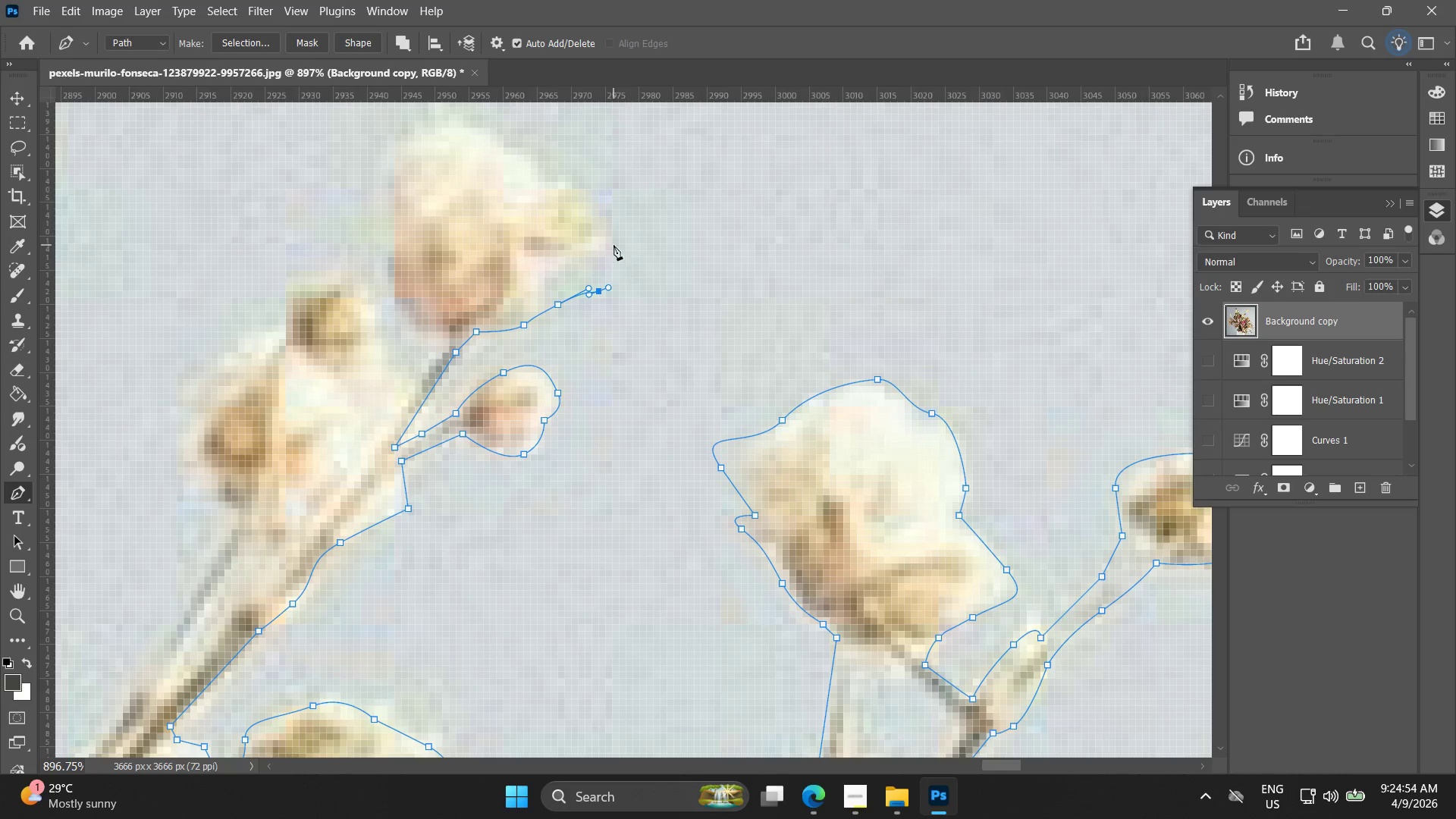 
left_click_drag(start_coordinate=[613, 244], to_coordinate=[606, 227])
 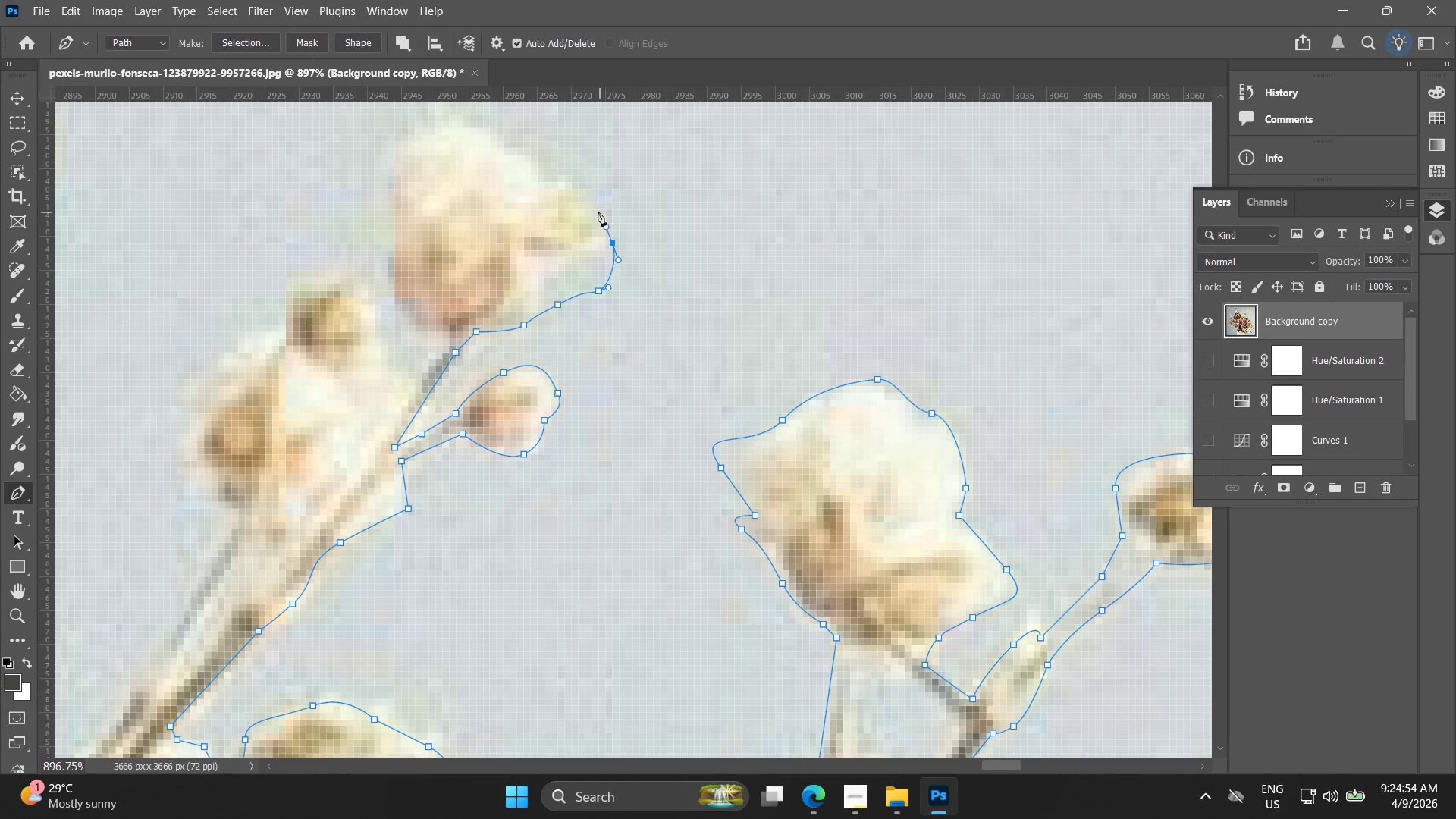 
hold_key(key=Space, duration=0.44)
 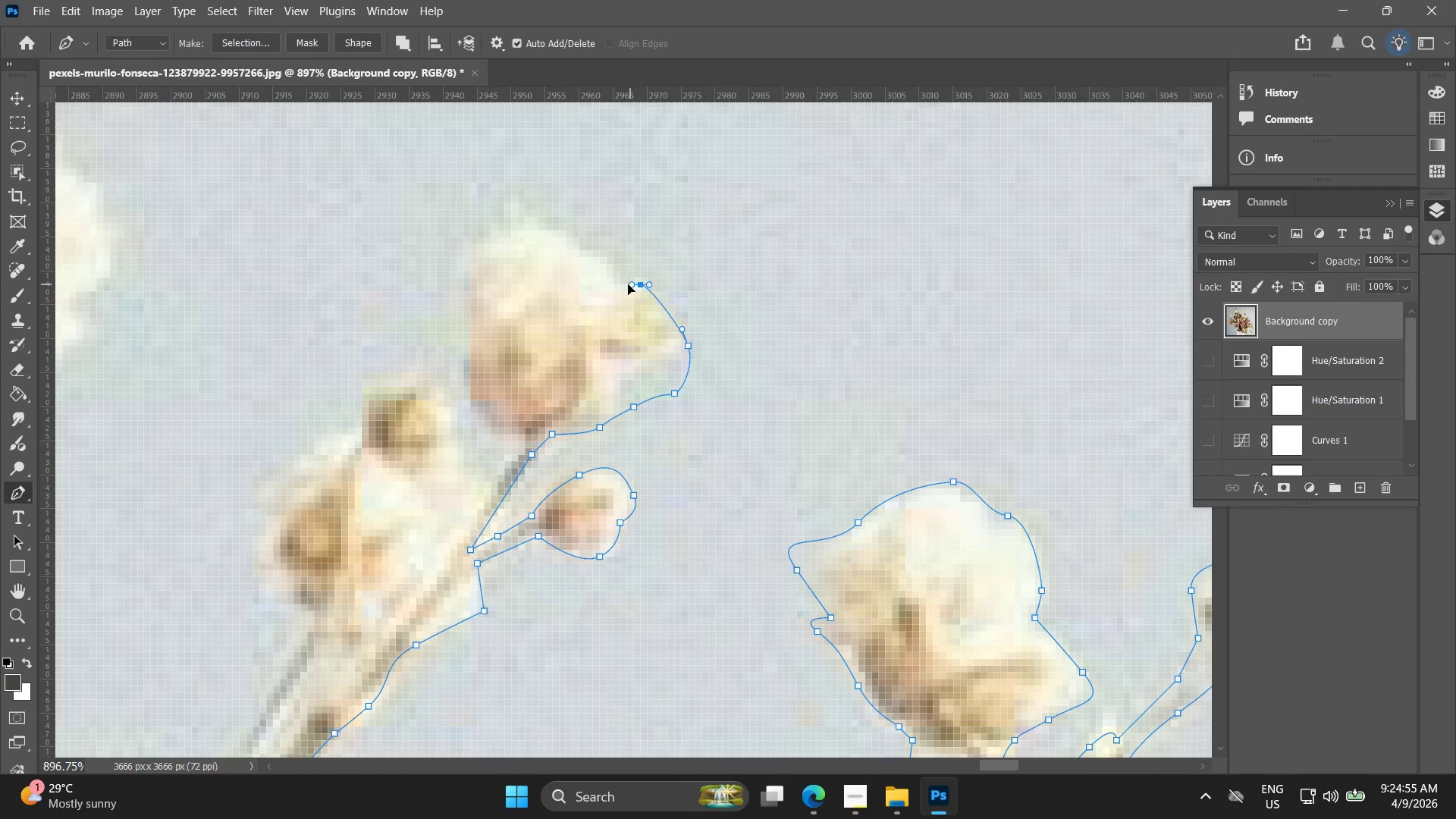 
left_click_drag(start_coordinate=[579, 218], to_coordinate=[654, 320])
 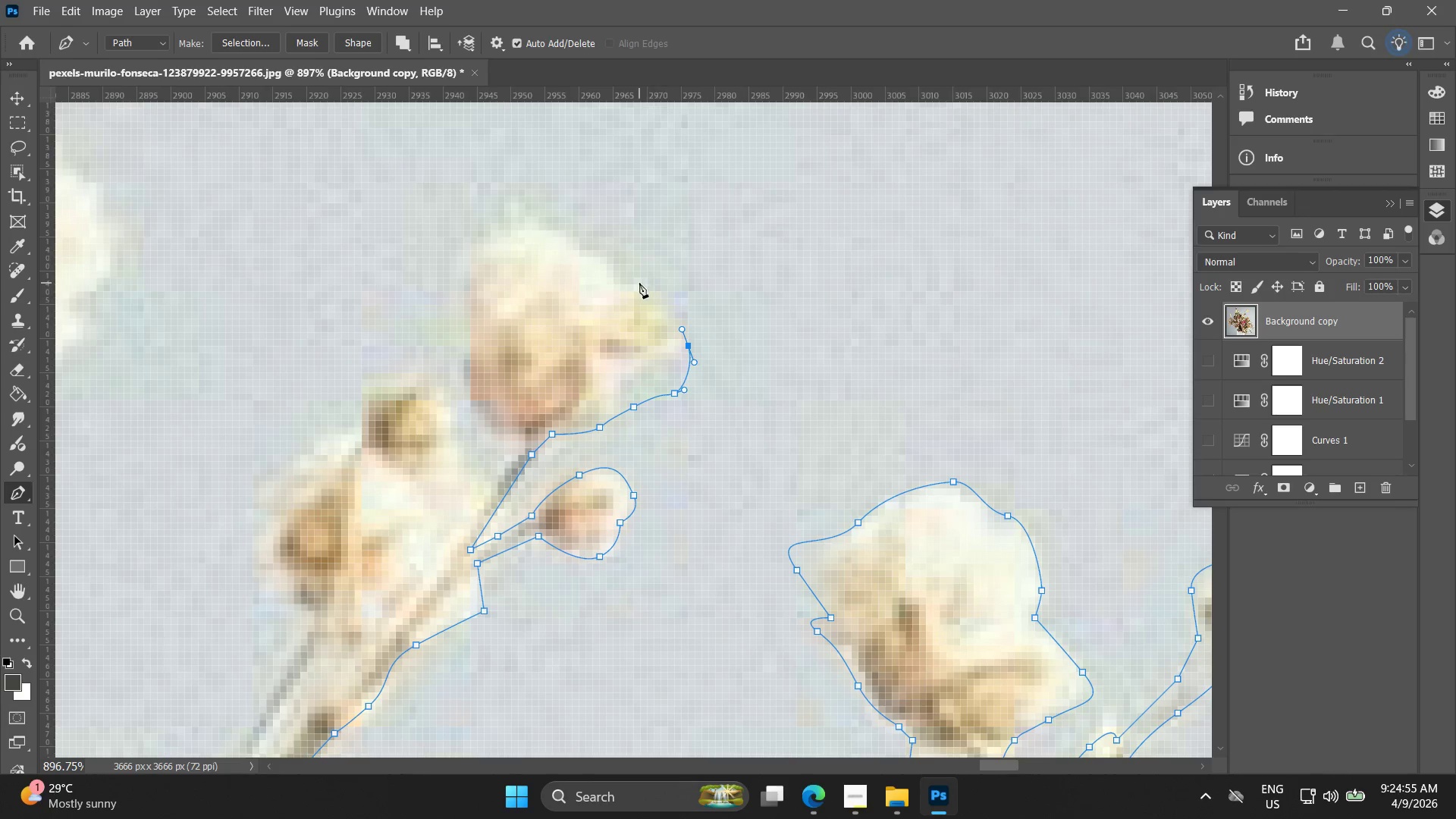 
left_click_drag(start_coordinate=[639, 283], to_coordinate=[617, 281])
 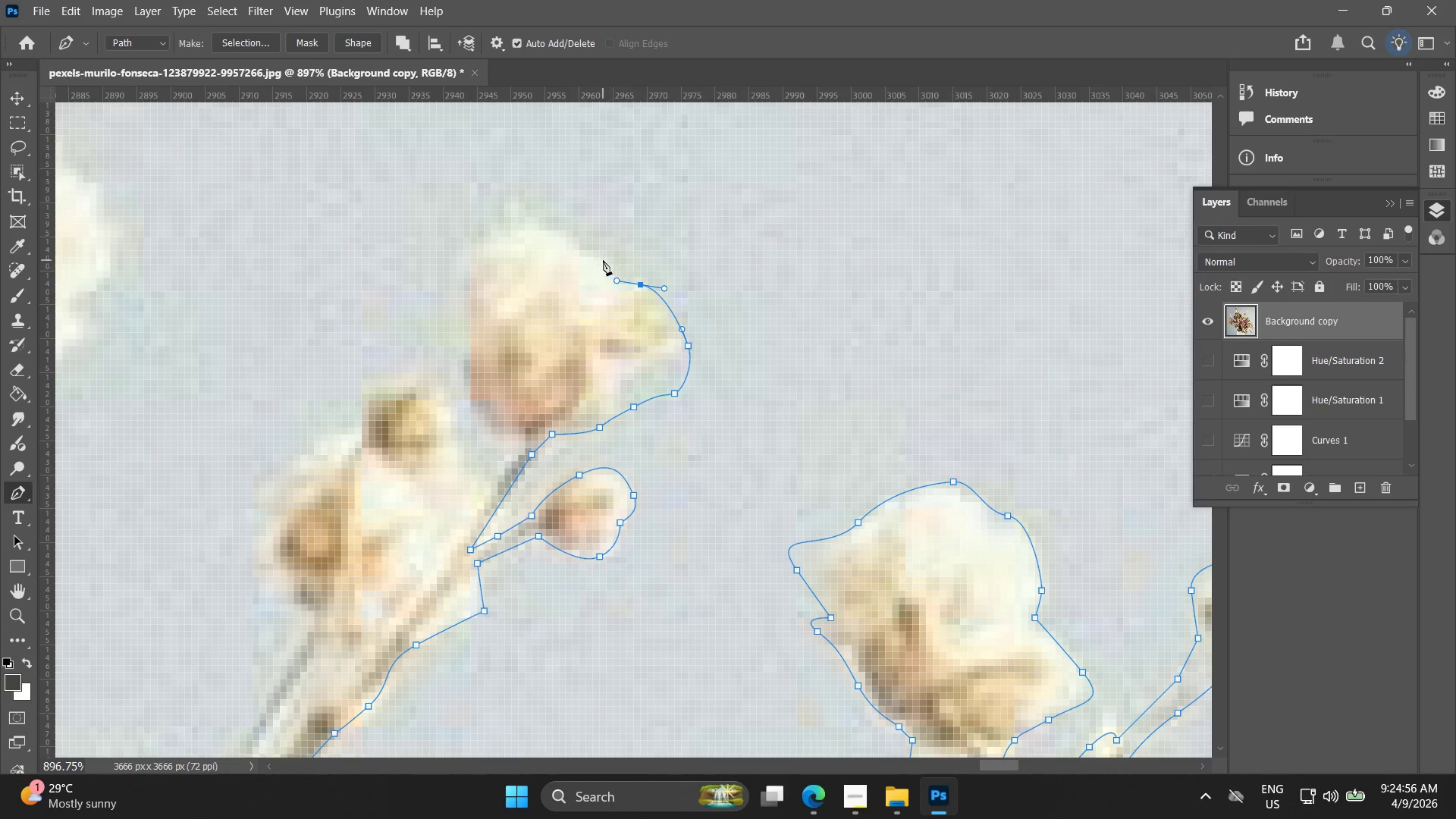 
left_click_drag(start_coordinate=[602, 260], to_coordinate=[562, 237])
 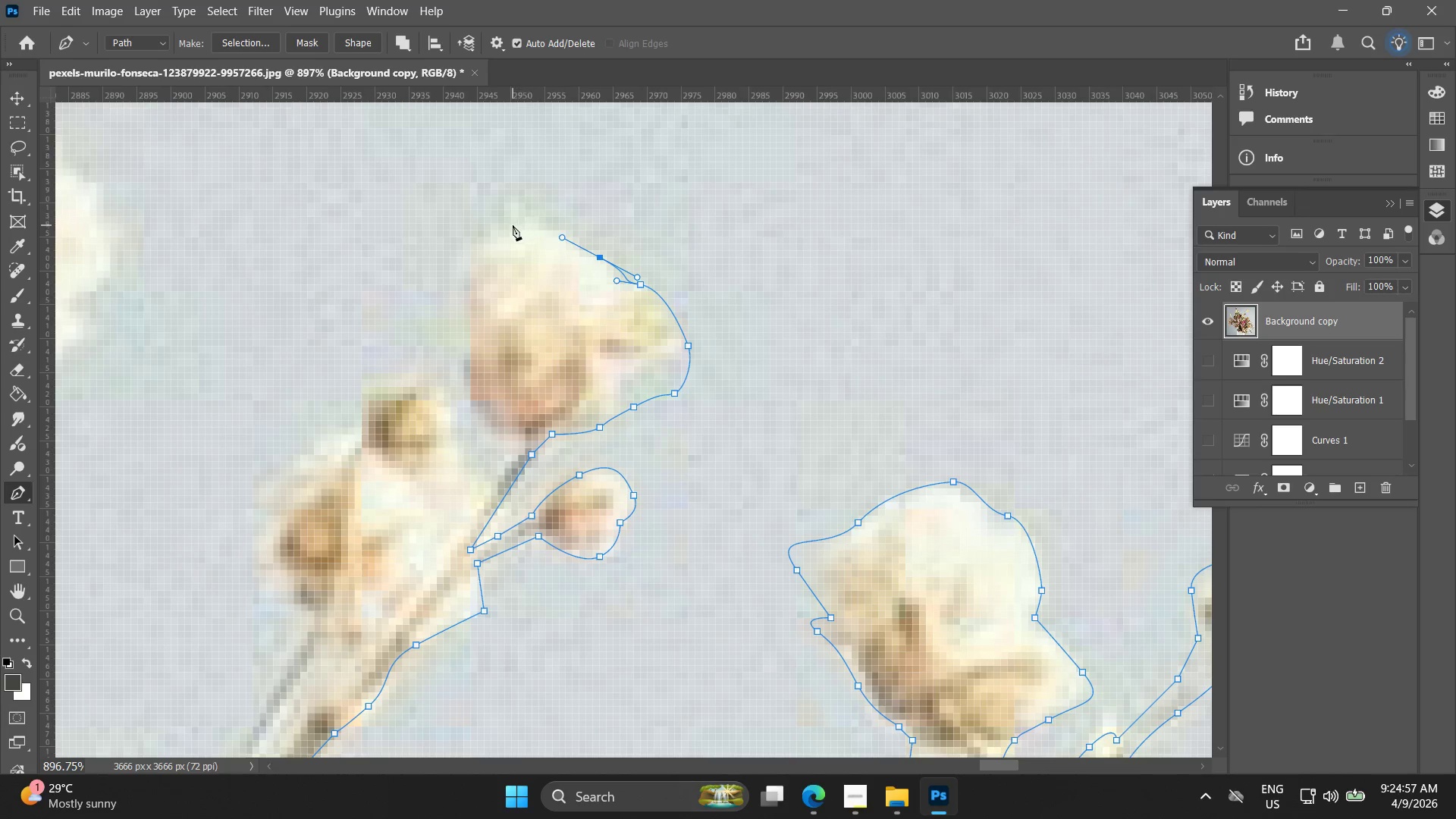 
left_click_drag(start_coordinate=[509, 228], to_coordinate=[482, 239])
 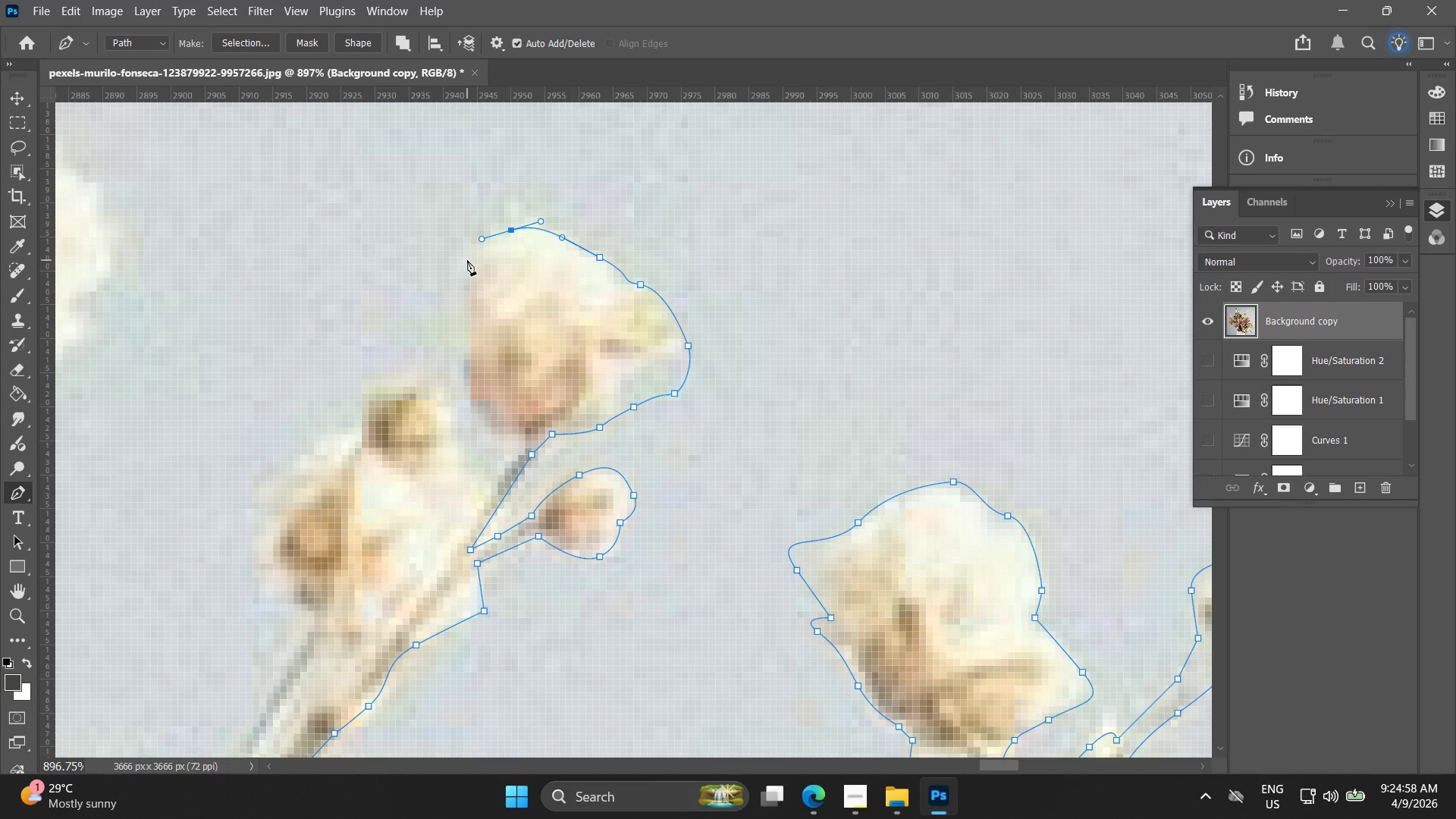 
left_click_drag(start_coordinate=[468, 263], to_coordinate=[467, 318])
 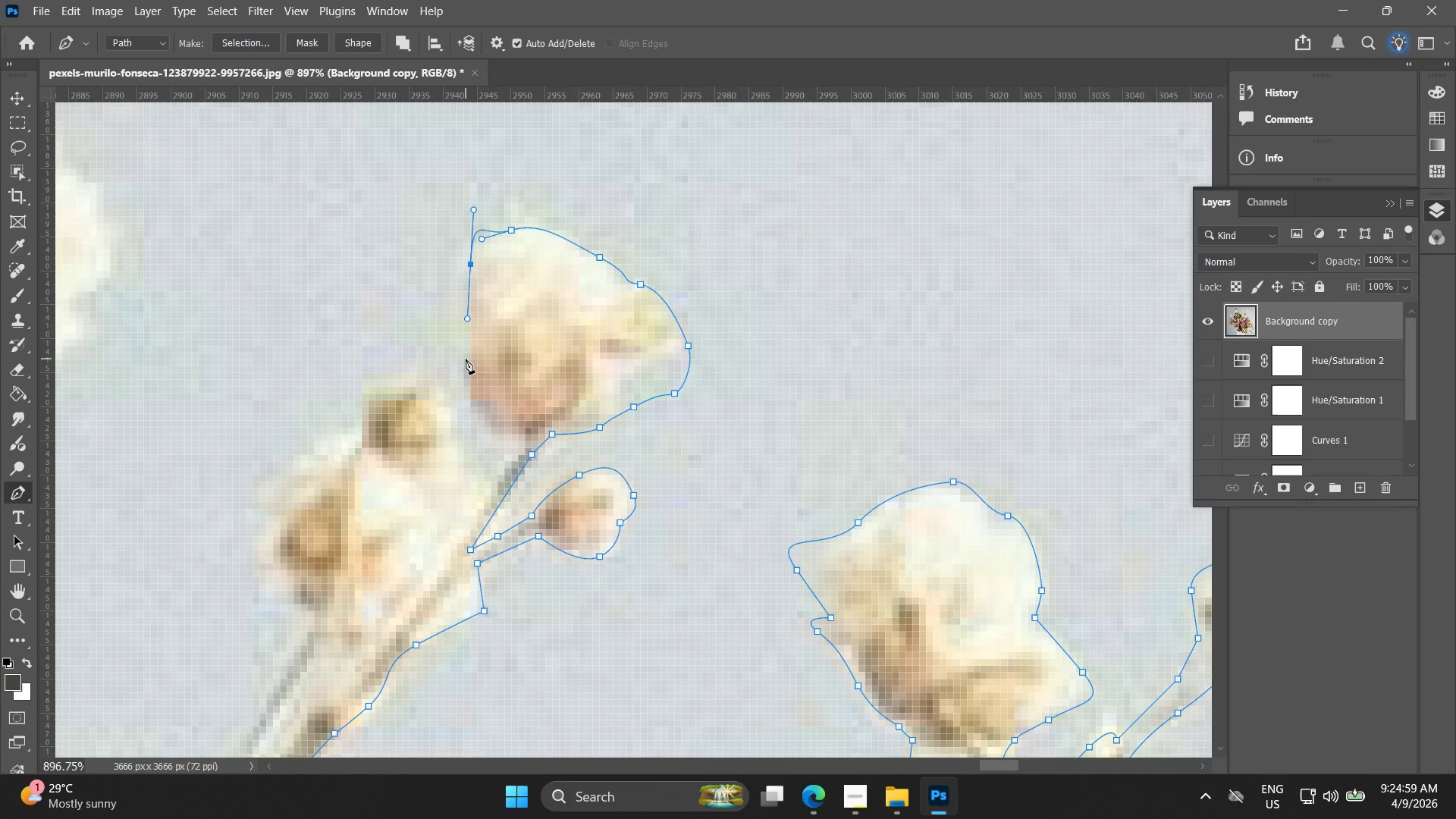 
key(Control+ControlLeft)
 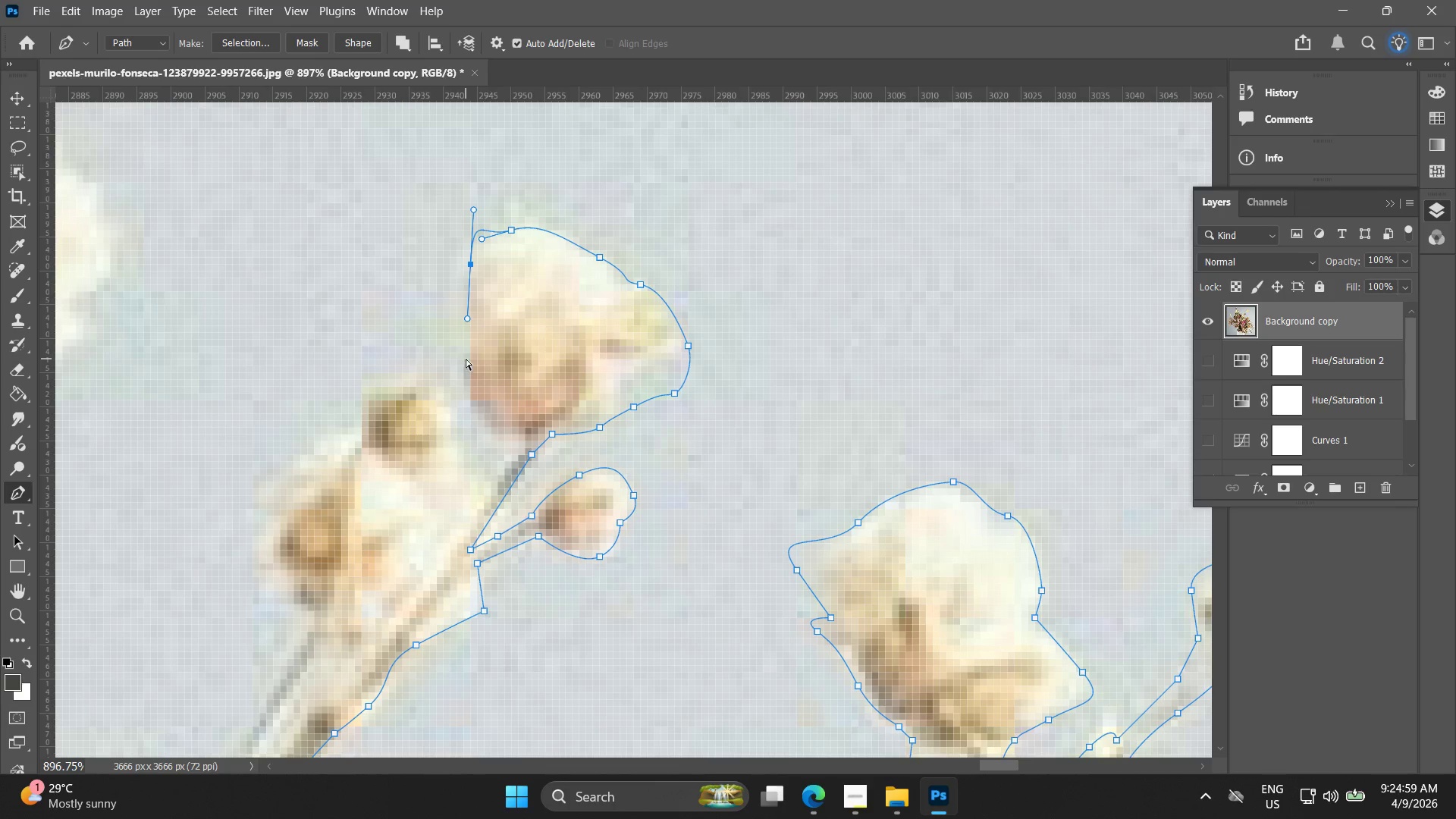 
key(Control+Z)
 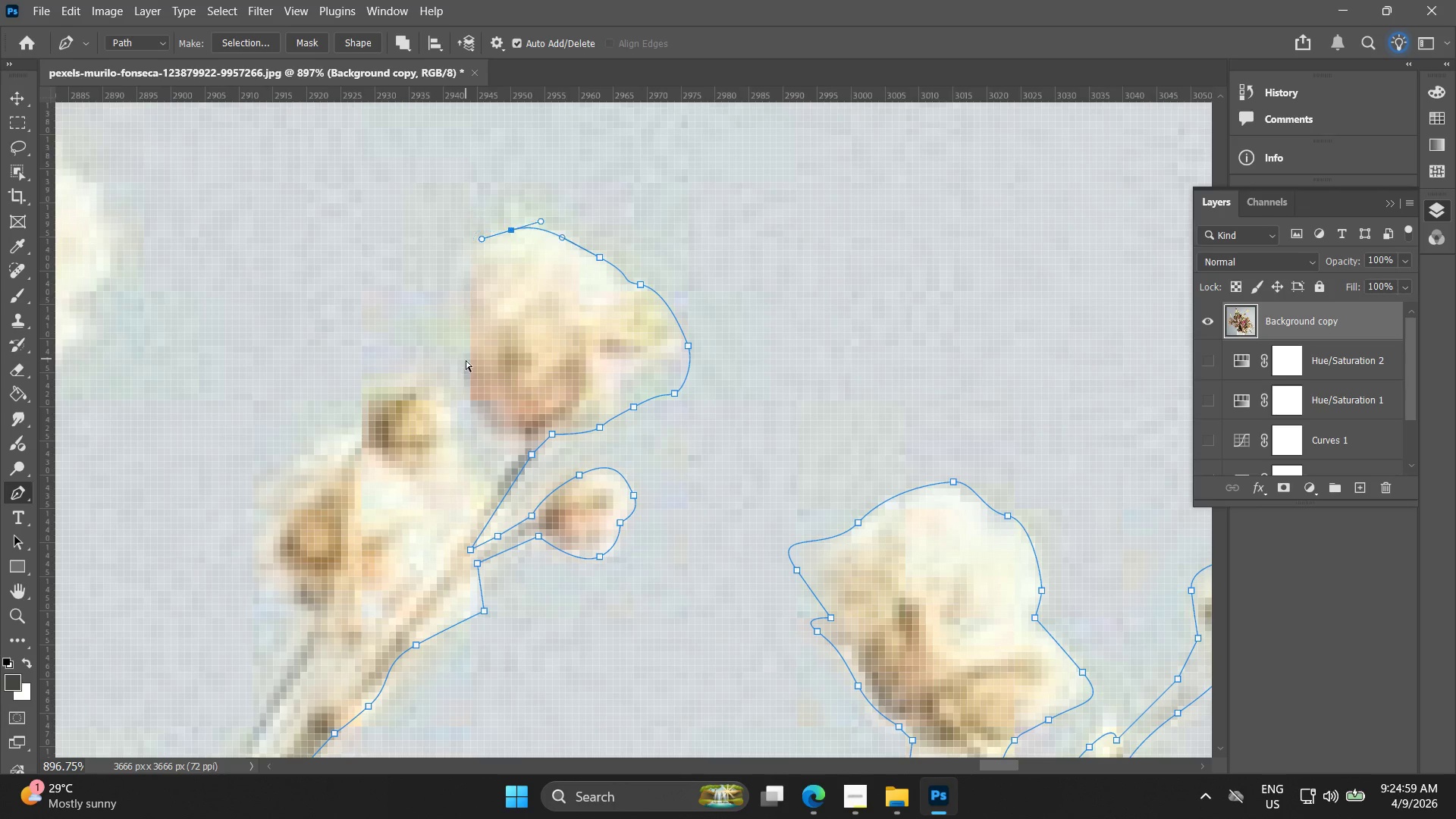 
left_click_drag(start_coordinate=[466, 362], to_coordinate=[478, 489])
 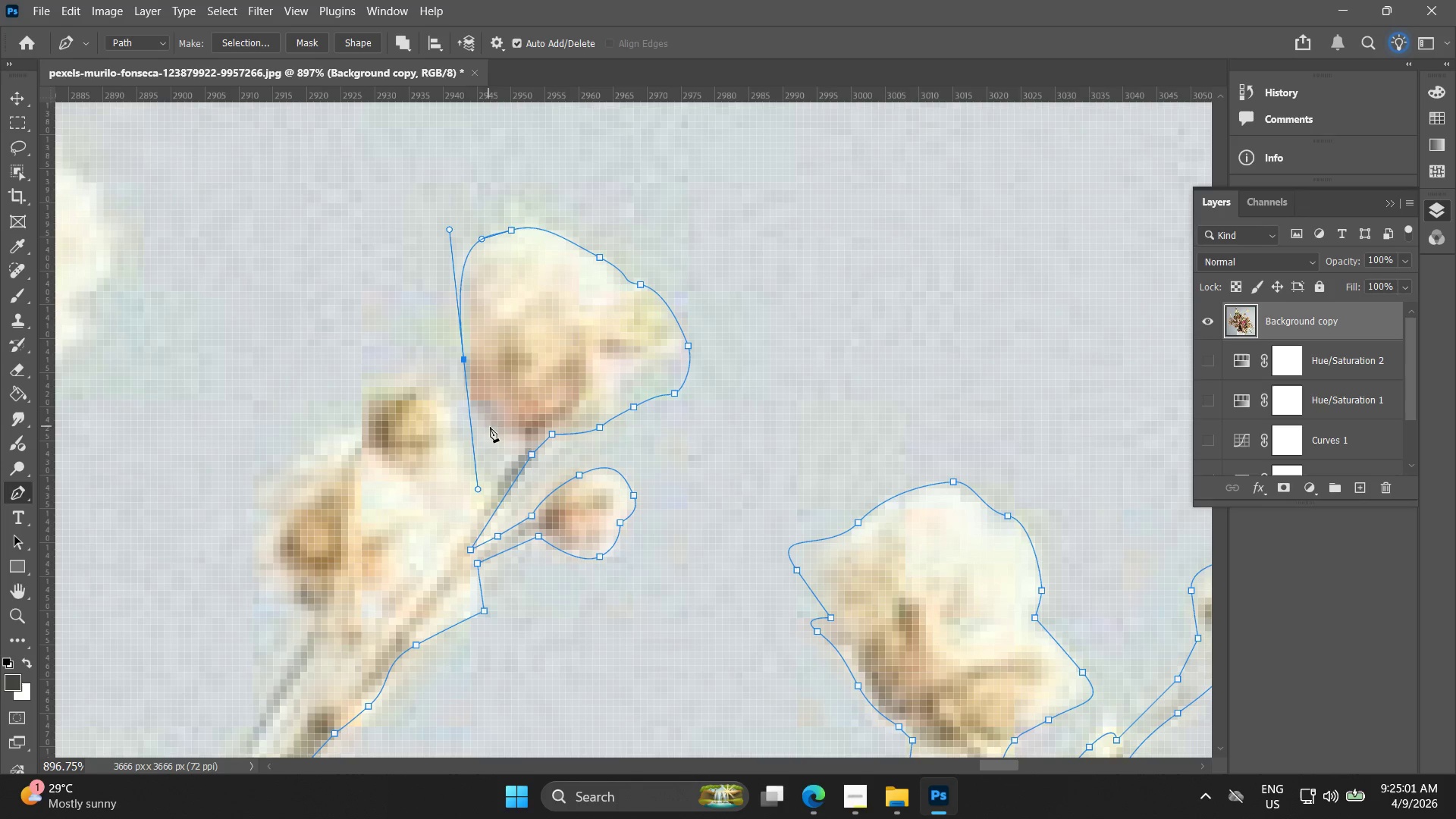 
left_click_drag(start_coordinate=[503, 433], to_coordinate=[517, 438])
 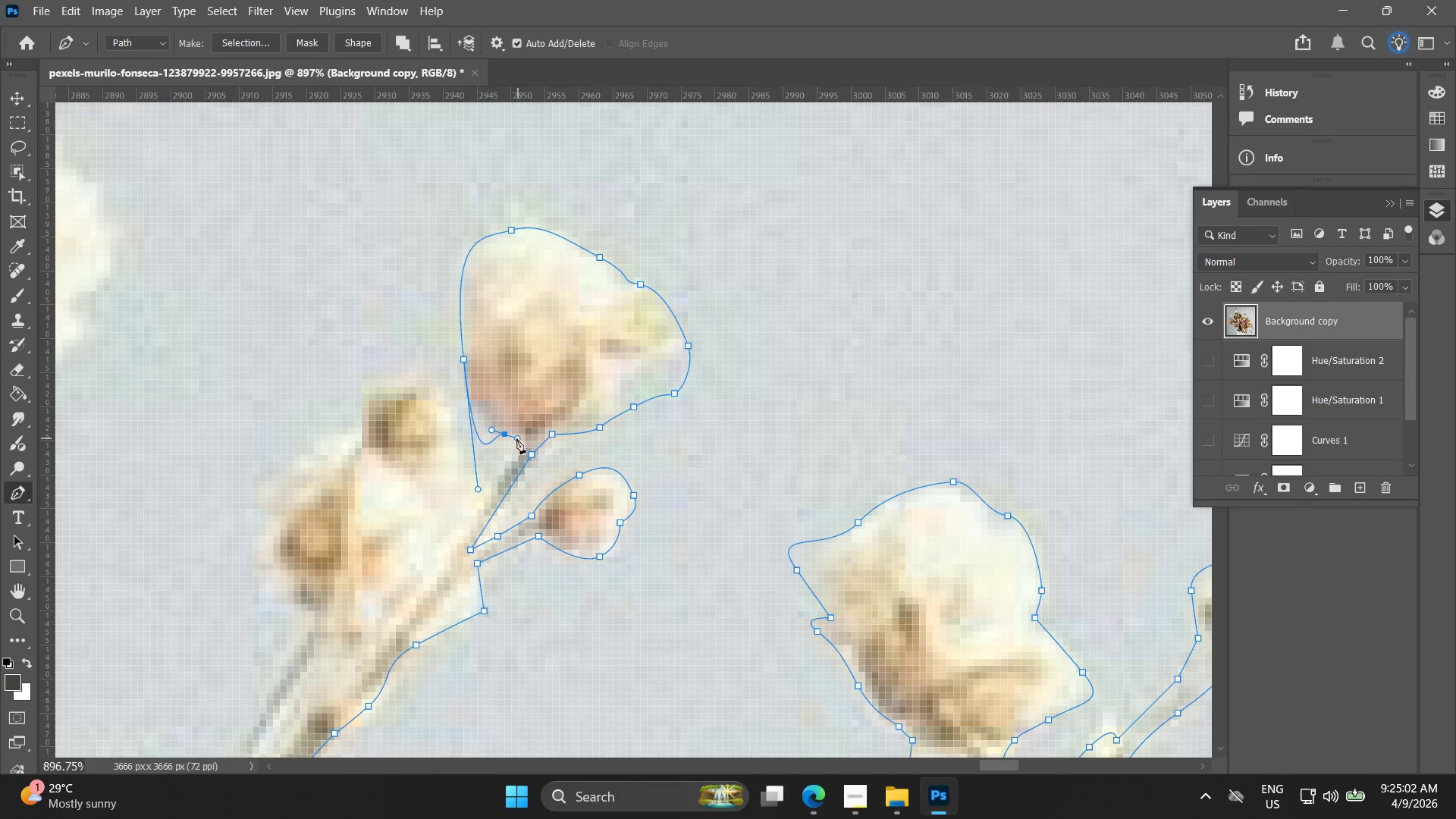 
key(Control+ControlLeft)
 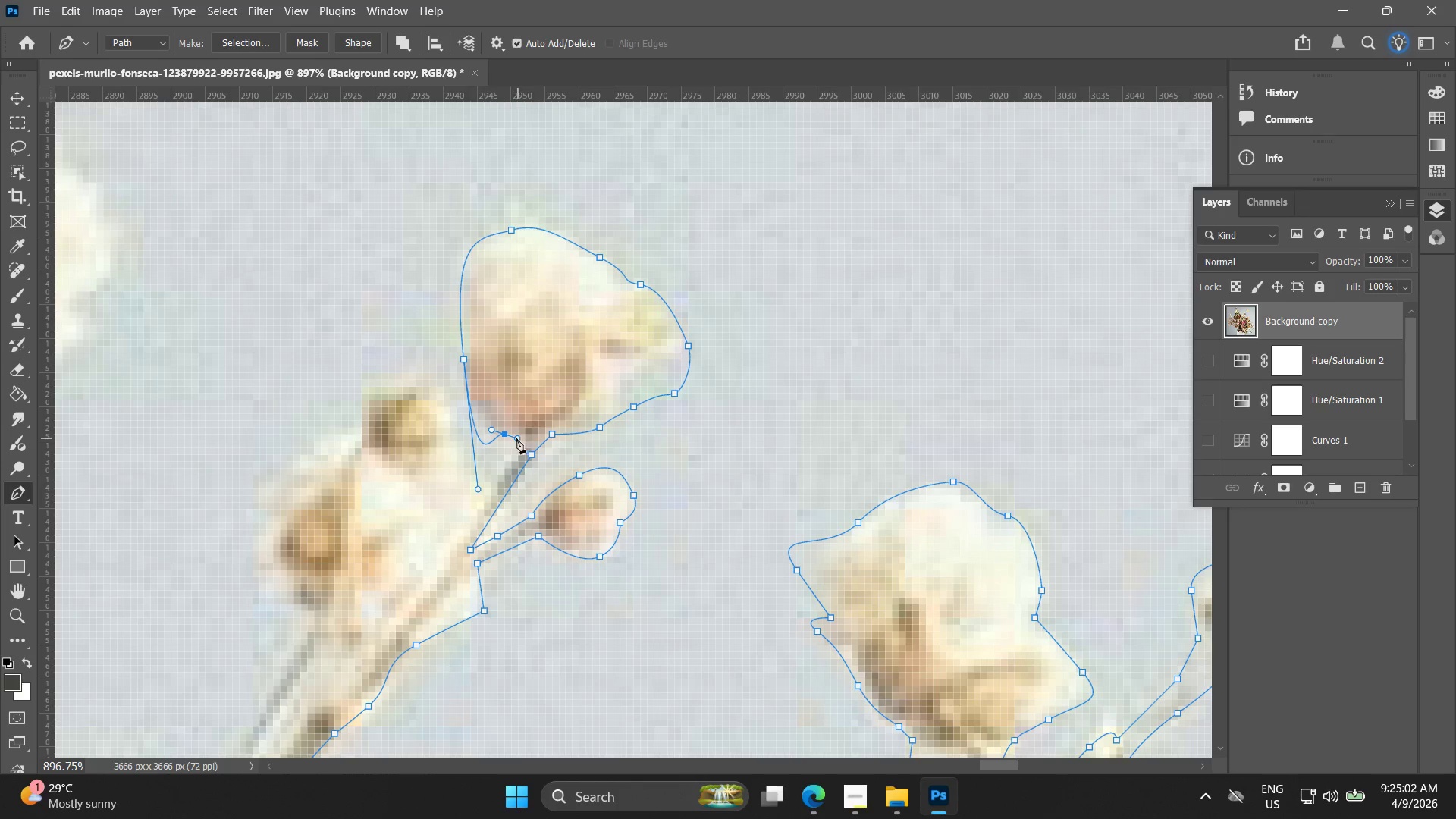 
key(Control+Z)
 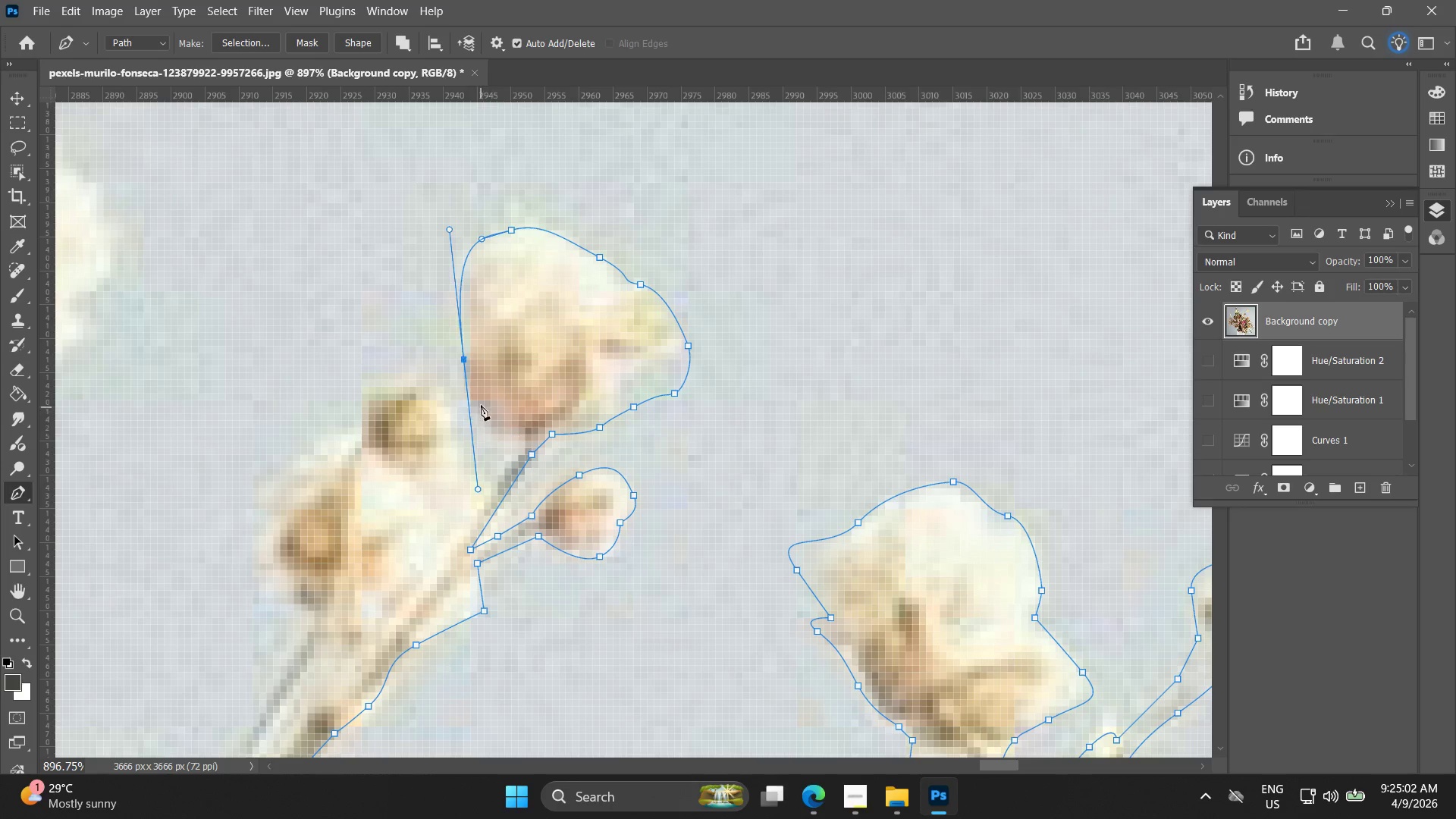 
hold_key(key=AltLeft, duration=0.72)
 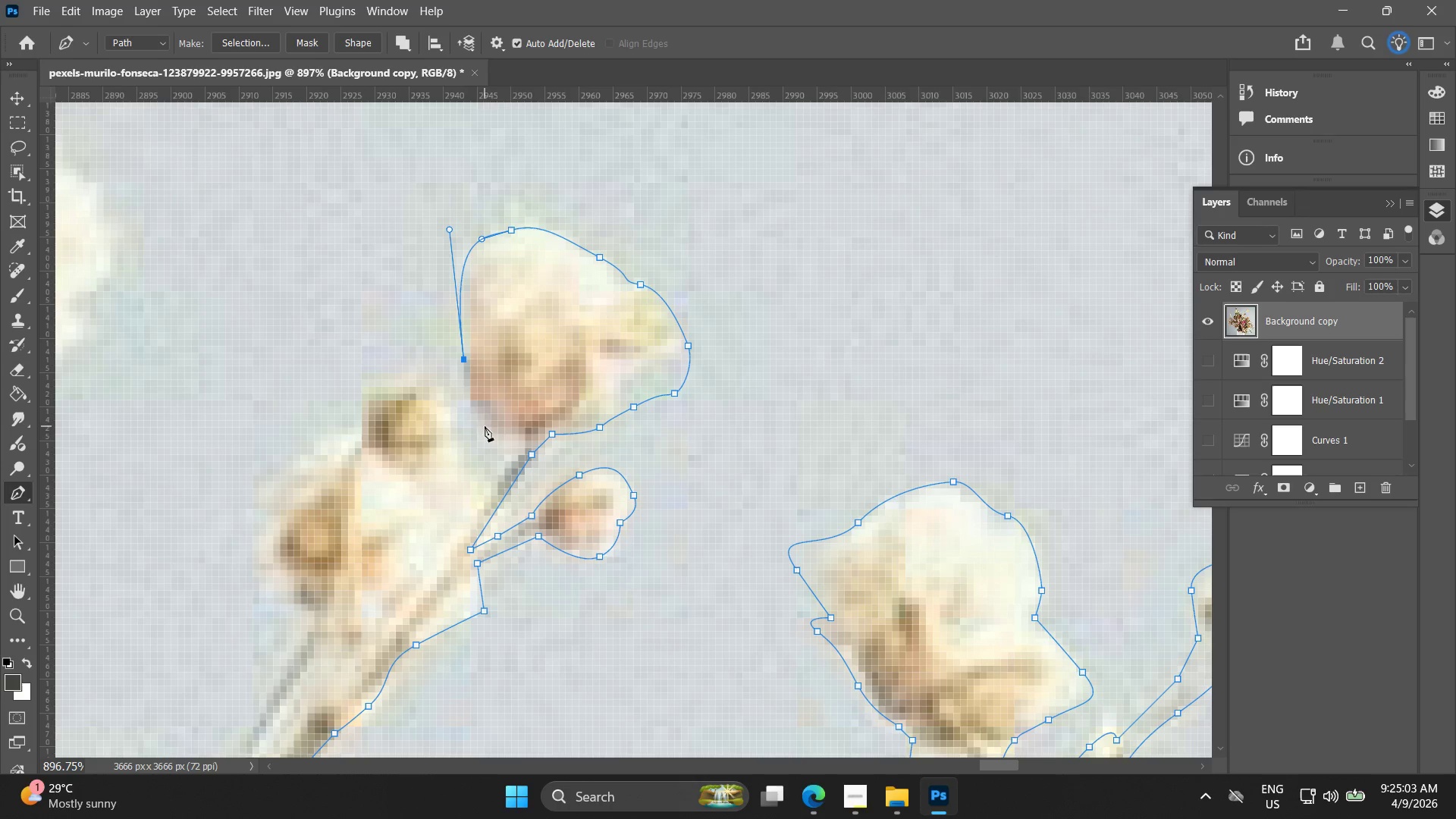 
left_click_drag(start_coordinate=[491, 427], to_coordinate=[513, 437])
 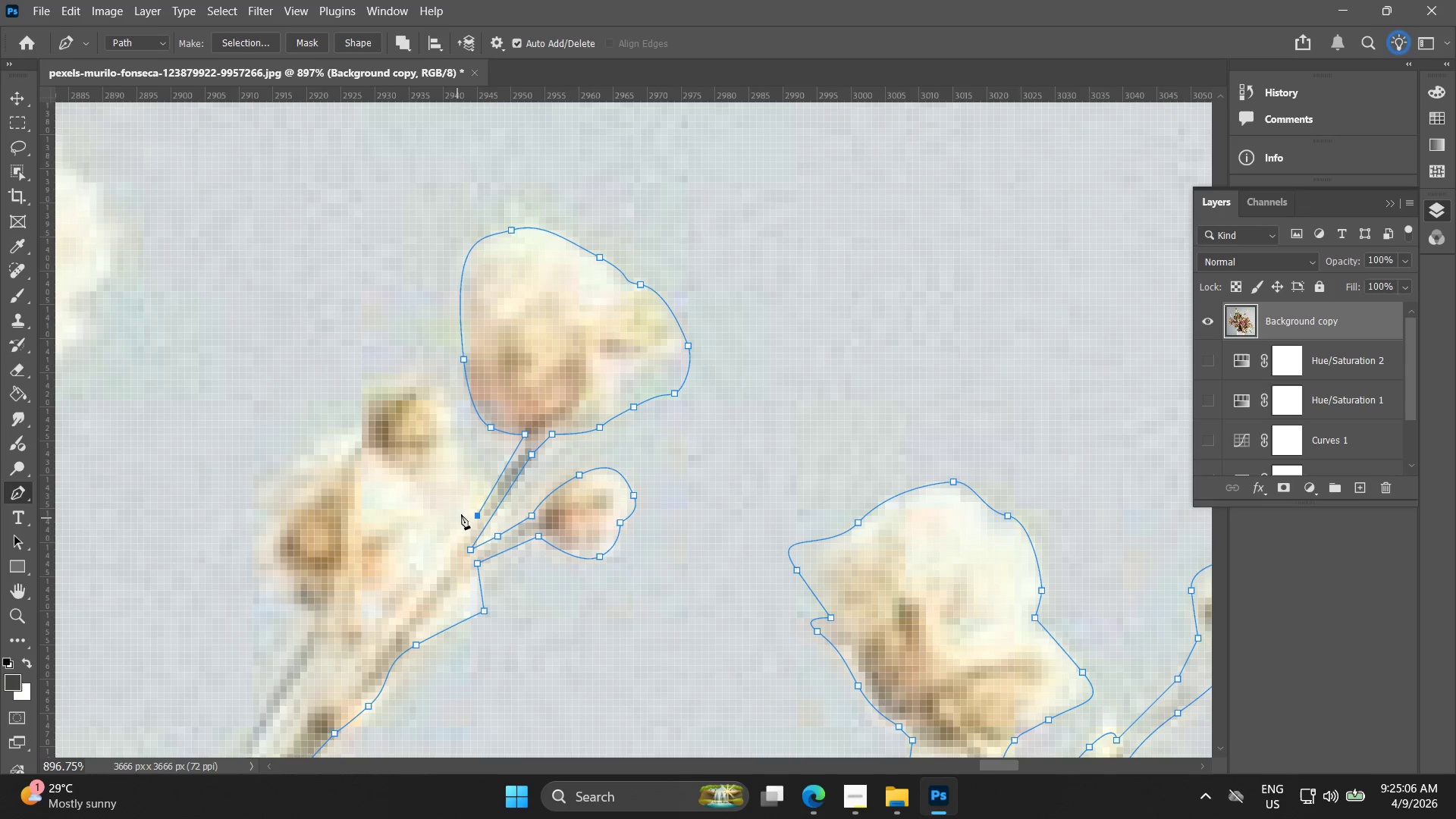 
key(Control+ControlLeft)
 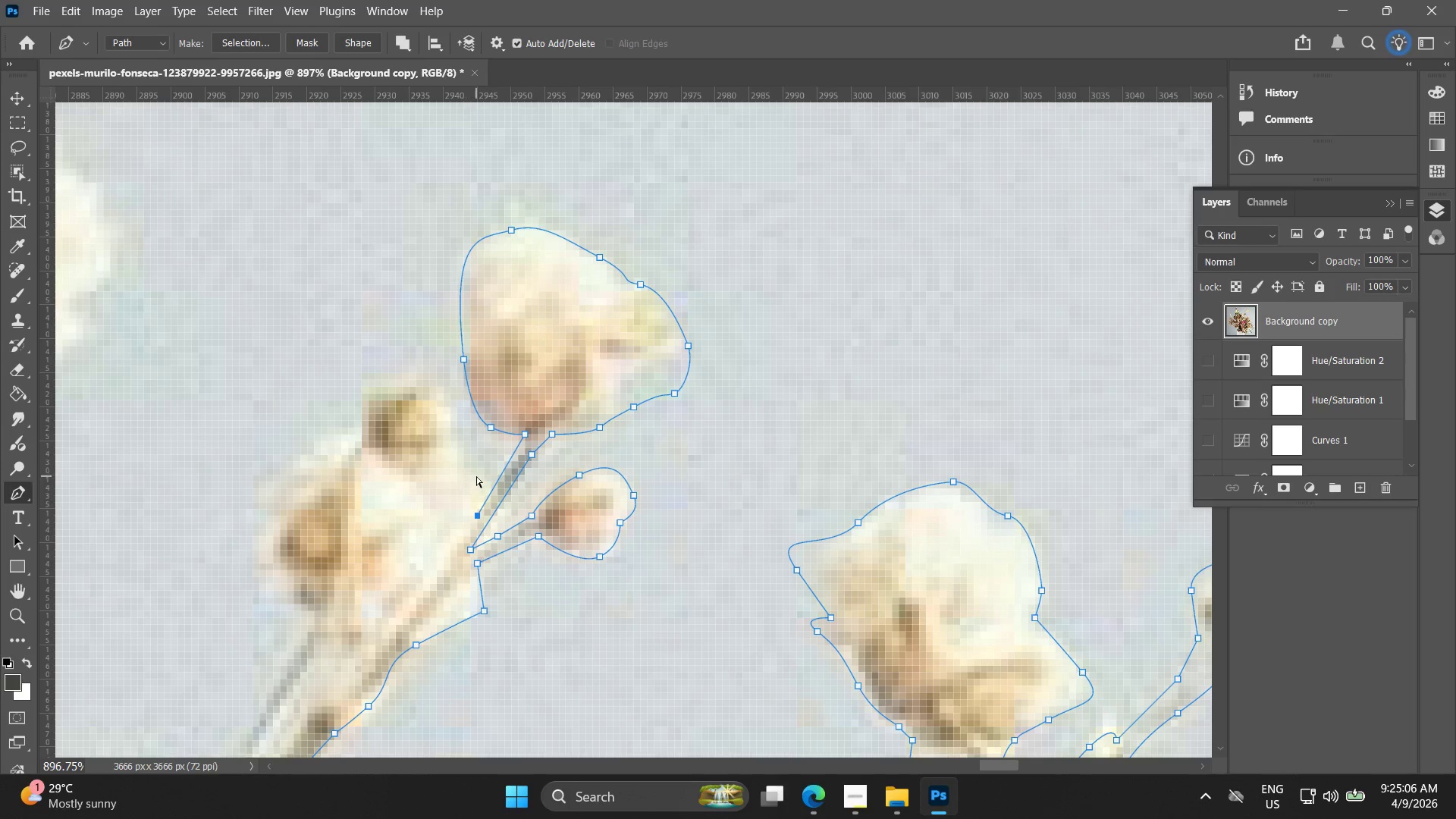 
key(Control+Z)
 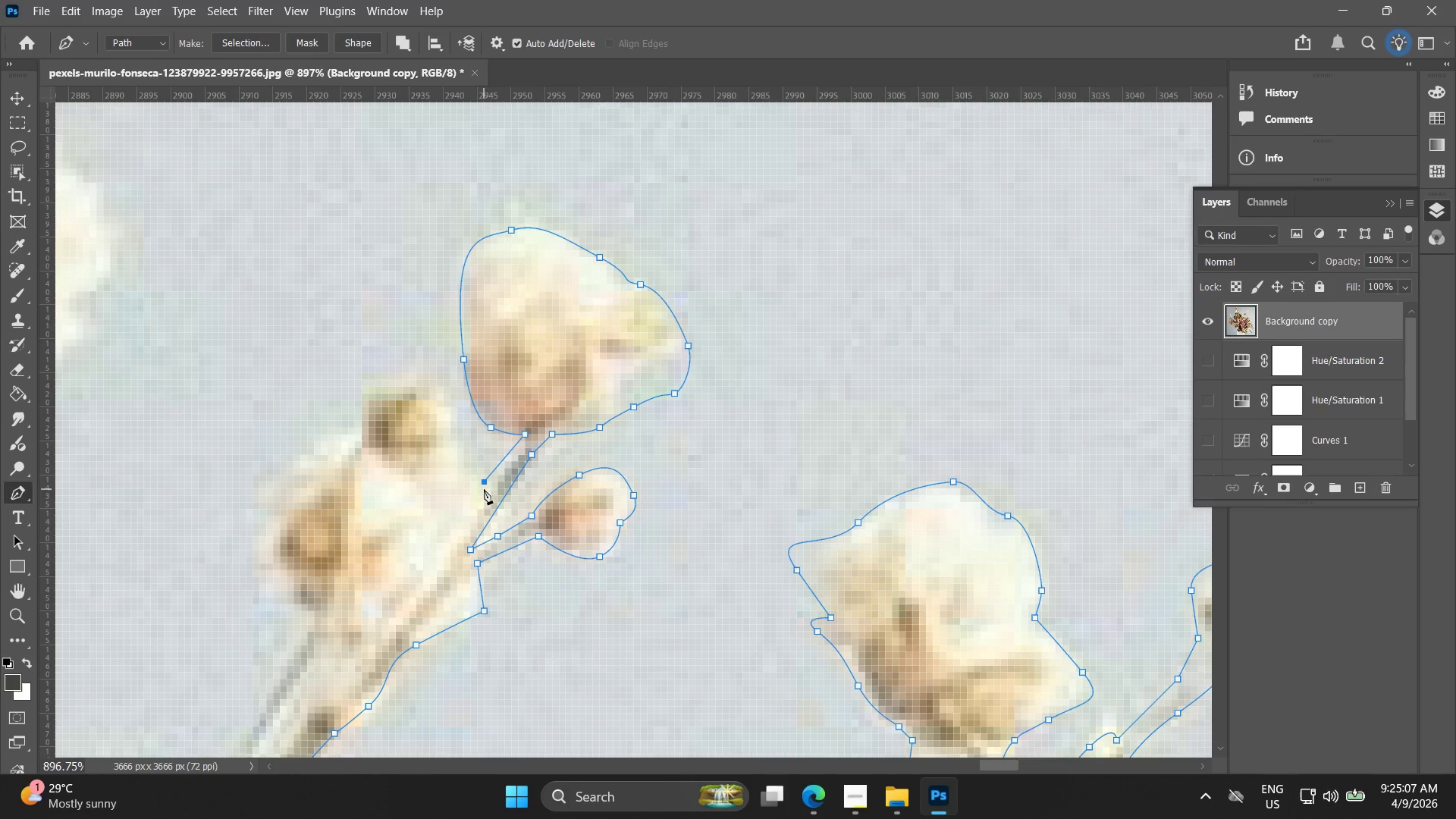 
key(Control+ControlLeft)
 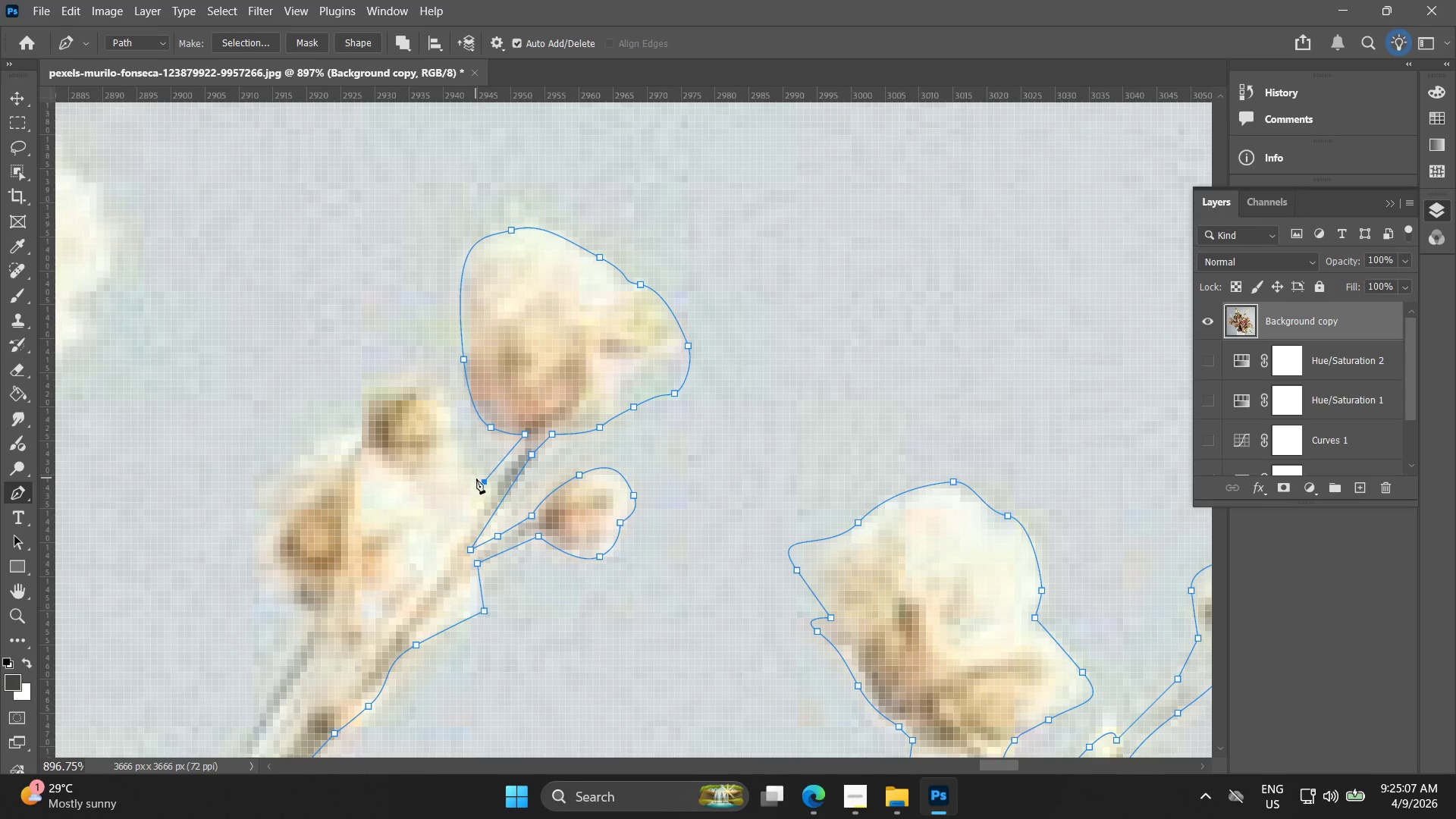 
key(Control+Z)
 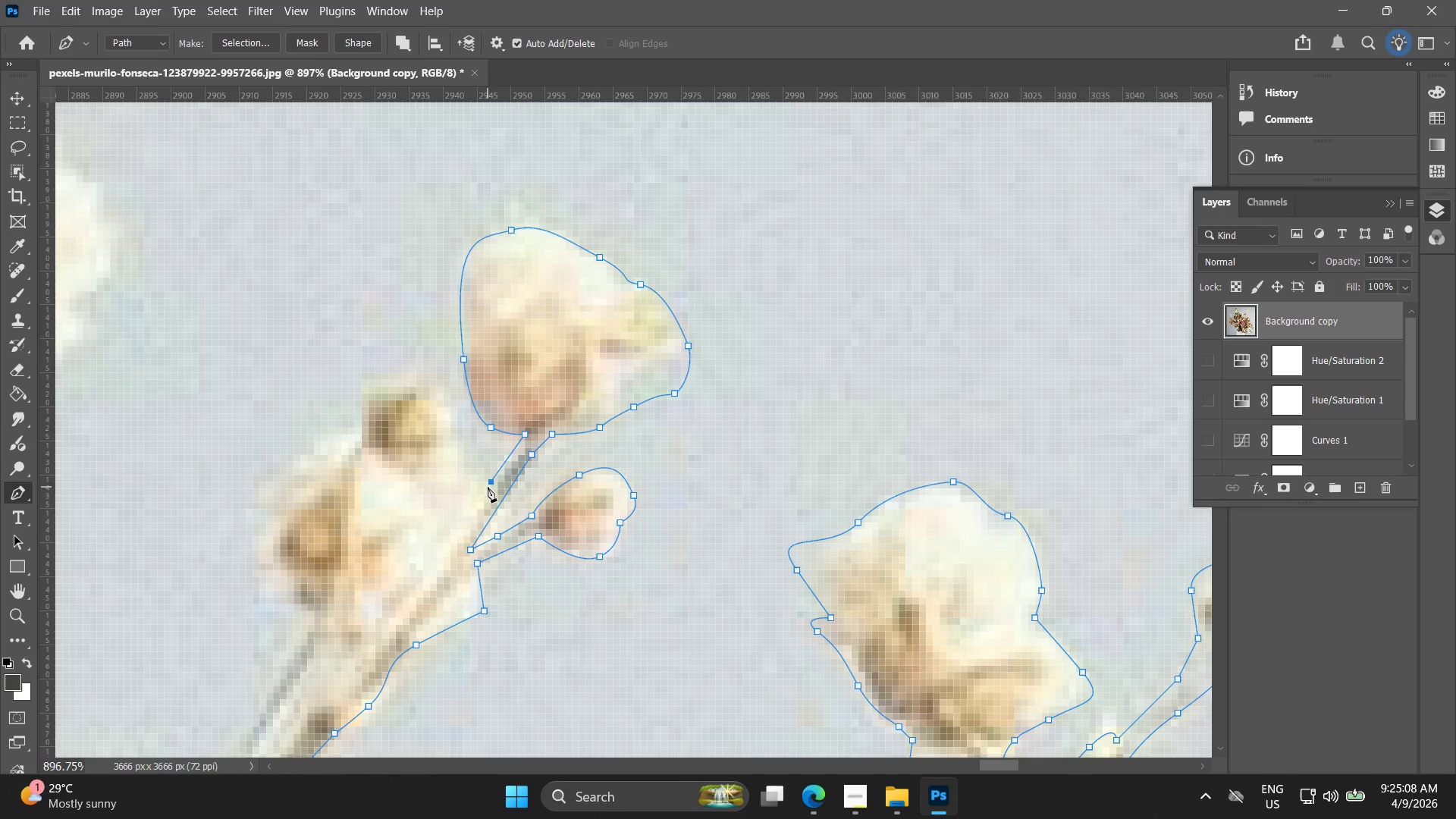 
key(Control+ControlLeft)
 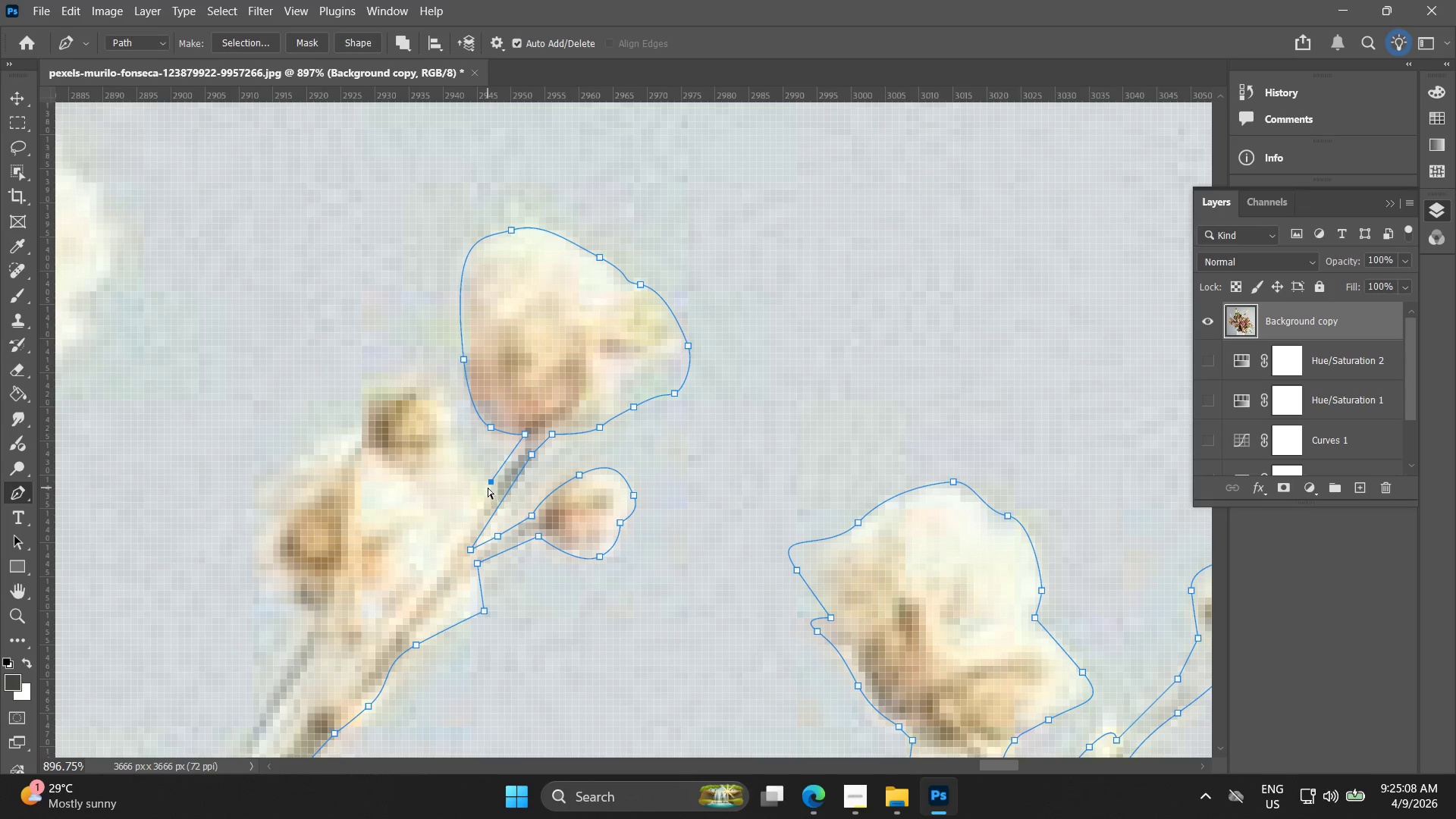 
key(Control+Z)
 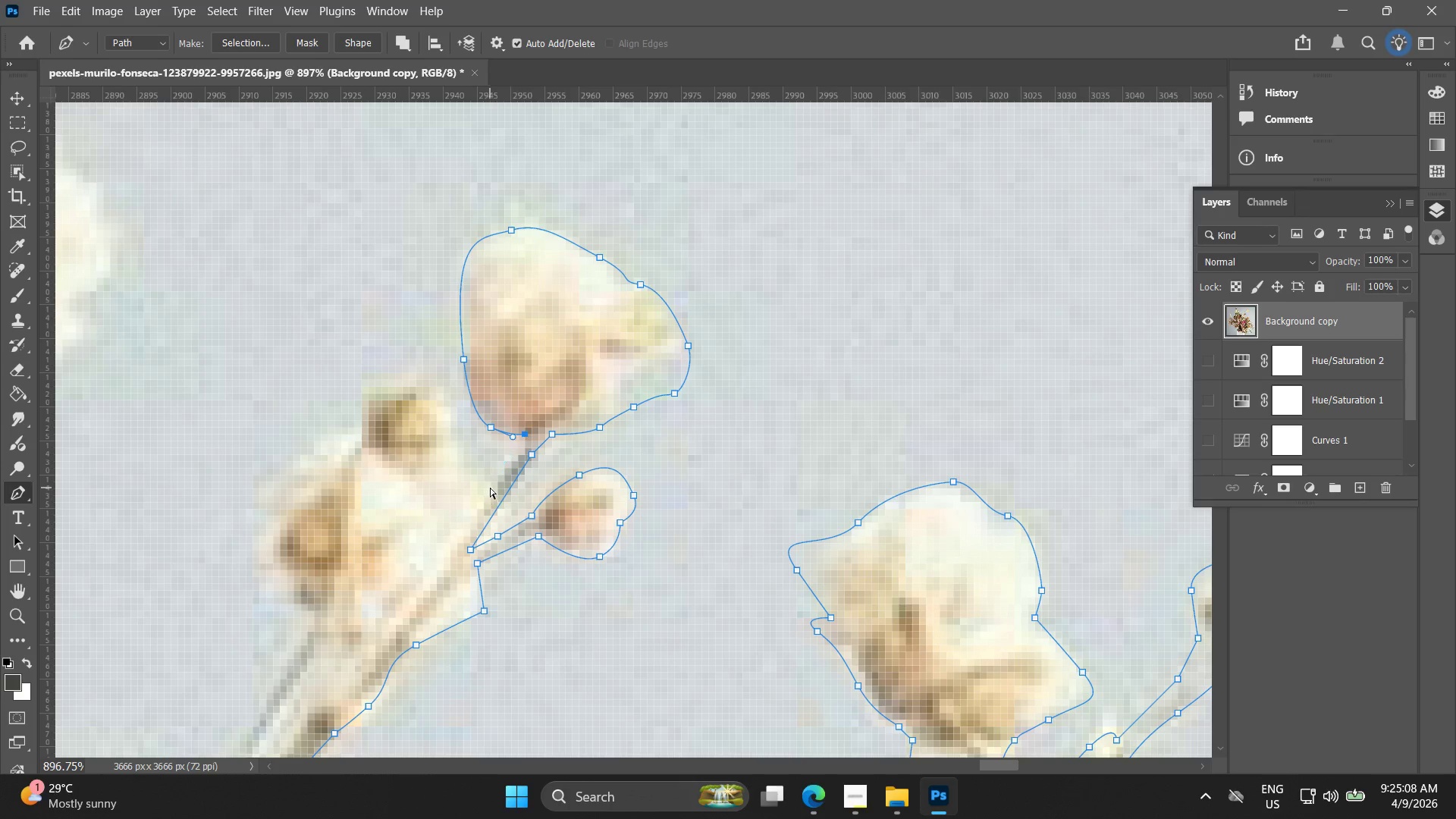 
left_click([490, 487])
 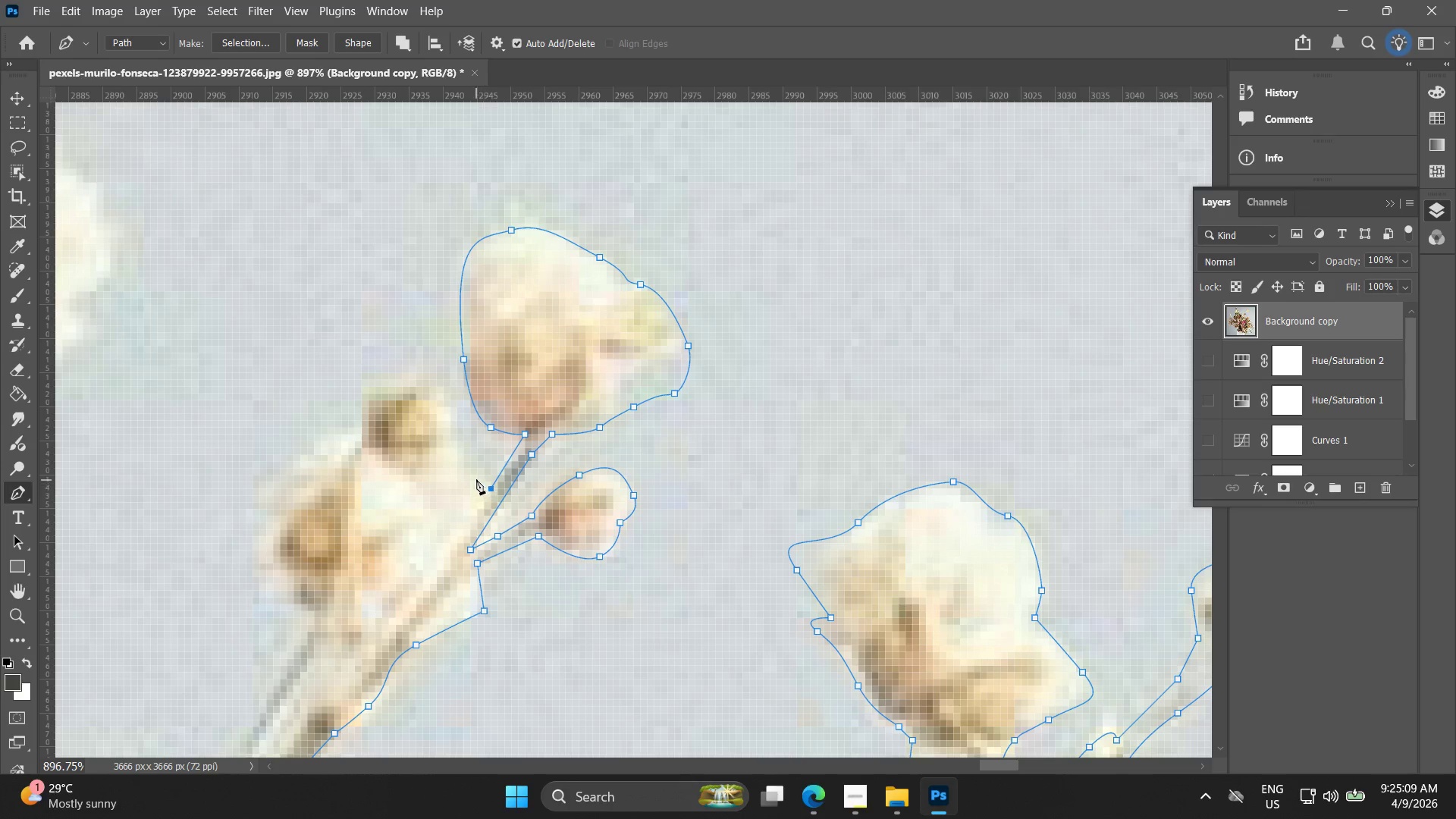 
left_click_drag(start_coordinate=[471, 476], to_coordinate=[447, 450])
 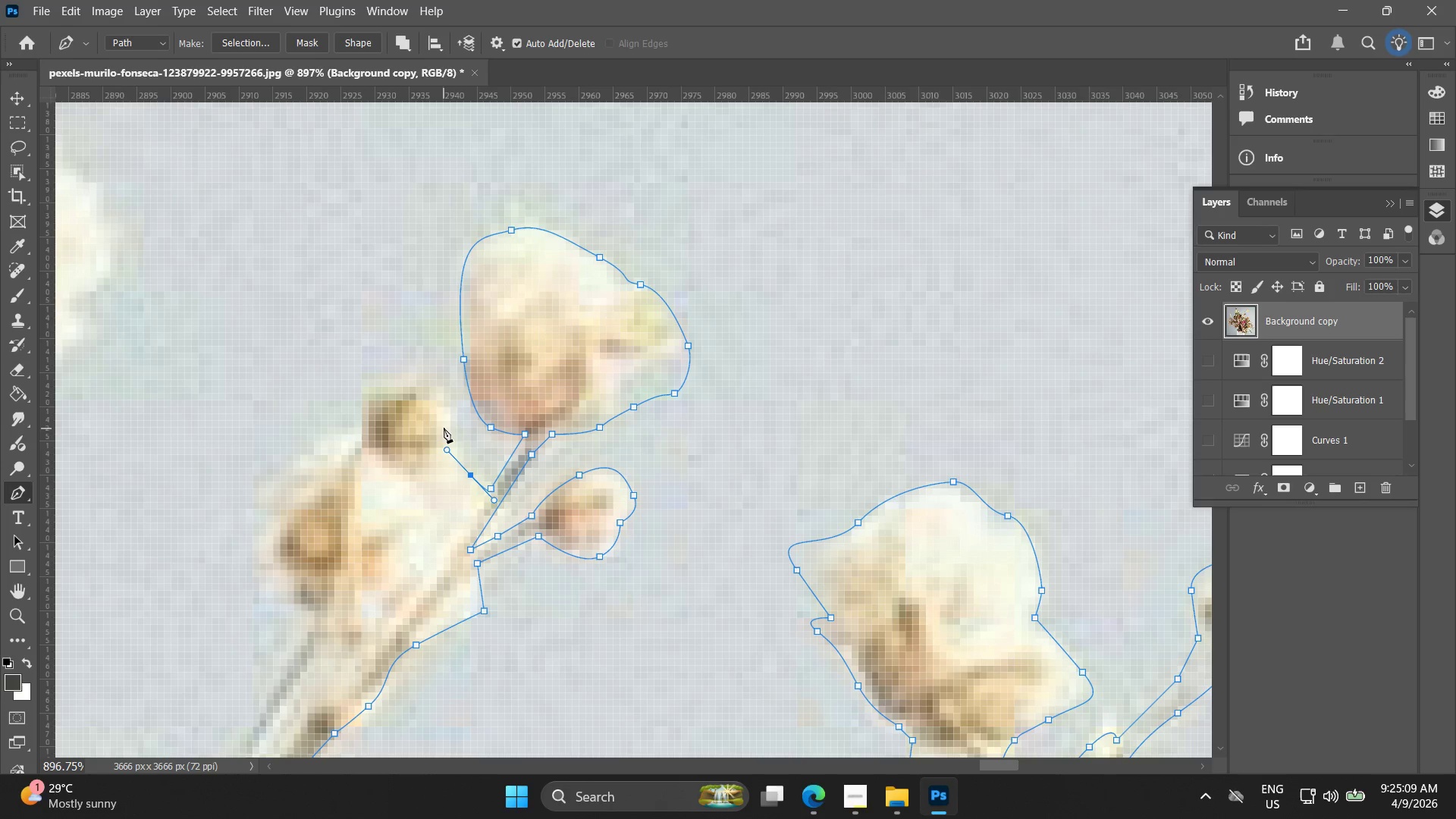 
left_click_drag(start_coordinate=[444, 427], to_coordinate=[444, 400])
 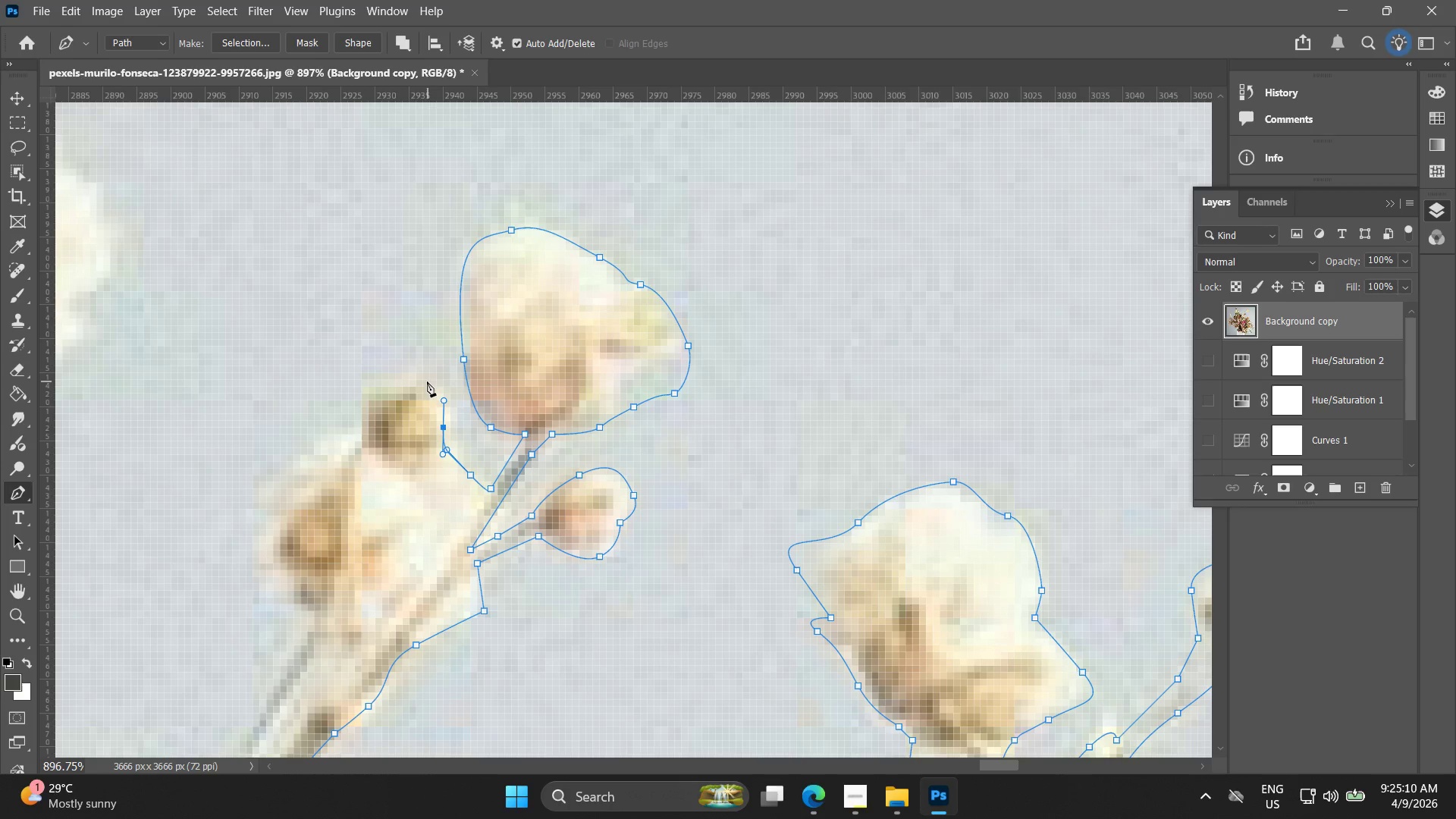 
left_click_drag(start_coordinate=[425, 381], to_coordinate=[406, 379])
 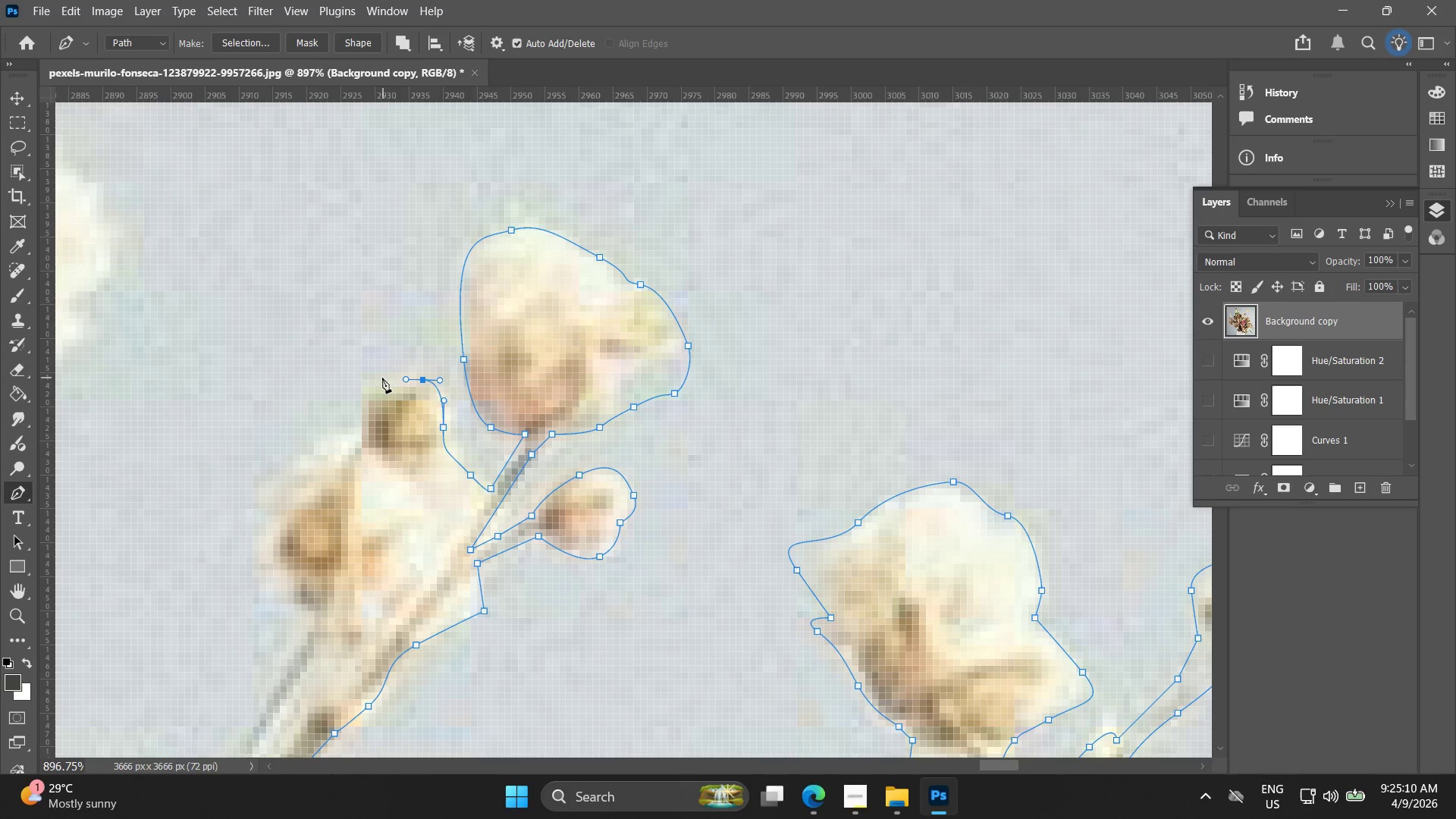 
left_click_drag(start_coordinate=[379, 378], to_coordinate=[367, 389])
 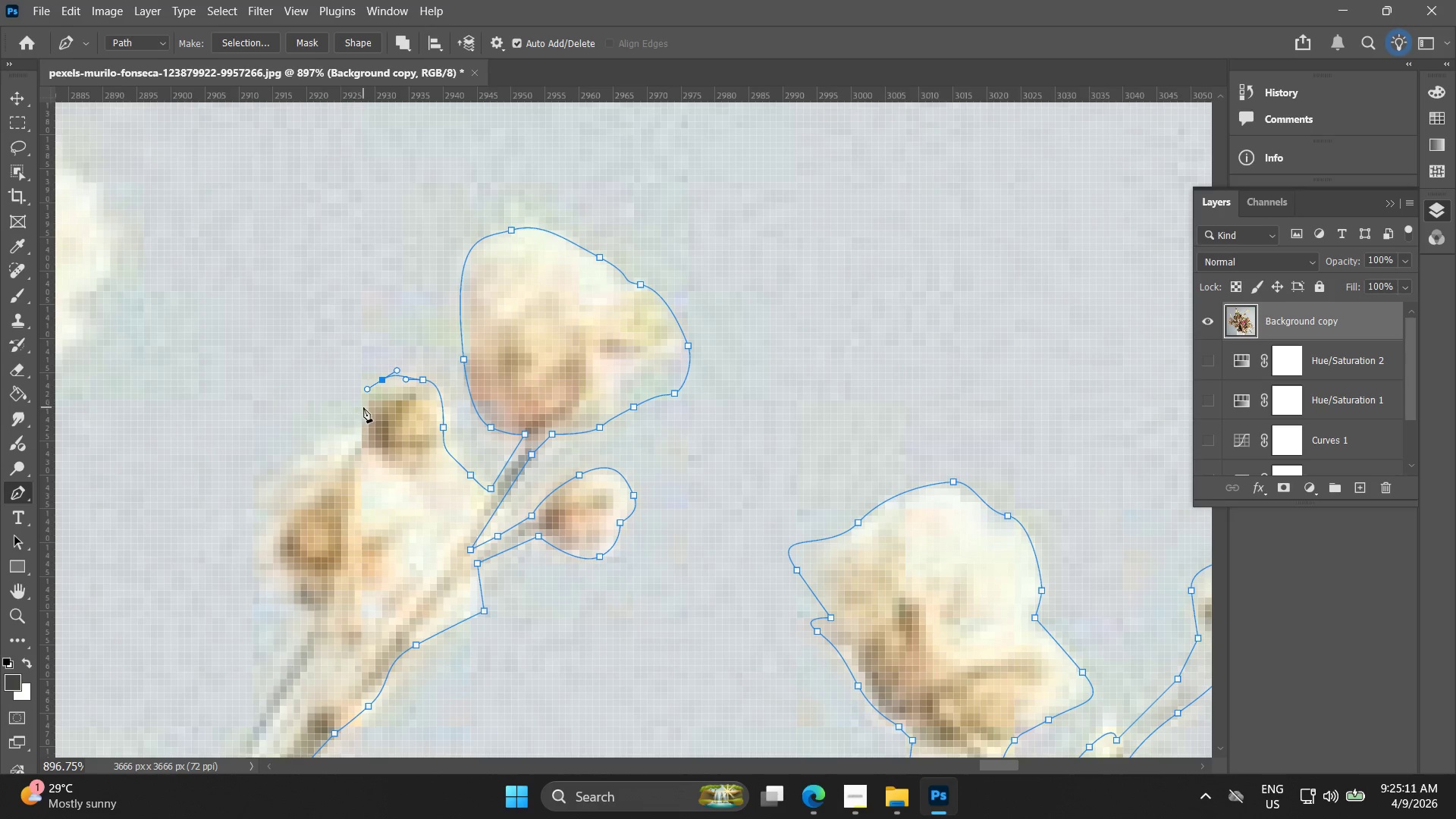 
left_click_drag(start_coordinate=[366, 411], to_coordinate=[365, 431])
 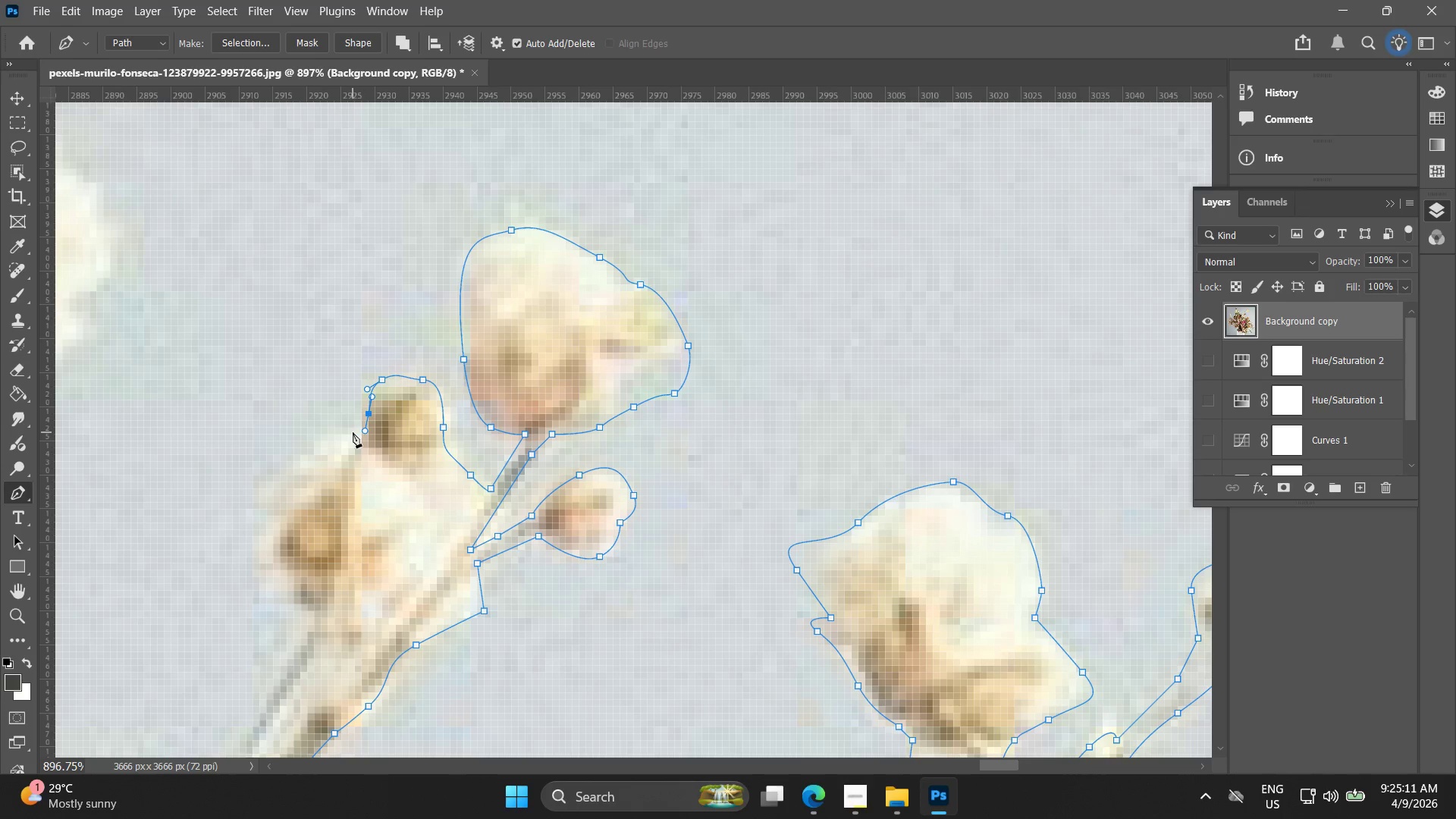 
key(Control+ControlLeft)
 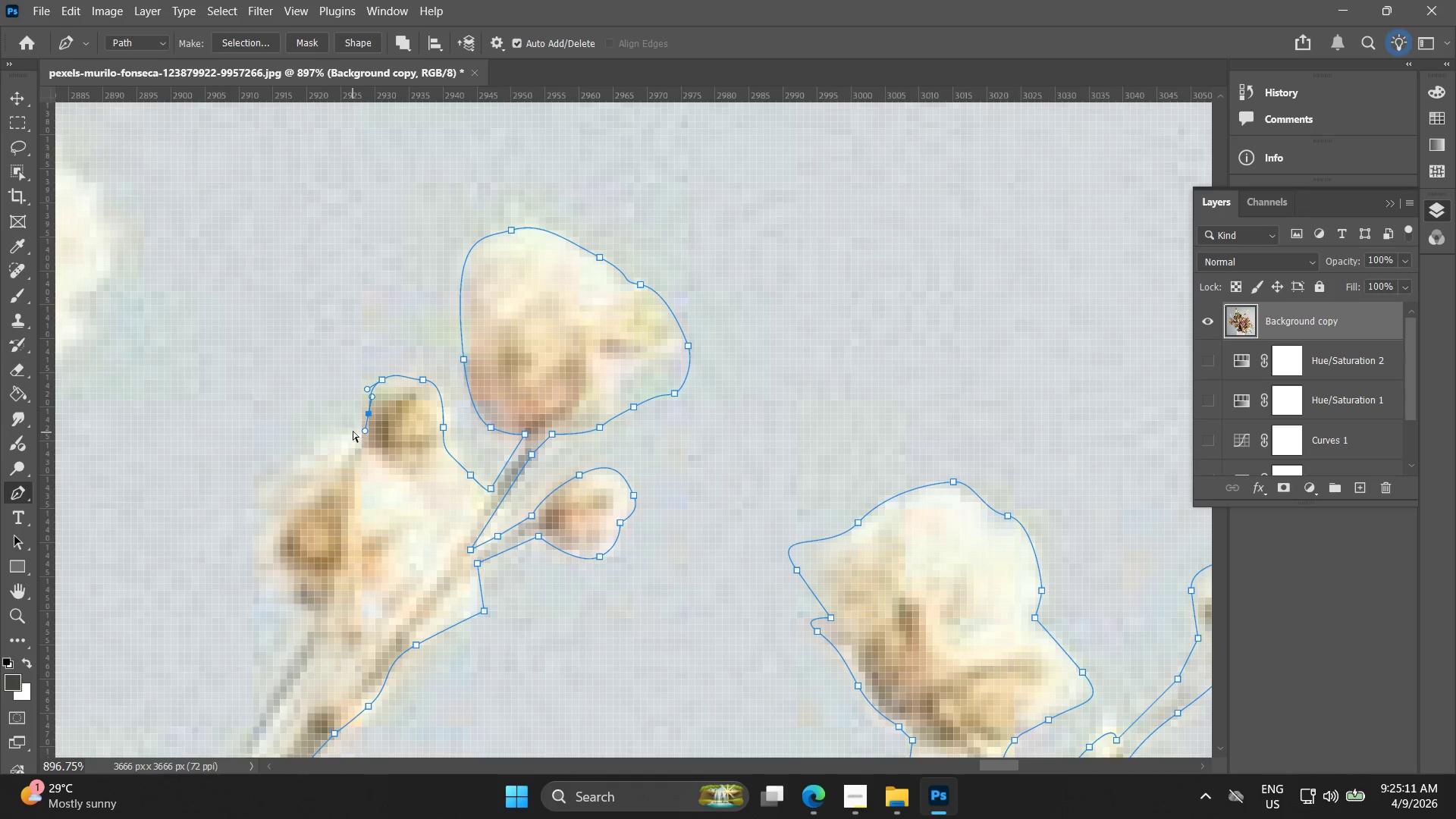 
key(Control+Z)
 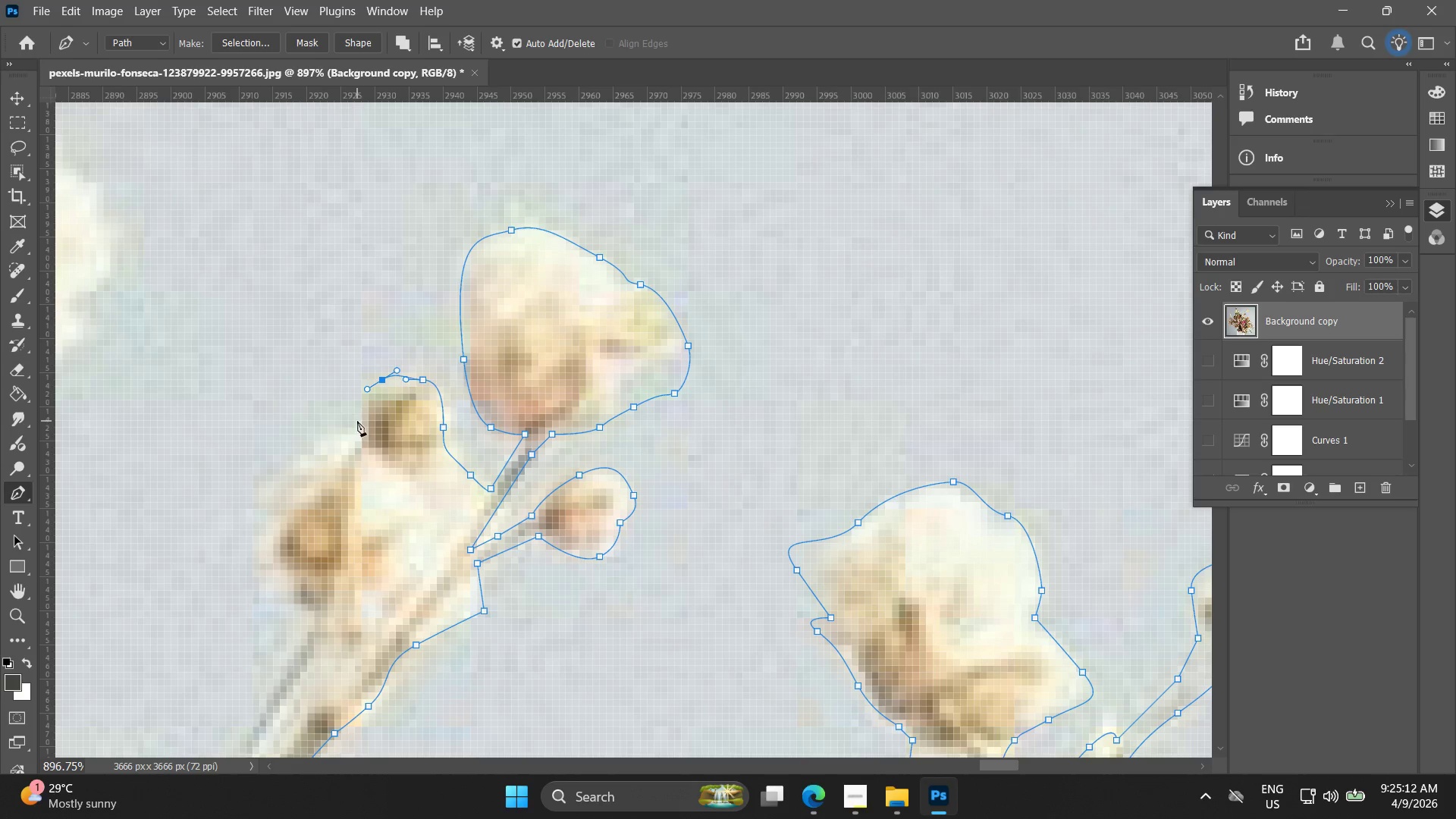 
left_click_drag(start_coordinate=[358, 421], to_coordinate=[359, 438])
 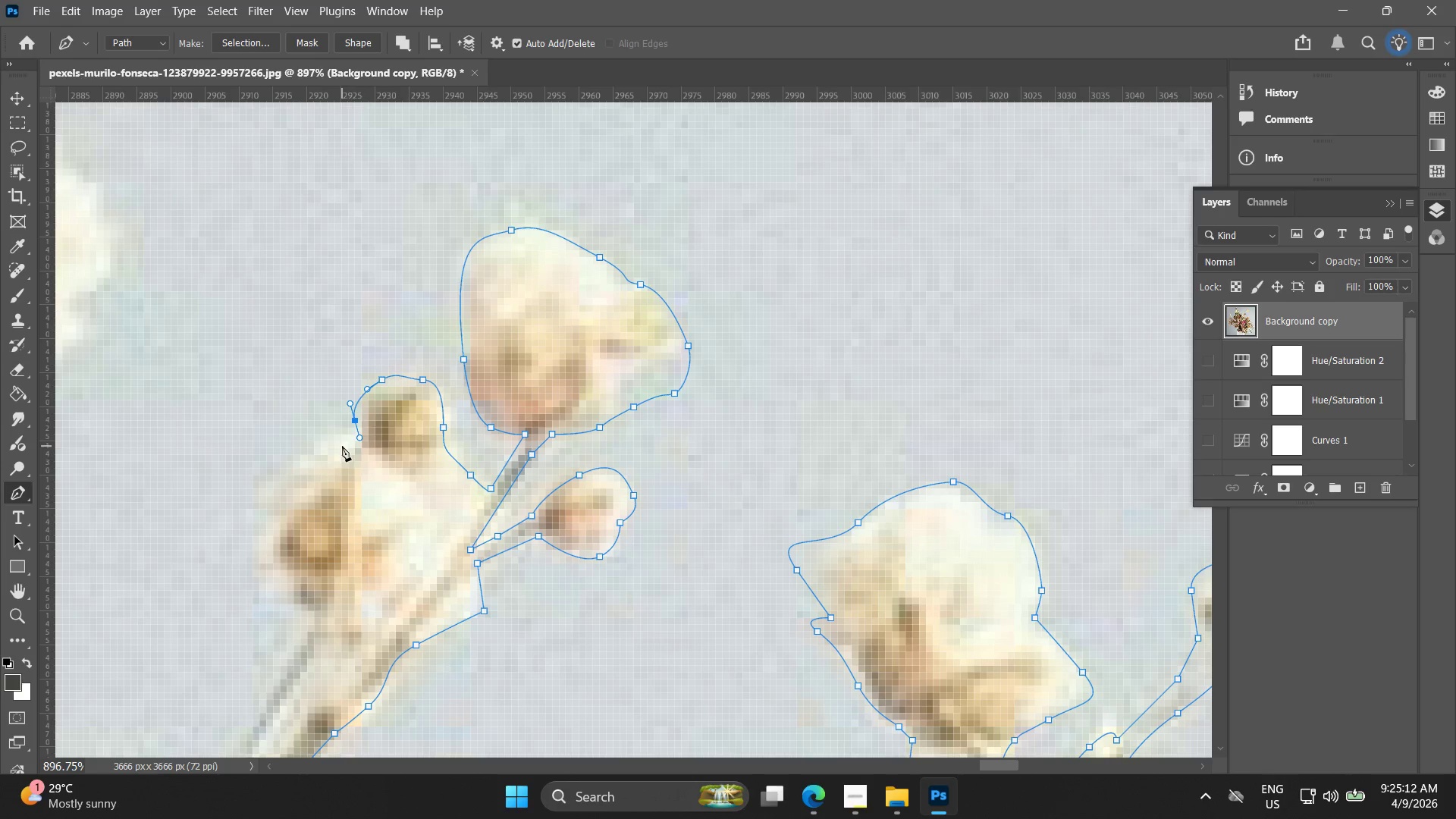 
key(Control+ControlLeft)
 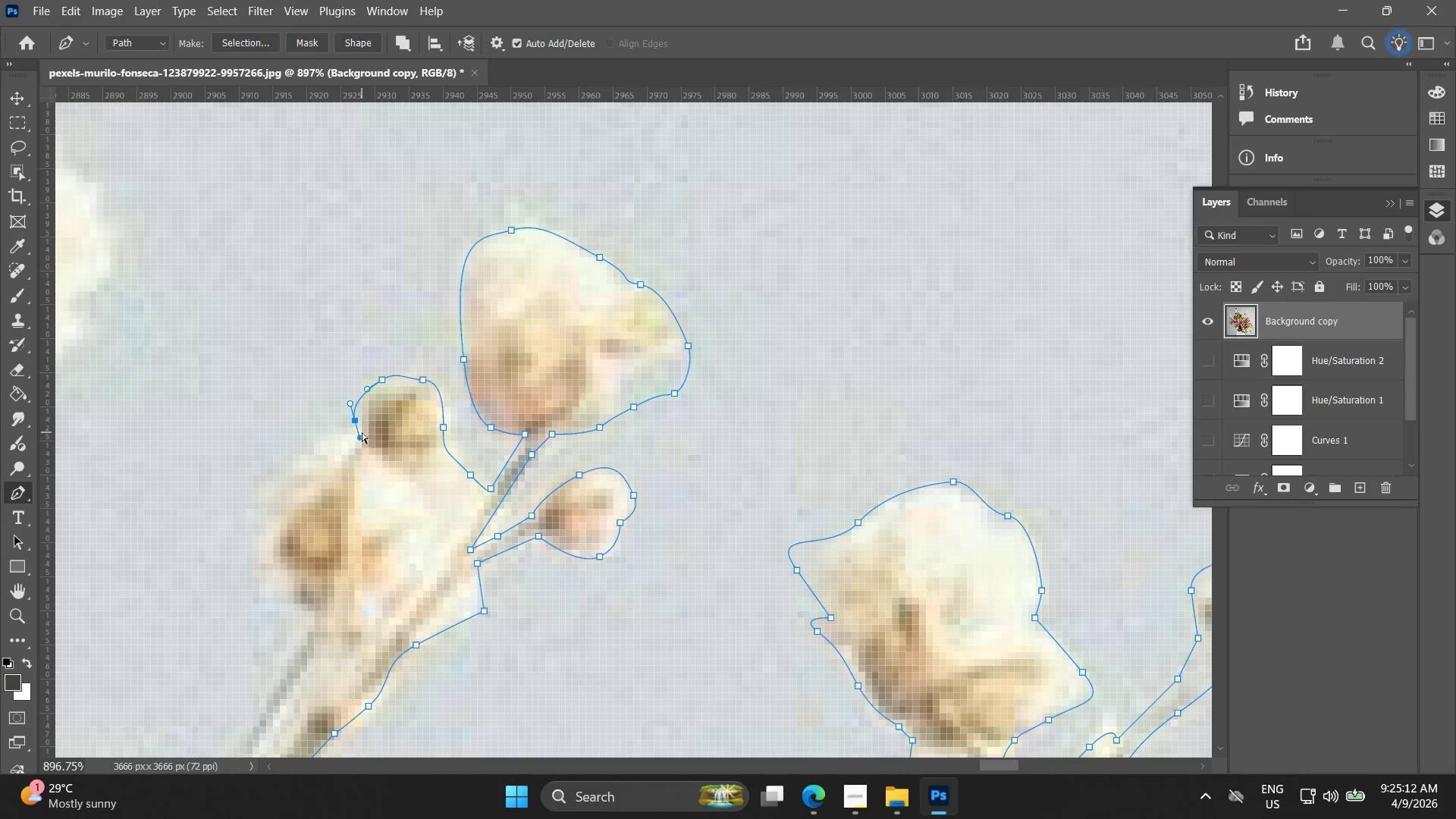 
key(Control+Z)
 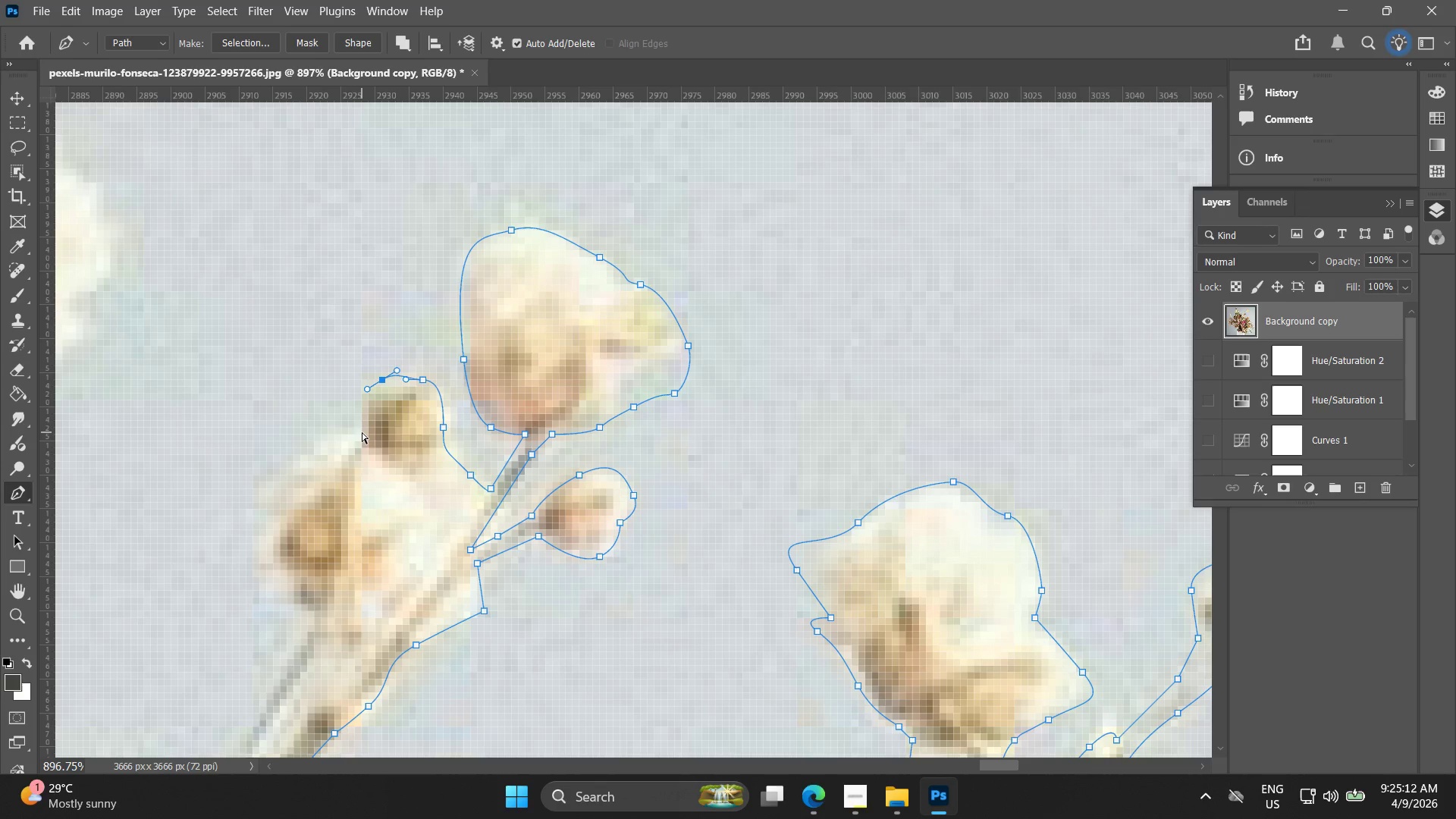 
left_click_drag(start_coordinate=[362, 432], to_coordinate=[362, 441])
 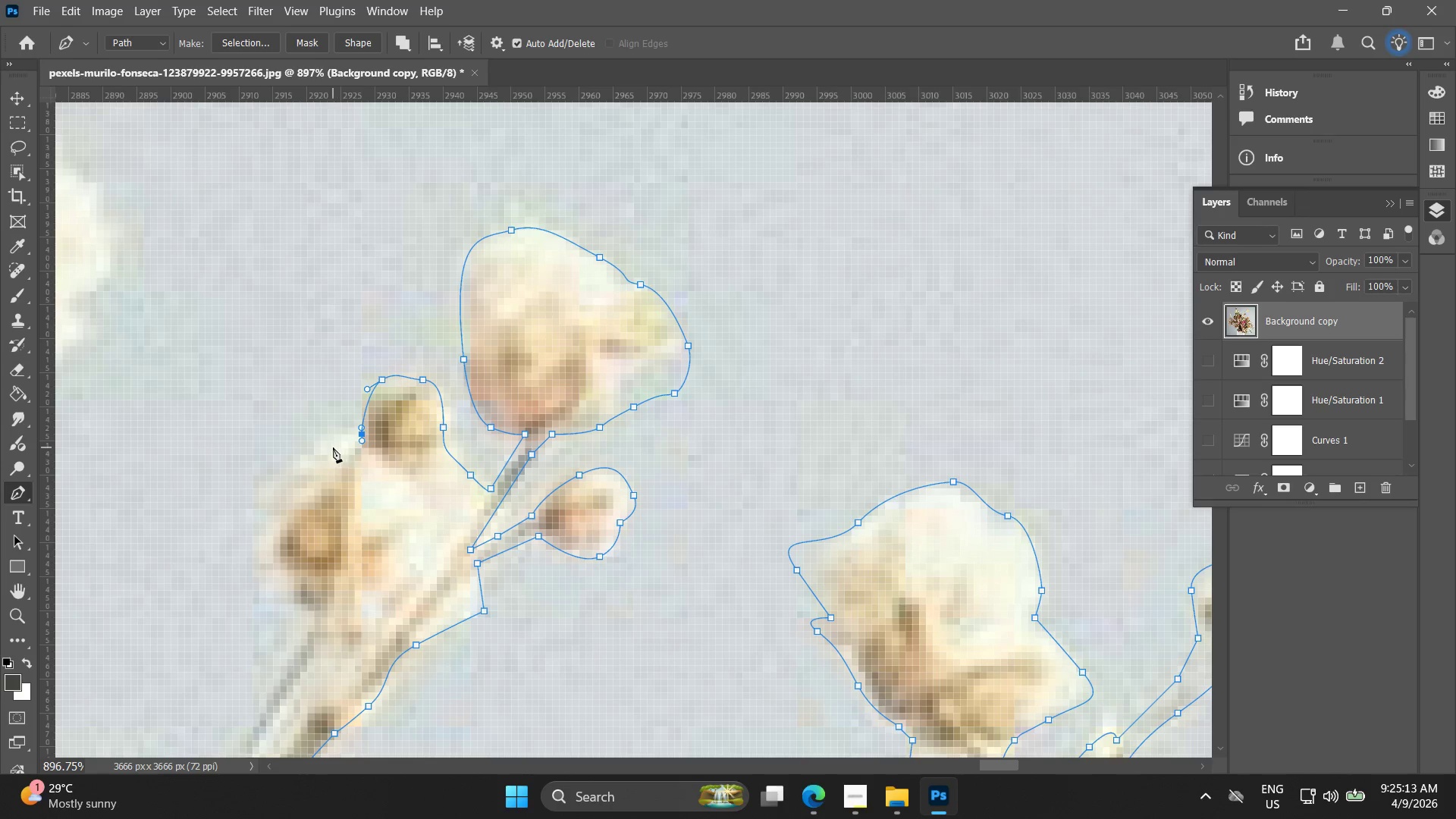 
left_click_drag(start_coordinate=[319, 449], to_coordinate=[307, 456])
 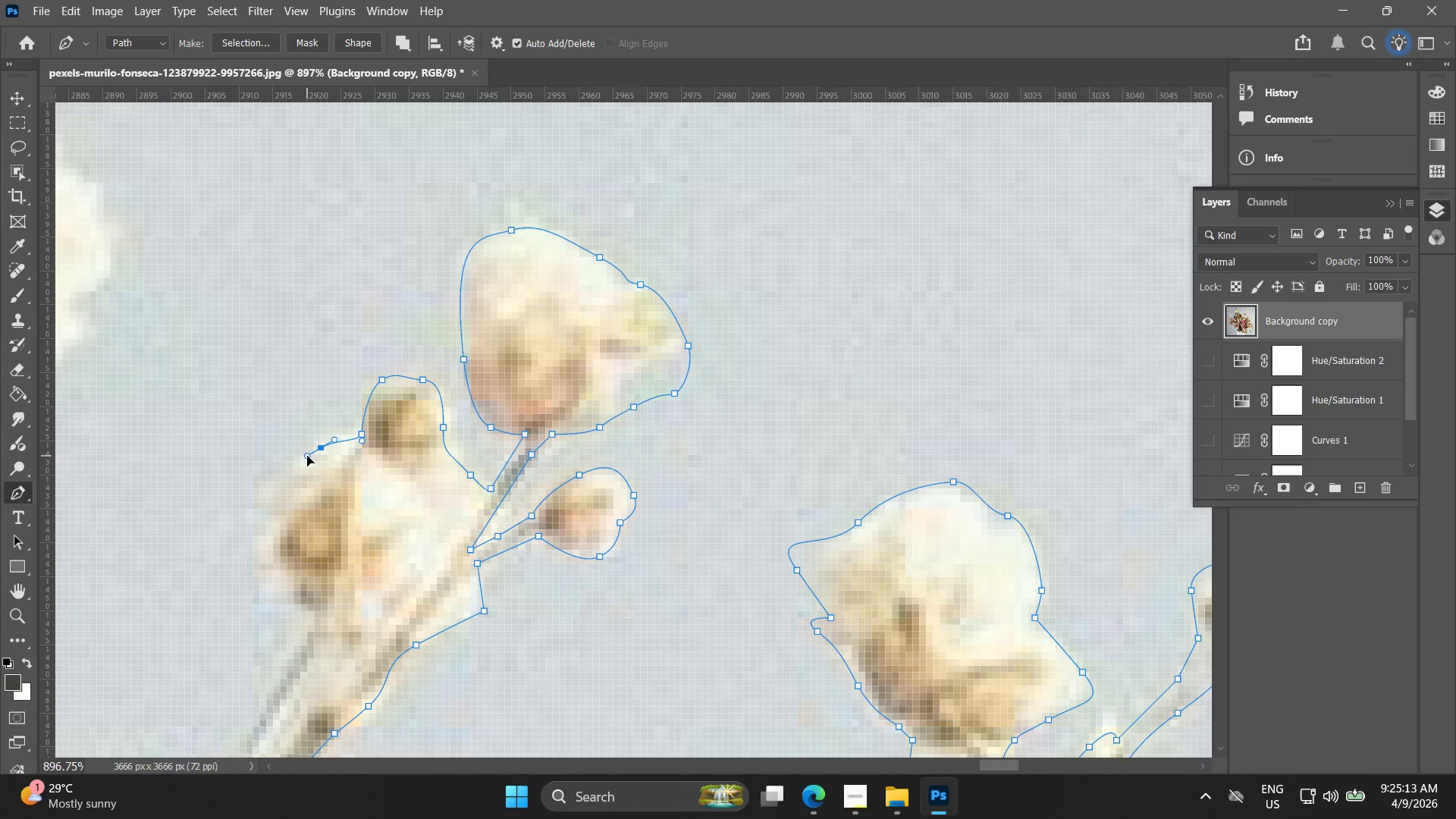 
left_click_drag(start_coordinate=[306, 456], to_coordinate=[288, 463])
 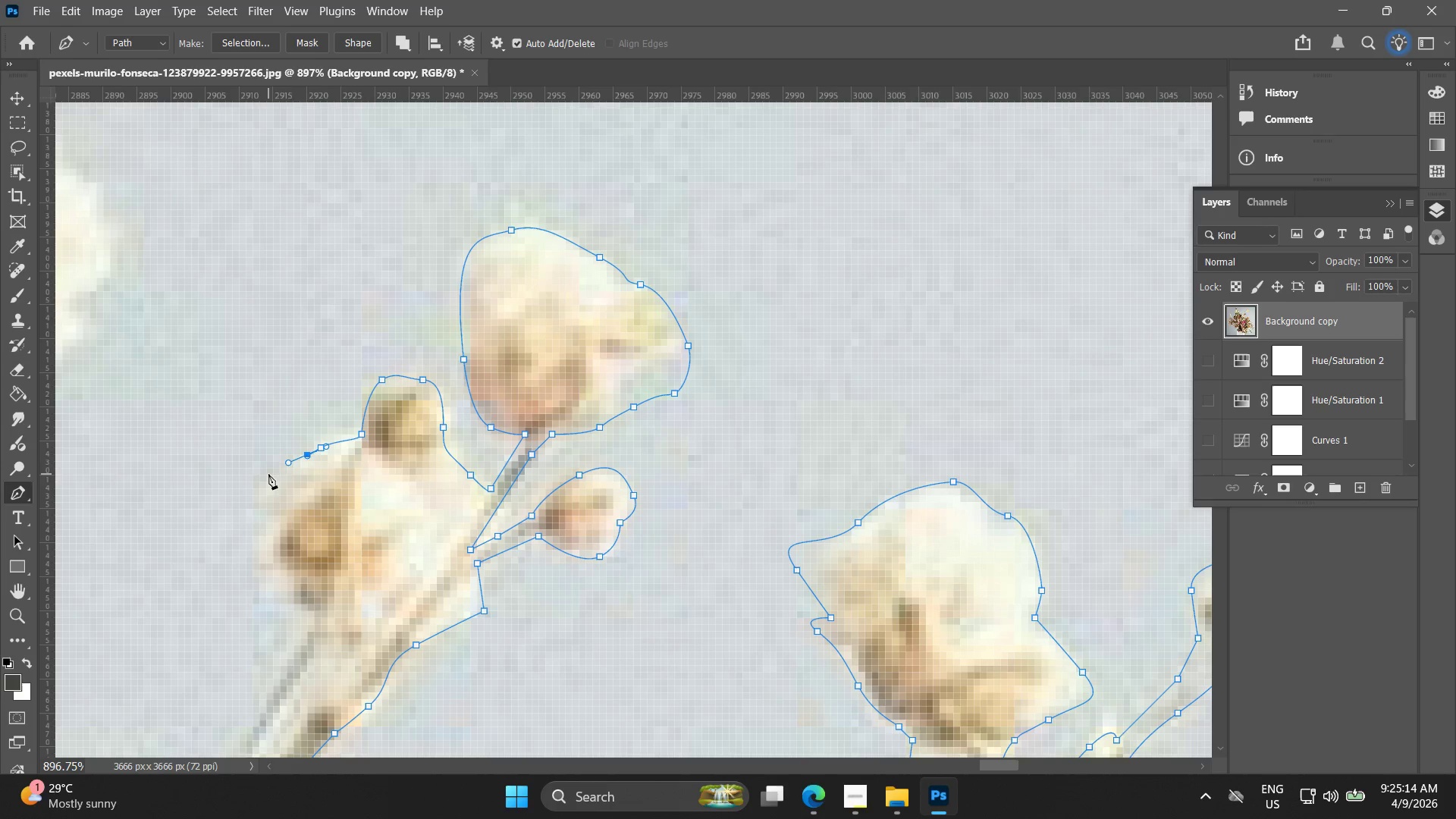 
left_click_drag(start_coordinate=[268, 475], to_coordinate=[262, 499])
 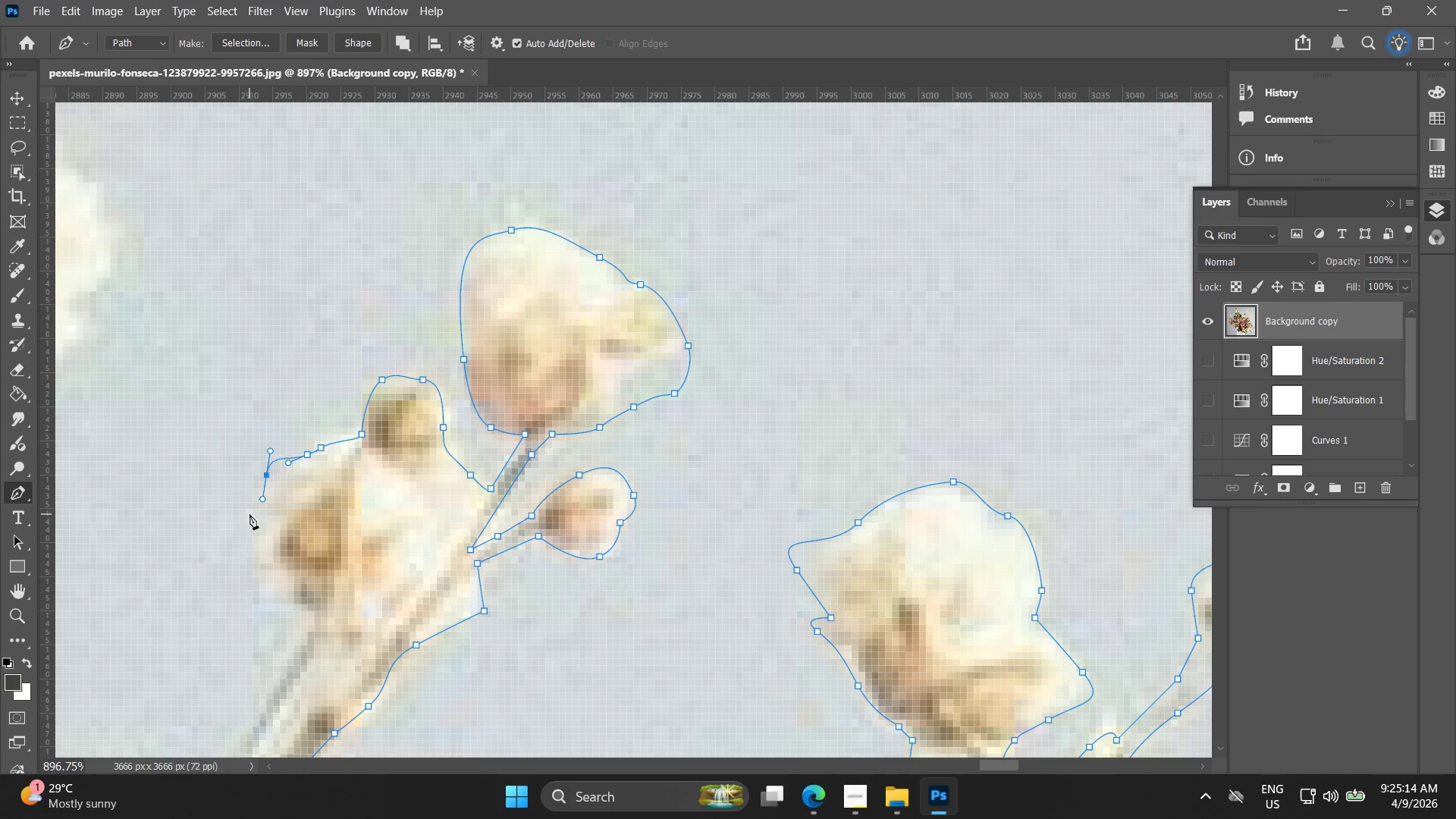 
left_click_drag(start_coordinate=[253, 518], to_coordinate=[259, 537])
 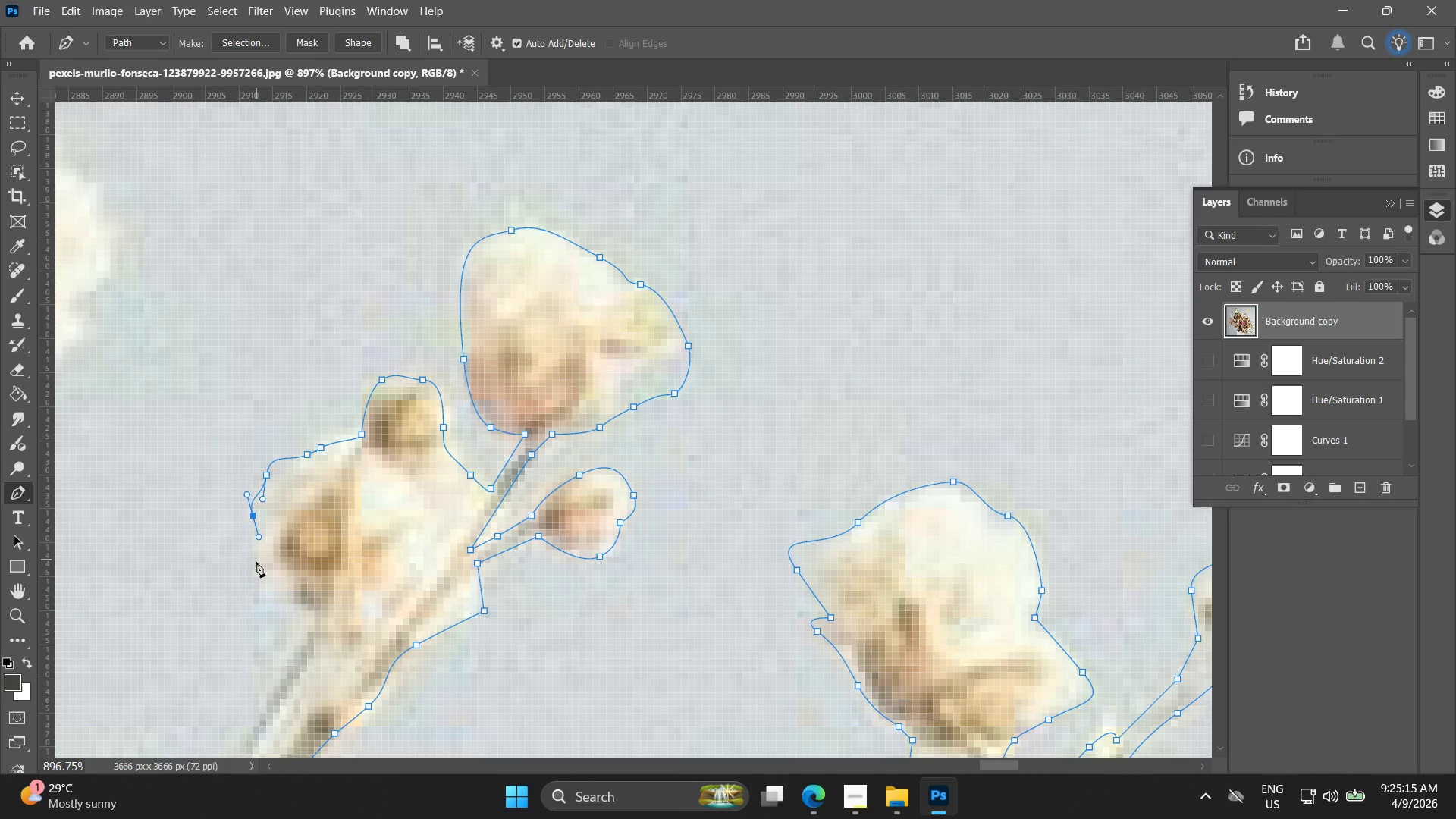 
left_click_drag(start_coordinate=[256, 562], to_coordinate=[249, 578])
 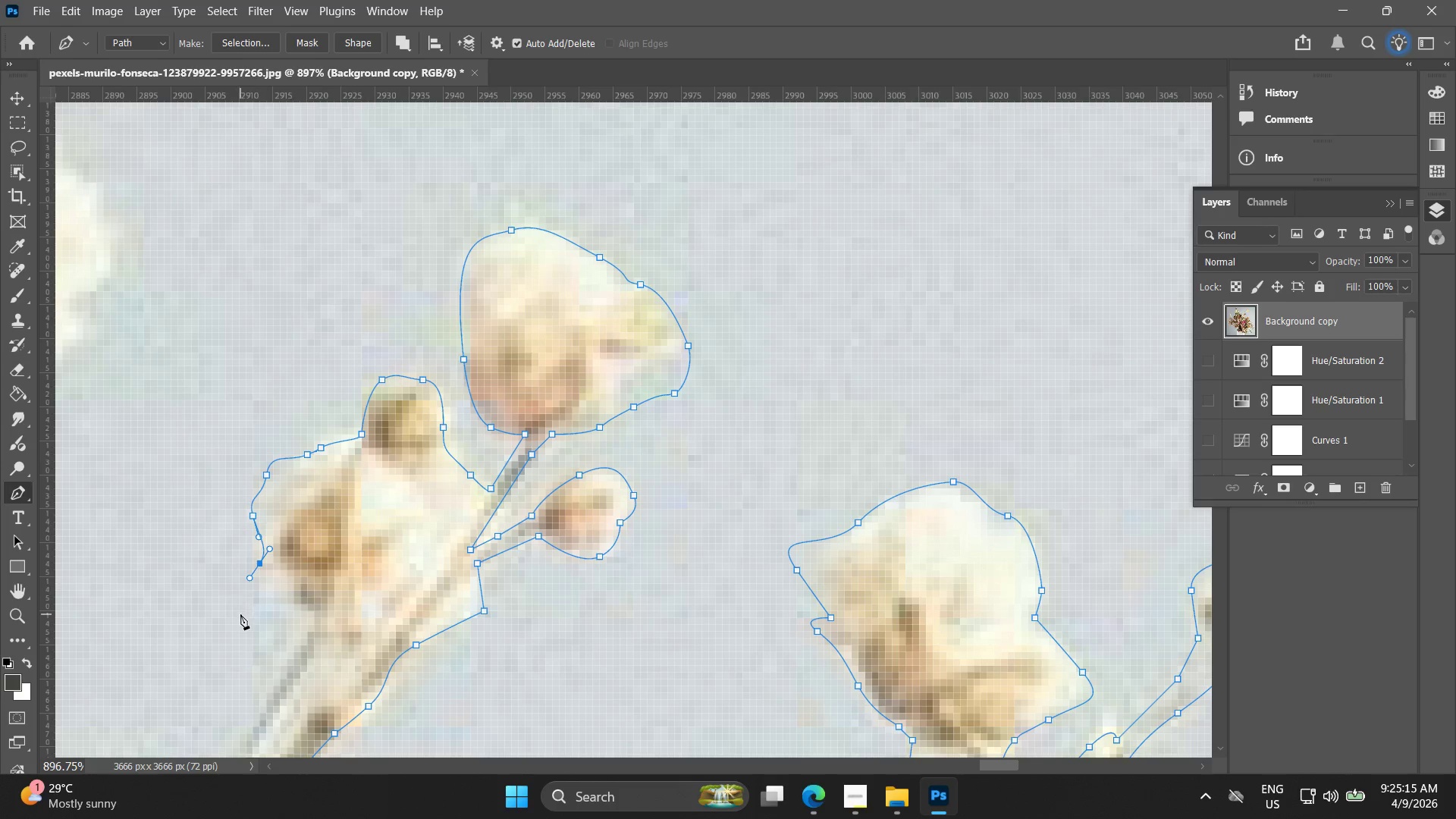 
left_click_drag(start_coordinate=[240, 615], to_coordinate=[244, 618])
 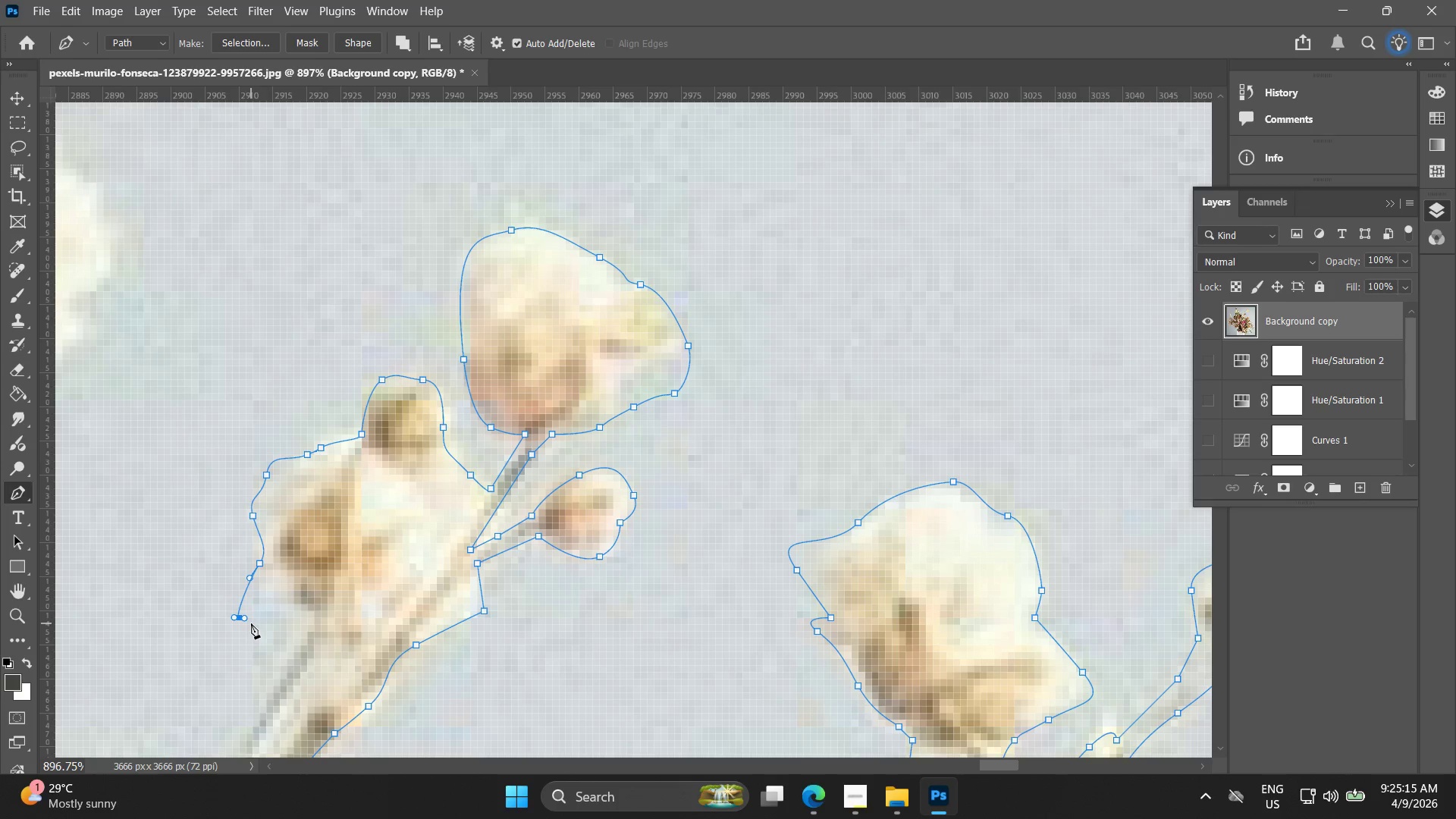 
key(Control+ControlLeft)
 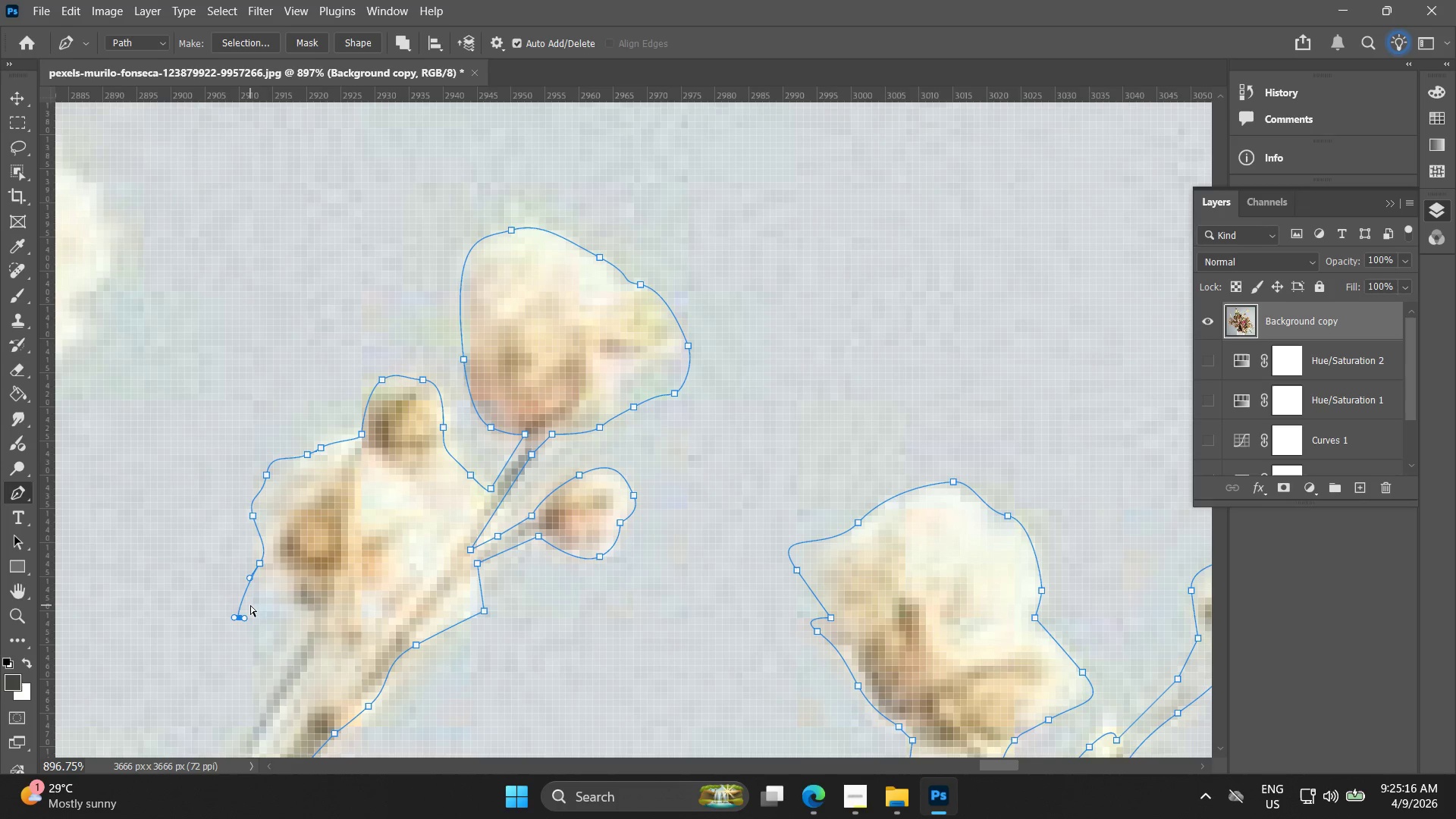 
key(Control+Z)
 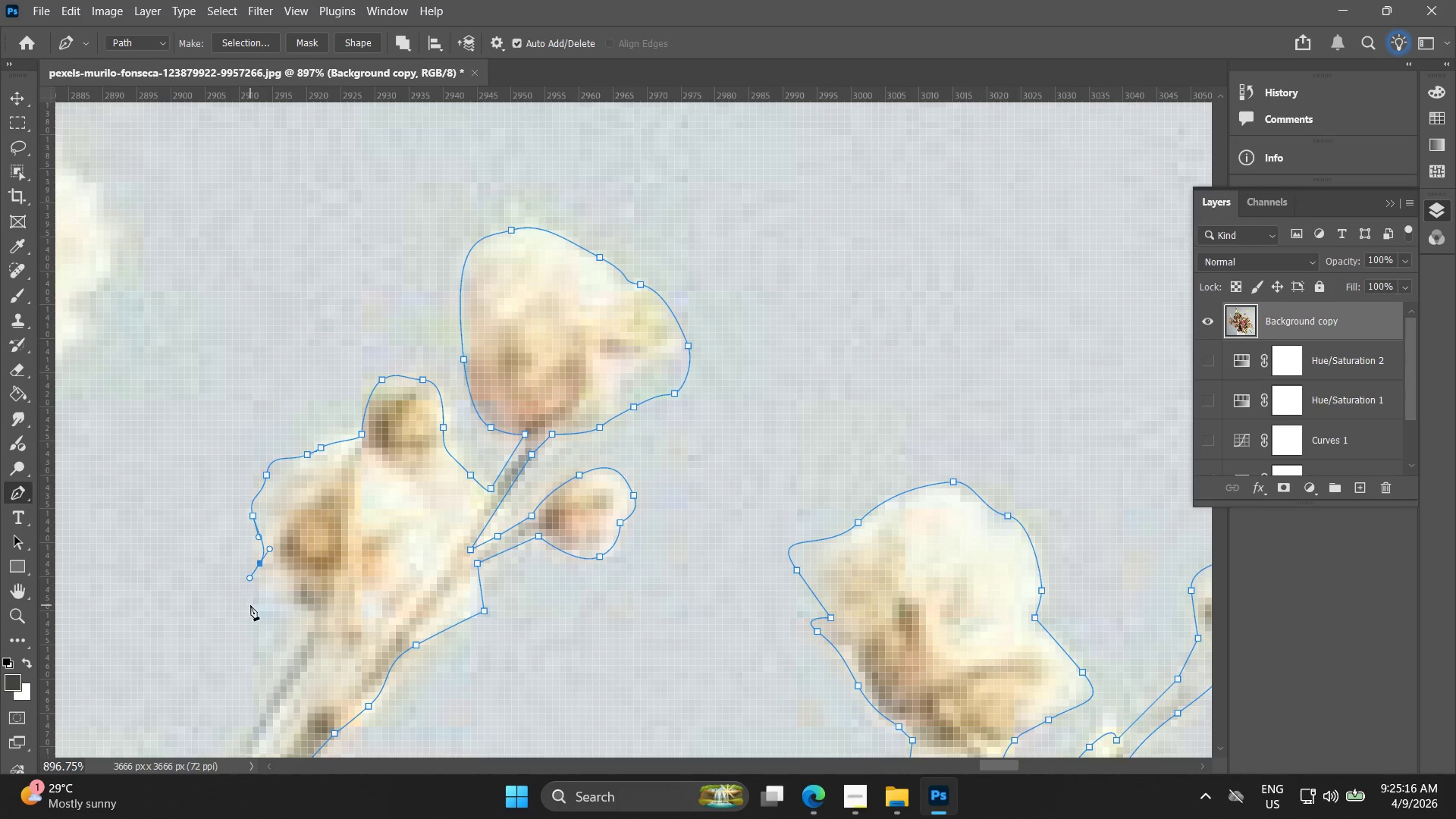 
left_click_drag(start_coordinate=[250, 605], to_coordinate=[257, 639])
 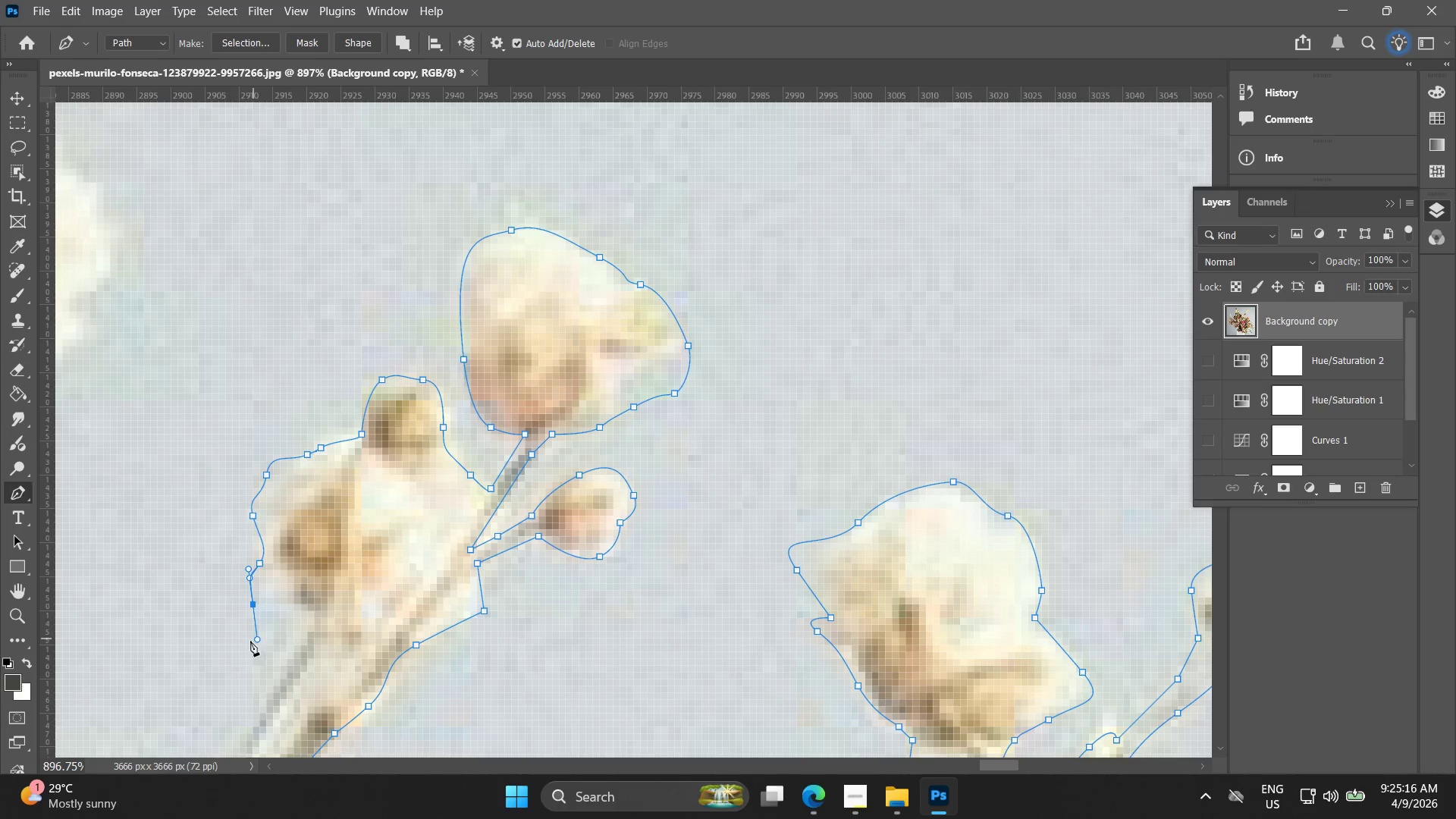 
hold_key(key=Space, duration=0.47)
 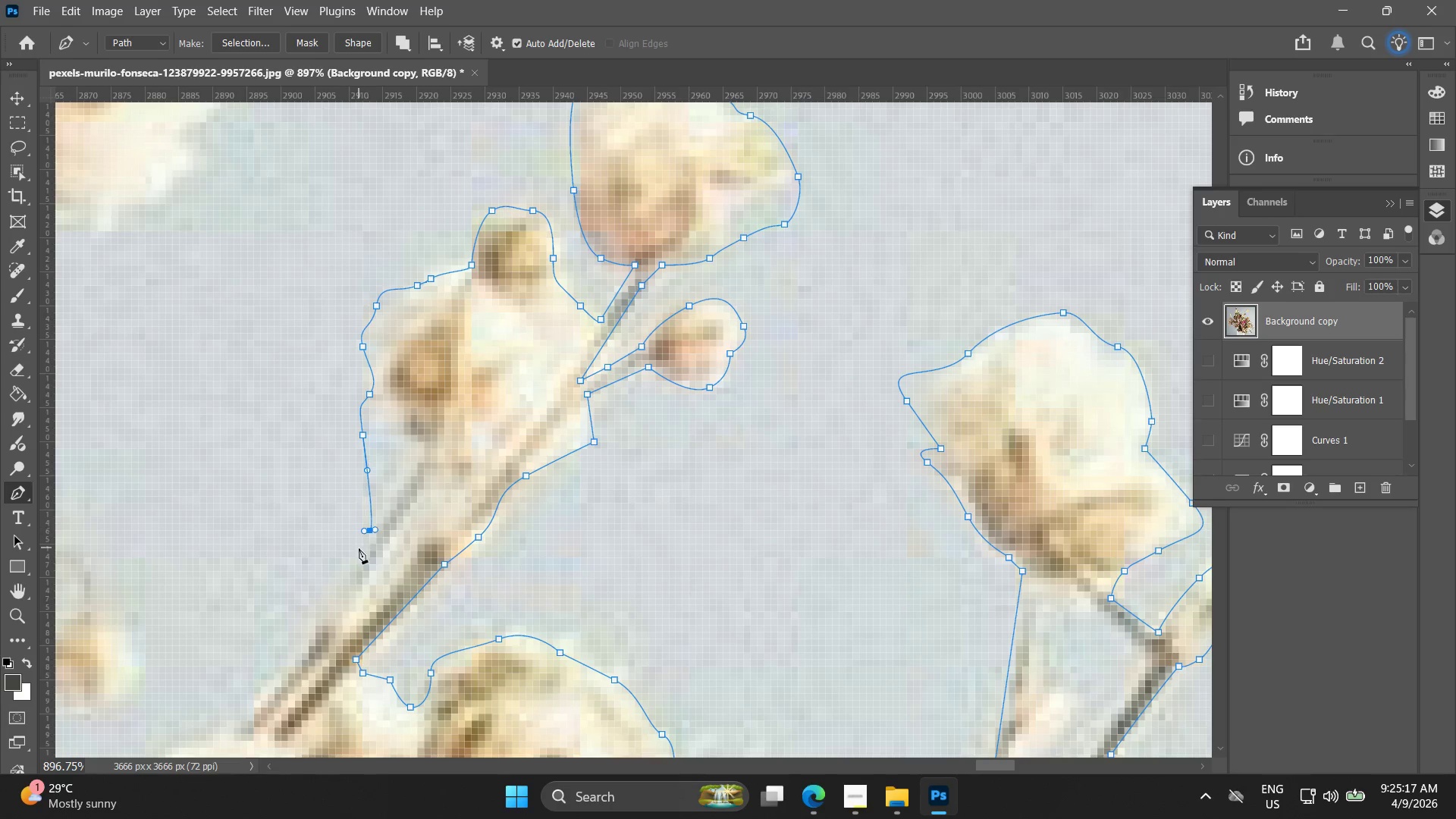 
left_click_drag(start_coordinate=[265, 609], to_coordinate=[375, 440])
 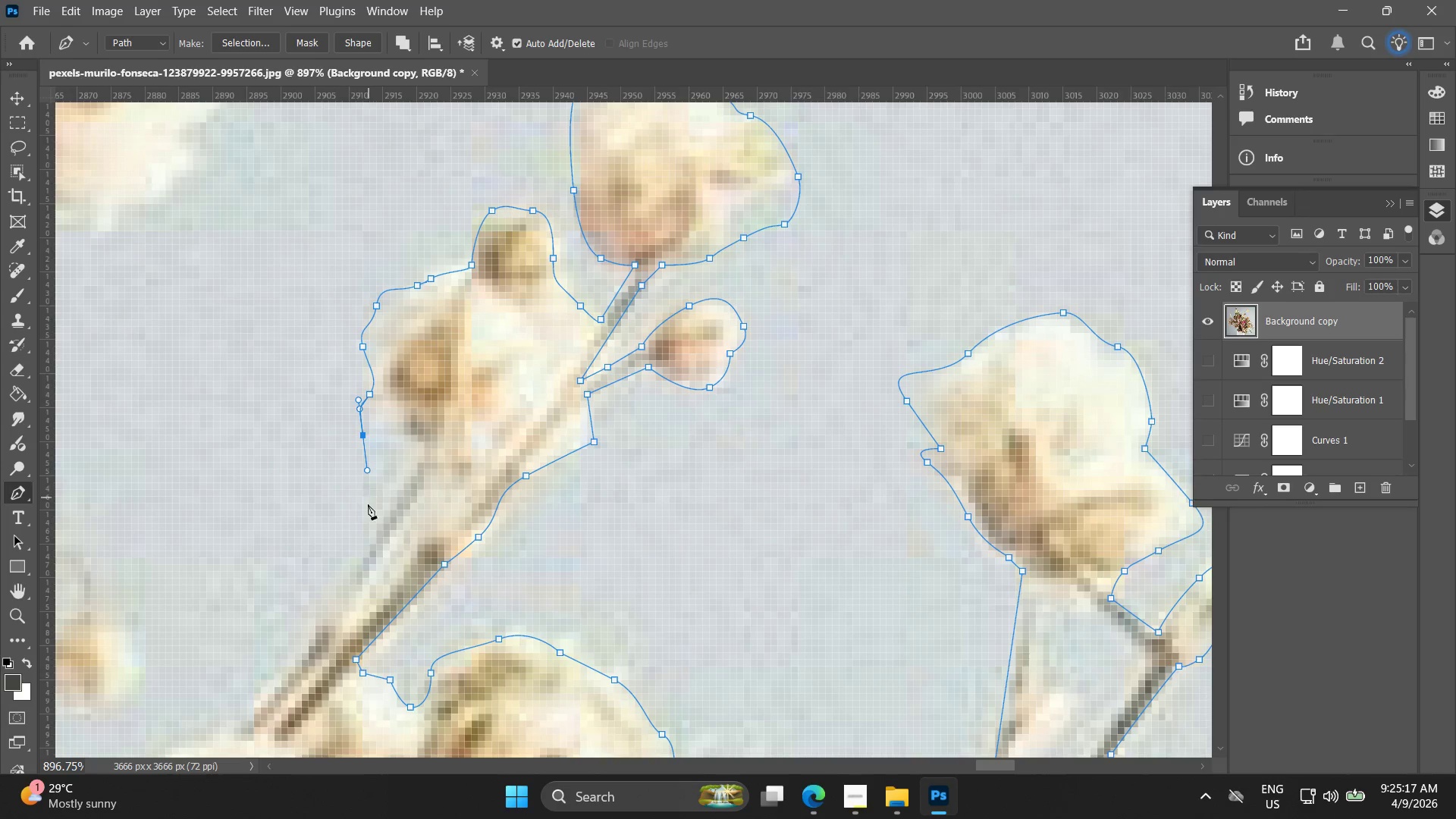 
left_click_drag(start_coordinate=[368, 527], to_coordinate=[364, 531])
 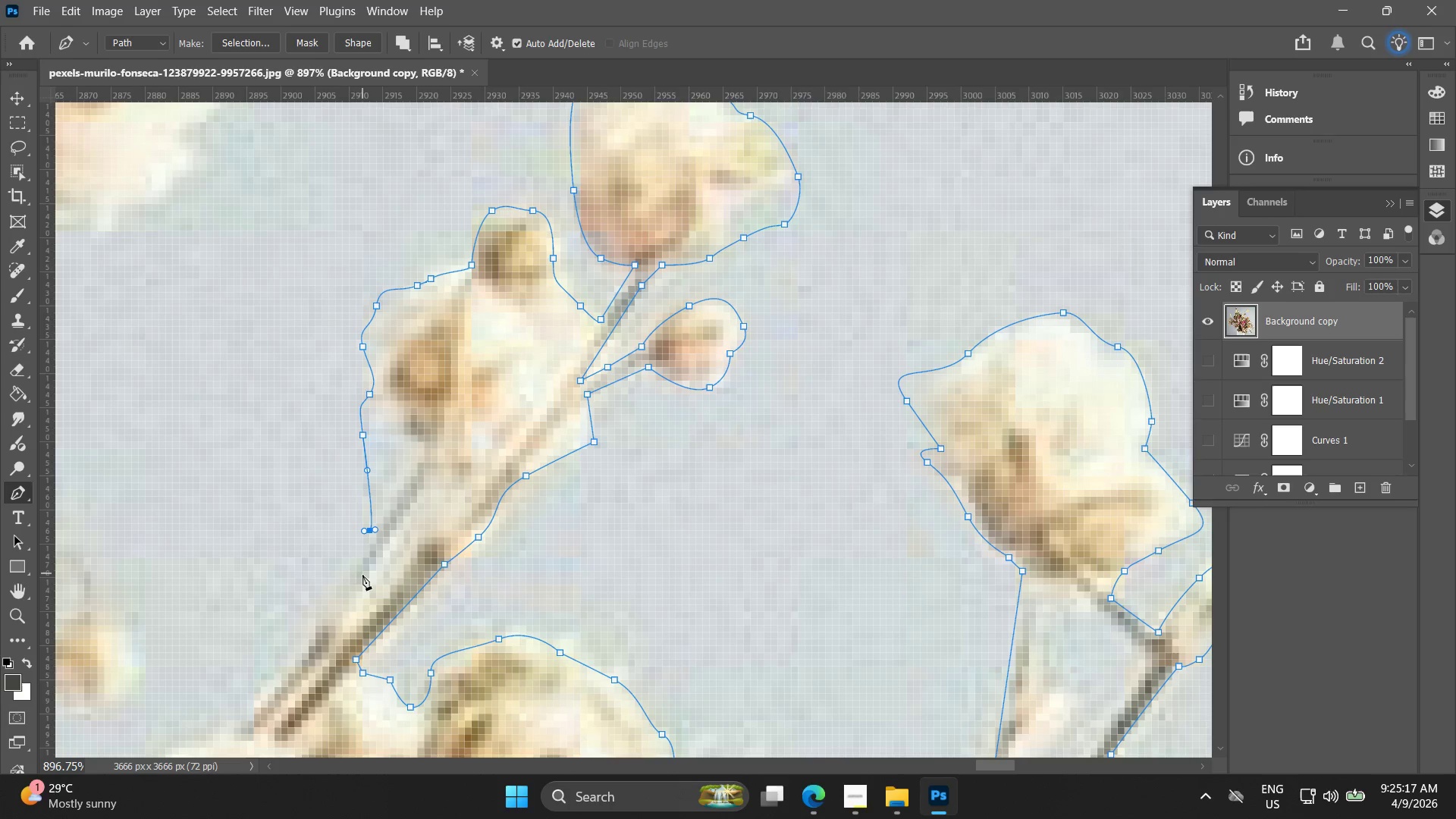 
left_click([356, 575])
 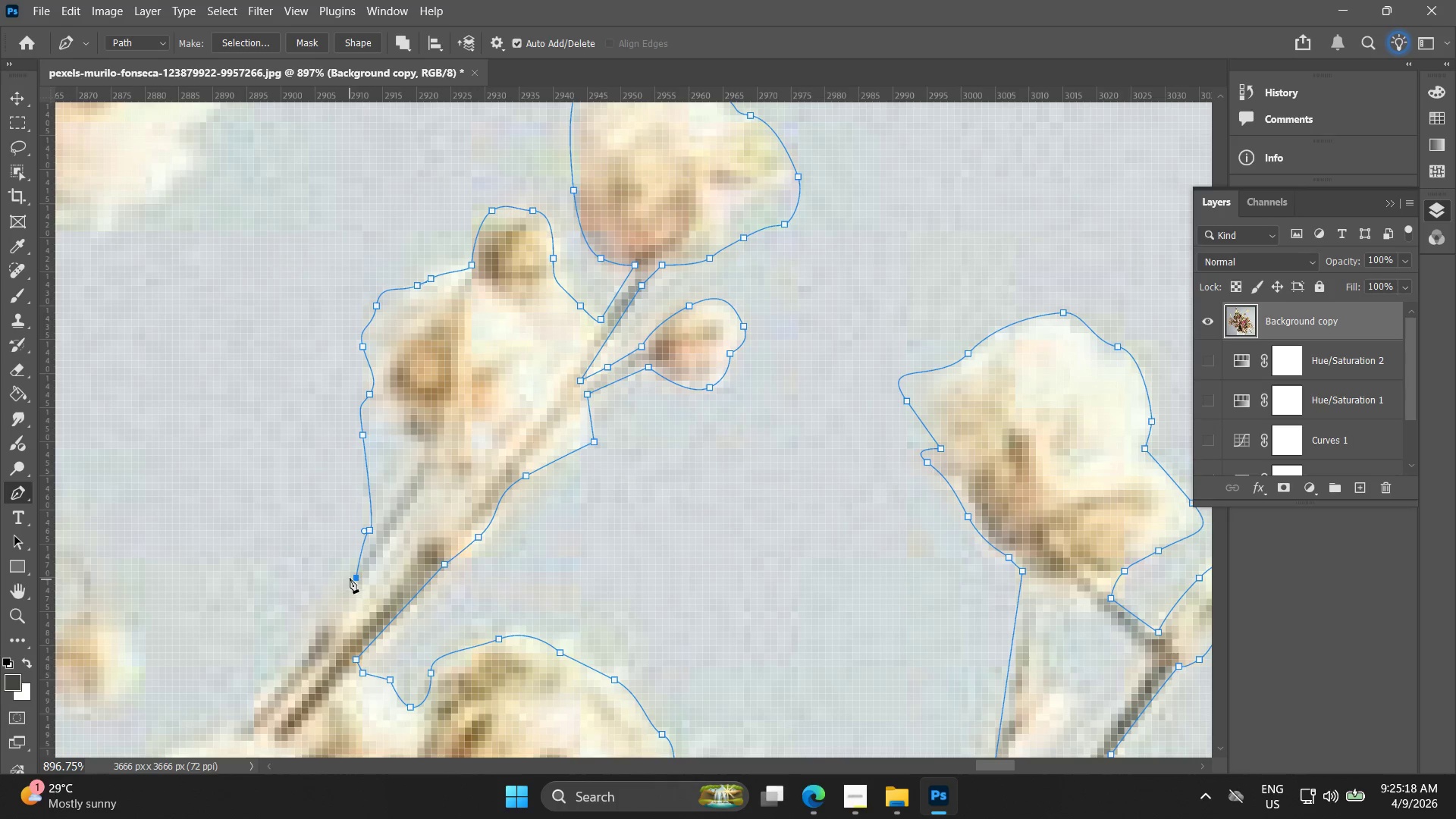 
key(Alt+AltLeft)
 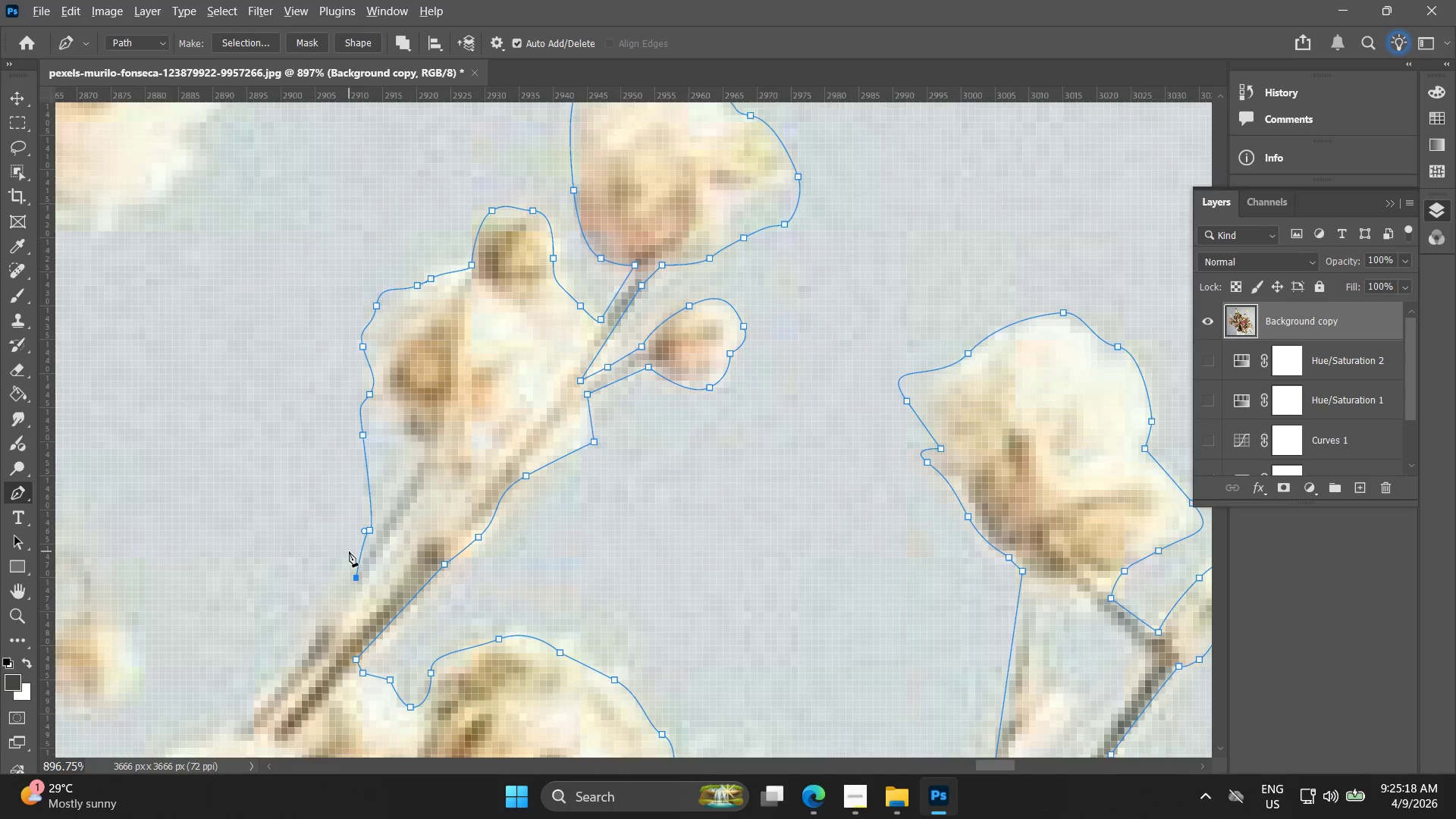 
hold_key(key=AltLeft, duration=0.92)
 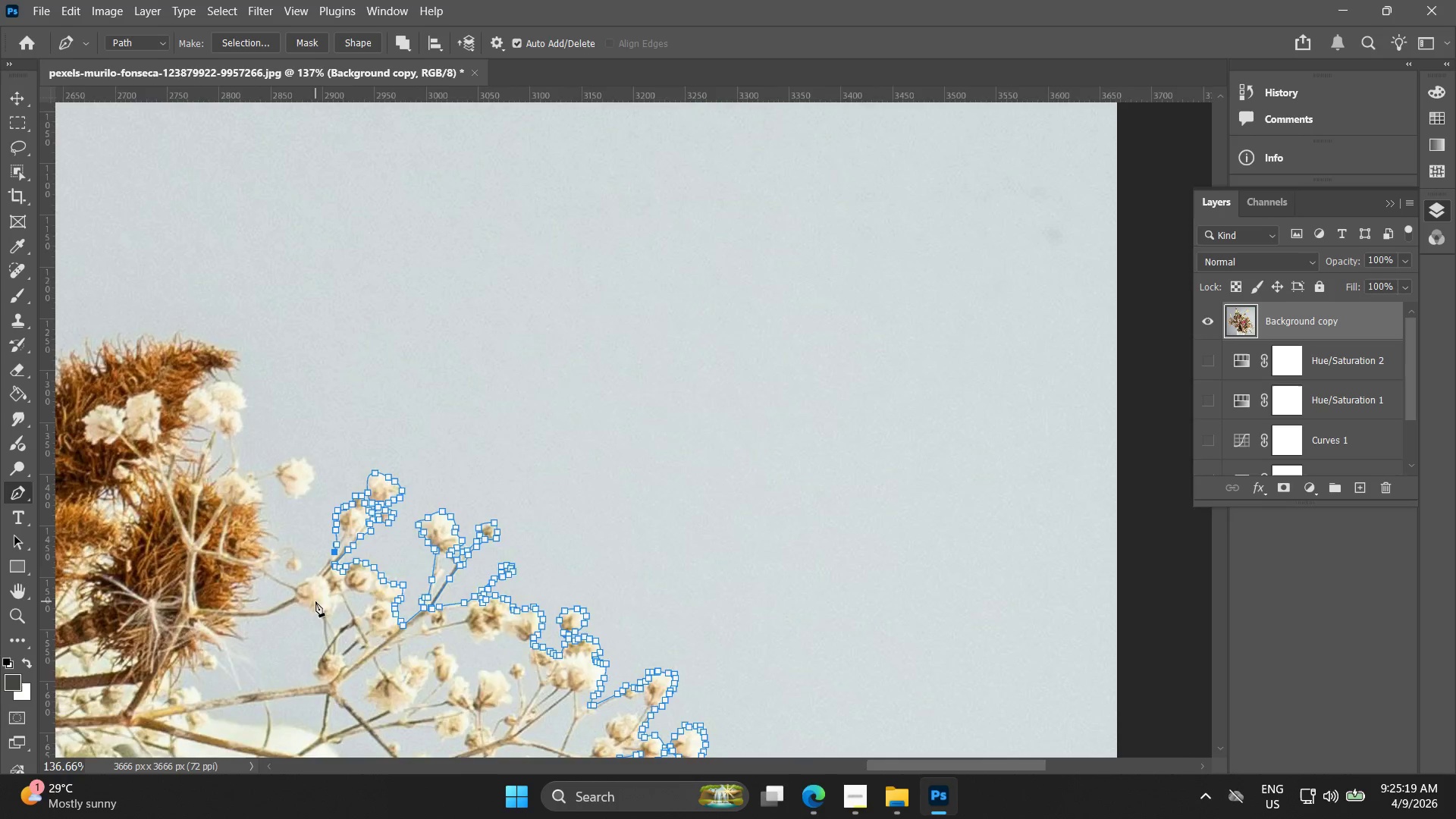 
hold_key(key=Space, duration=1.5)
 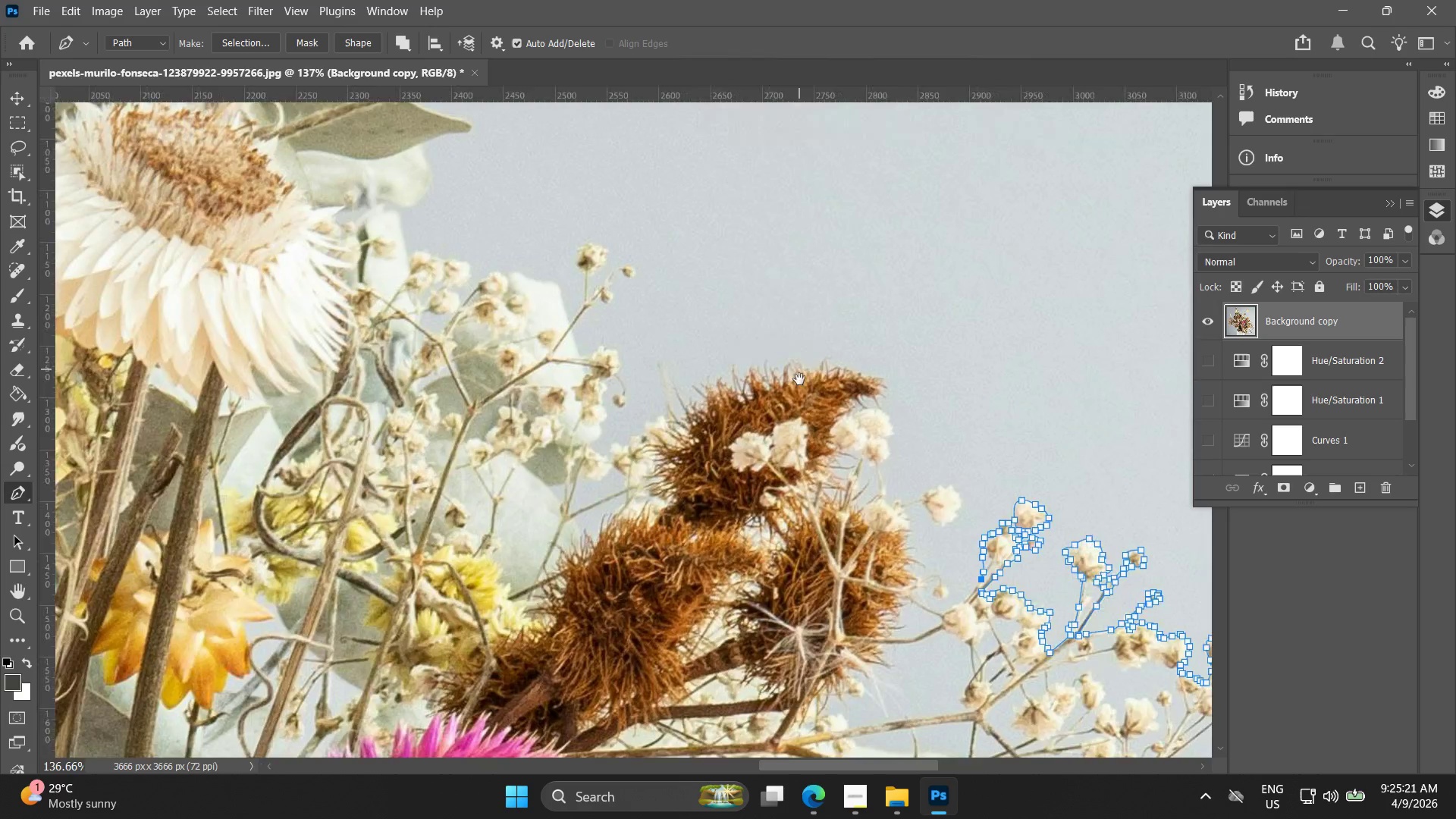 
left_click_drag(start_coordinate=[337, 584], to_coordinate=[1015, 633])
 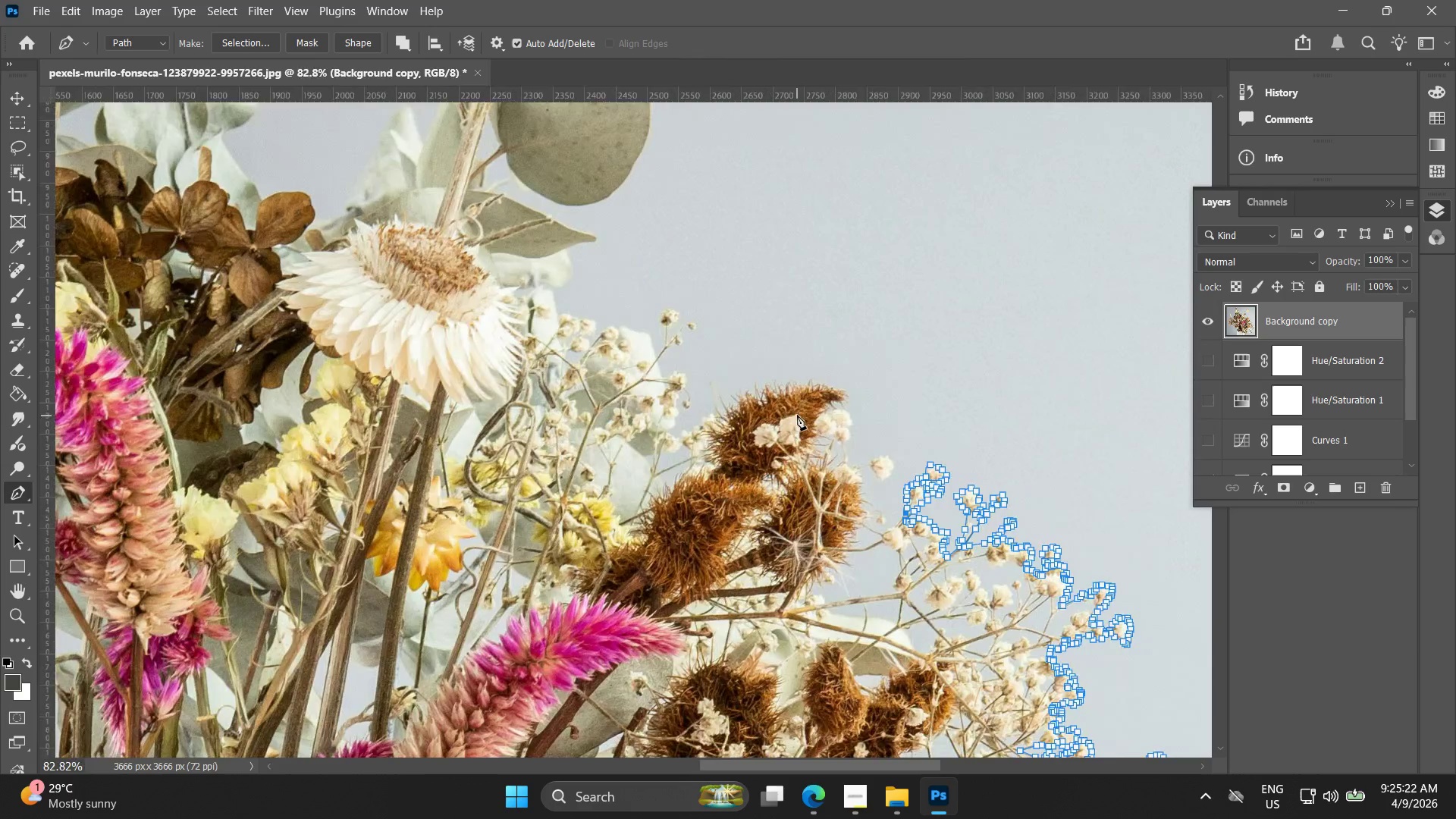 
scroll: coordinate [322, 569], scroll_direction: down, amount: 20.0
 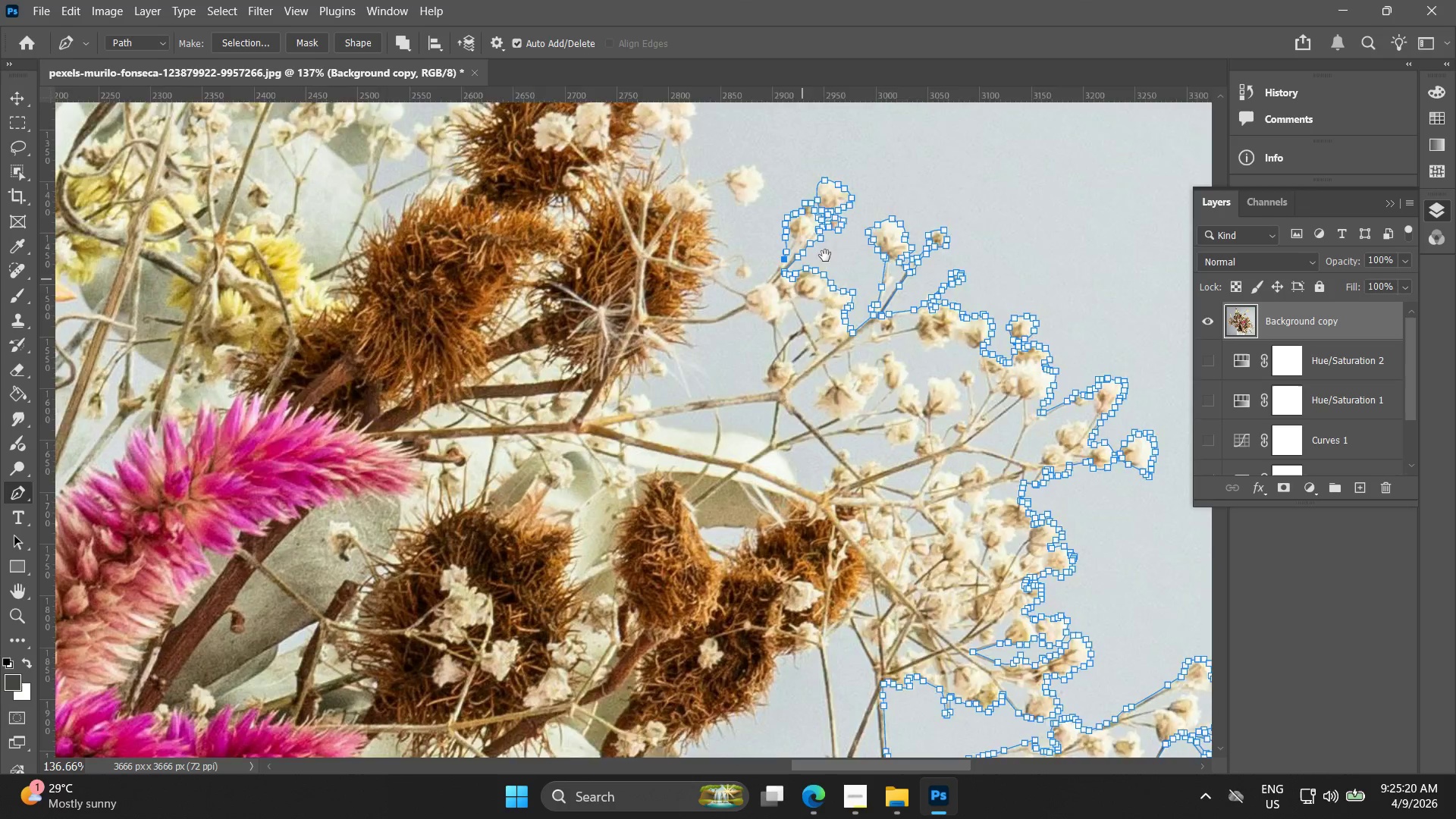 
key(Space)
 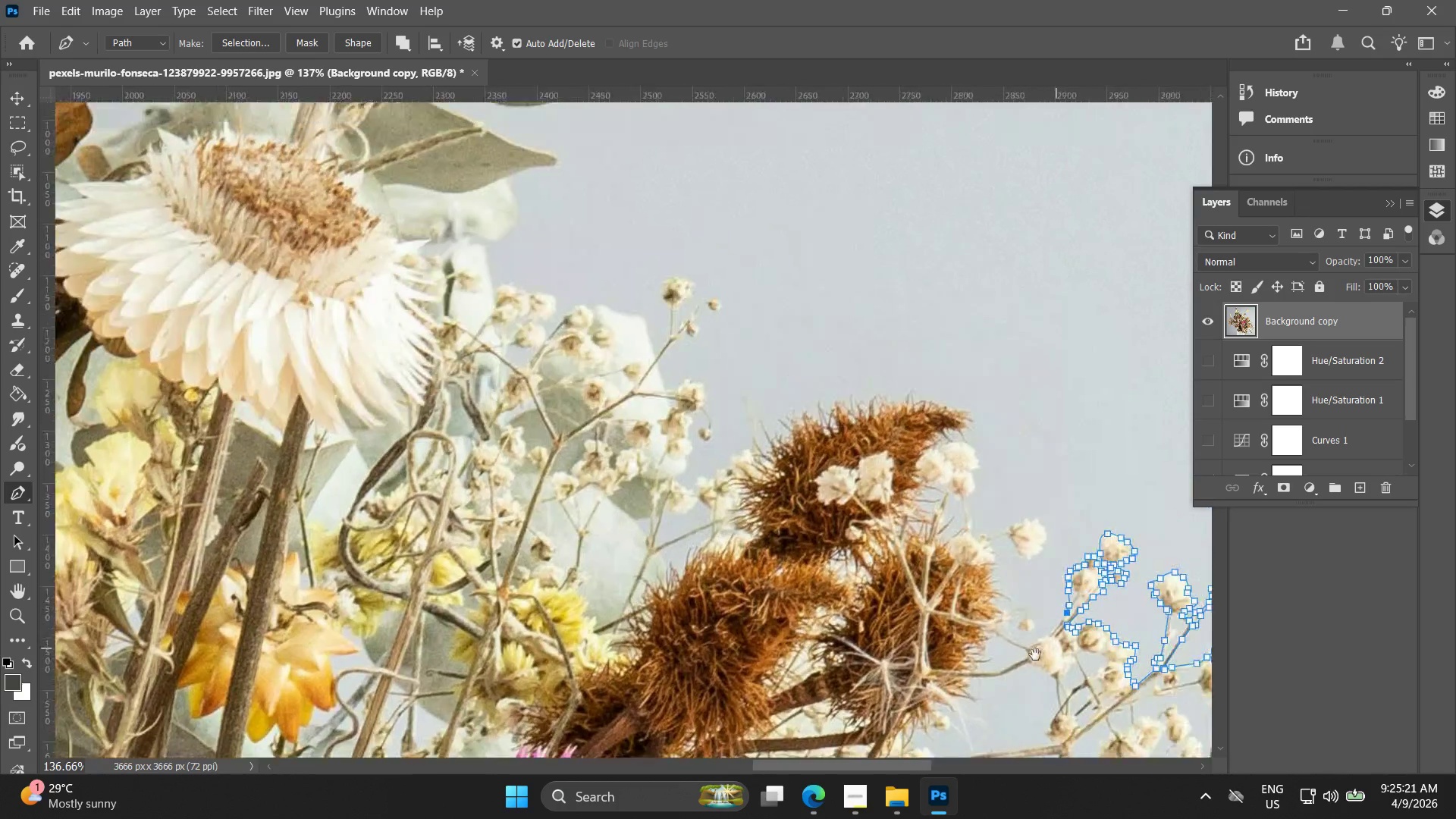 
key(Space)
 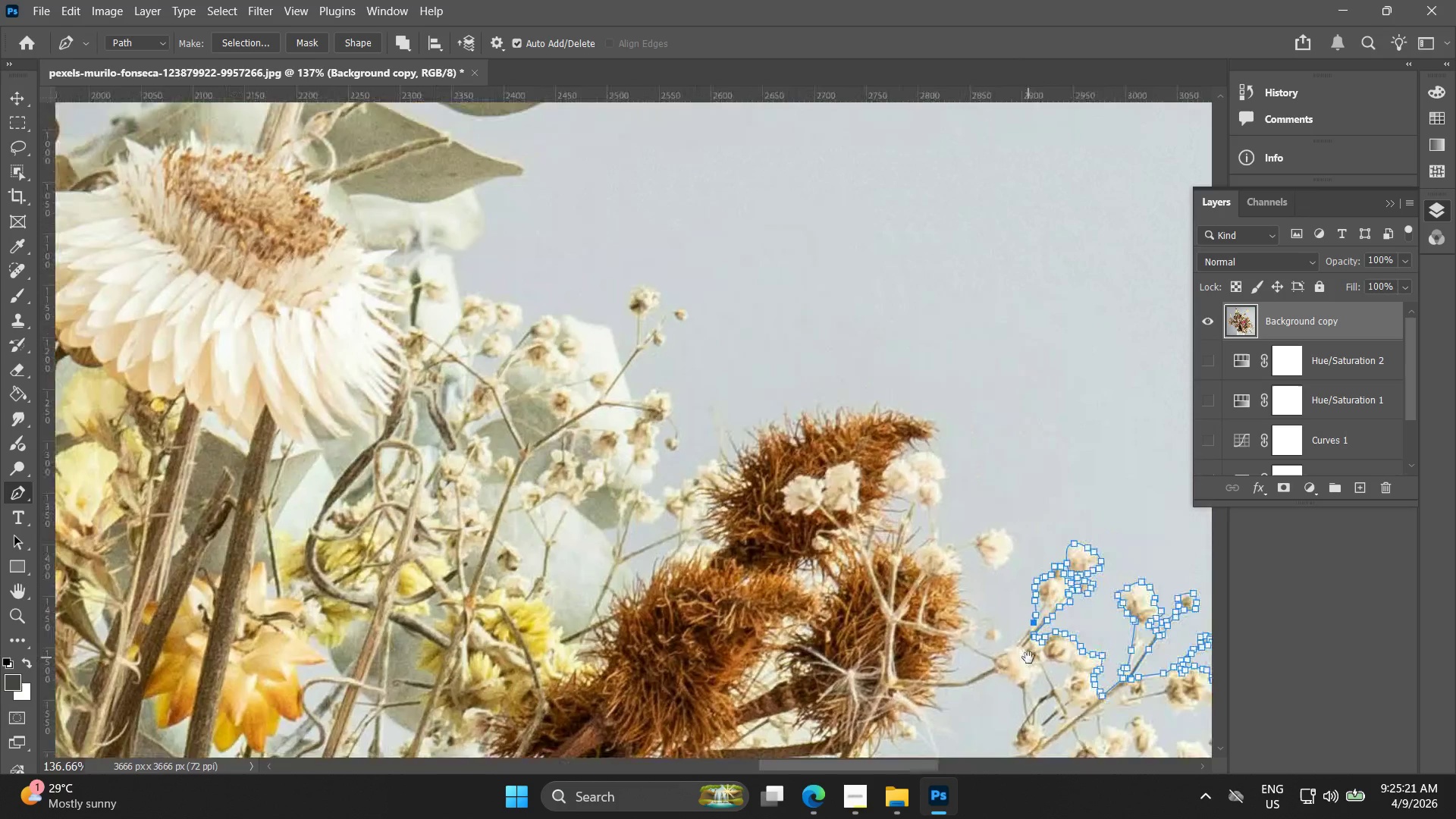 
key(Space)
 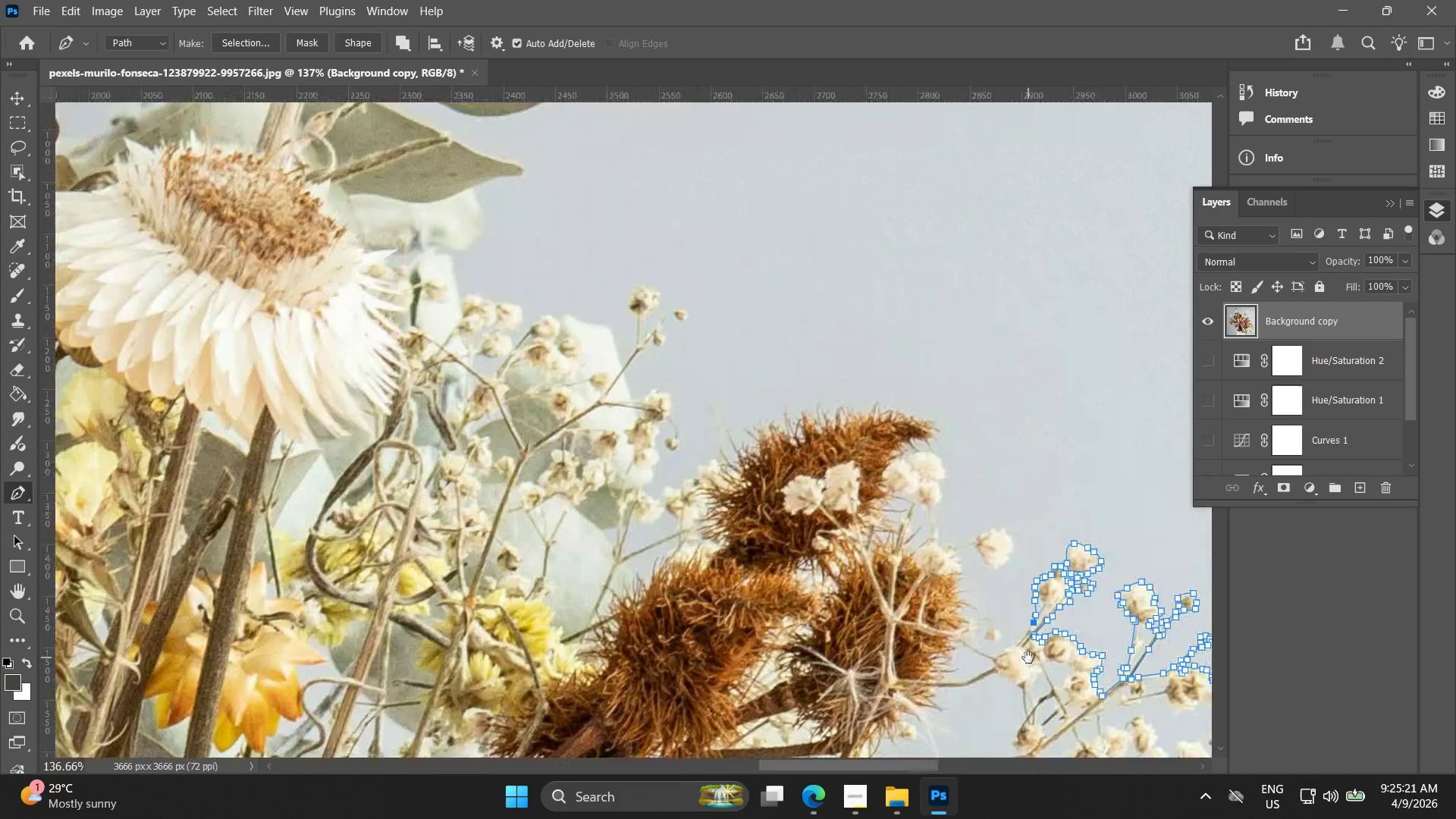 
key(Space)
 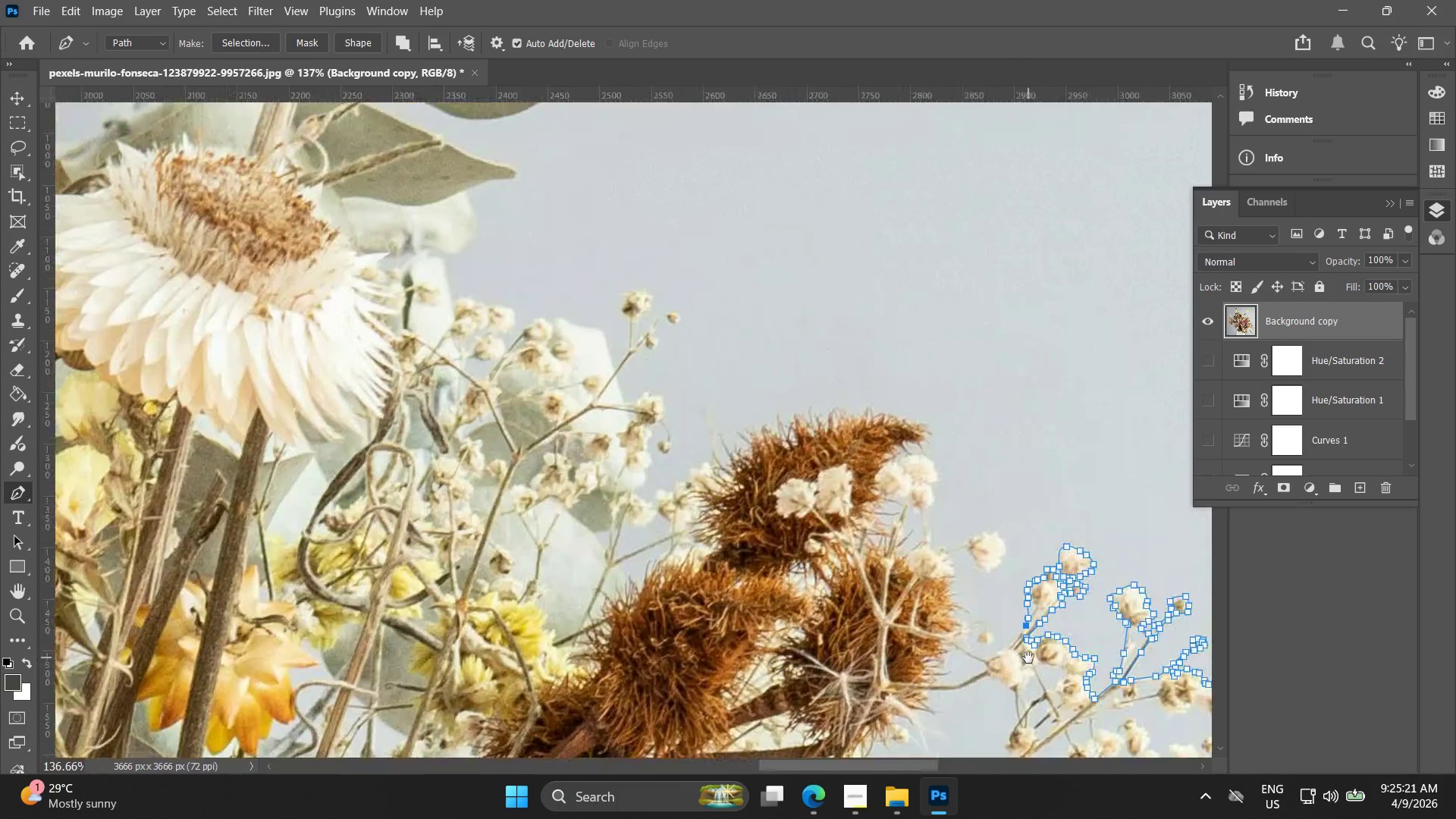 
key(Space)
 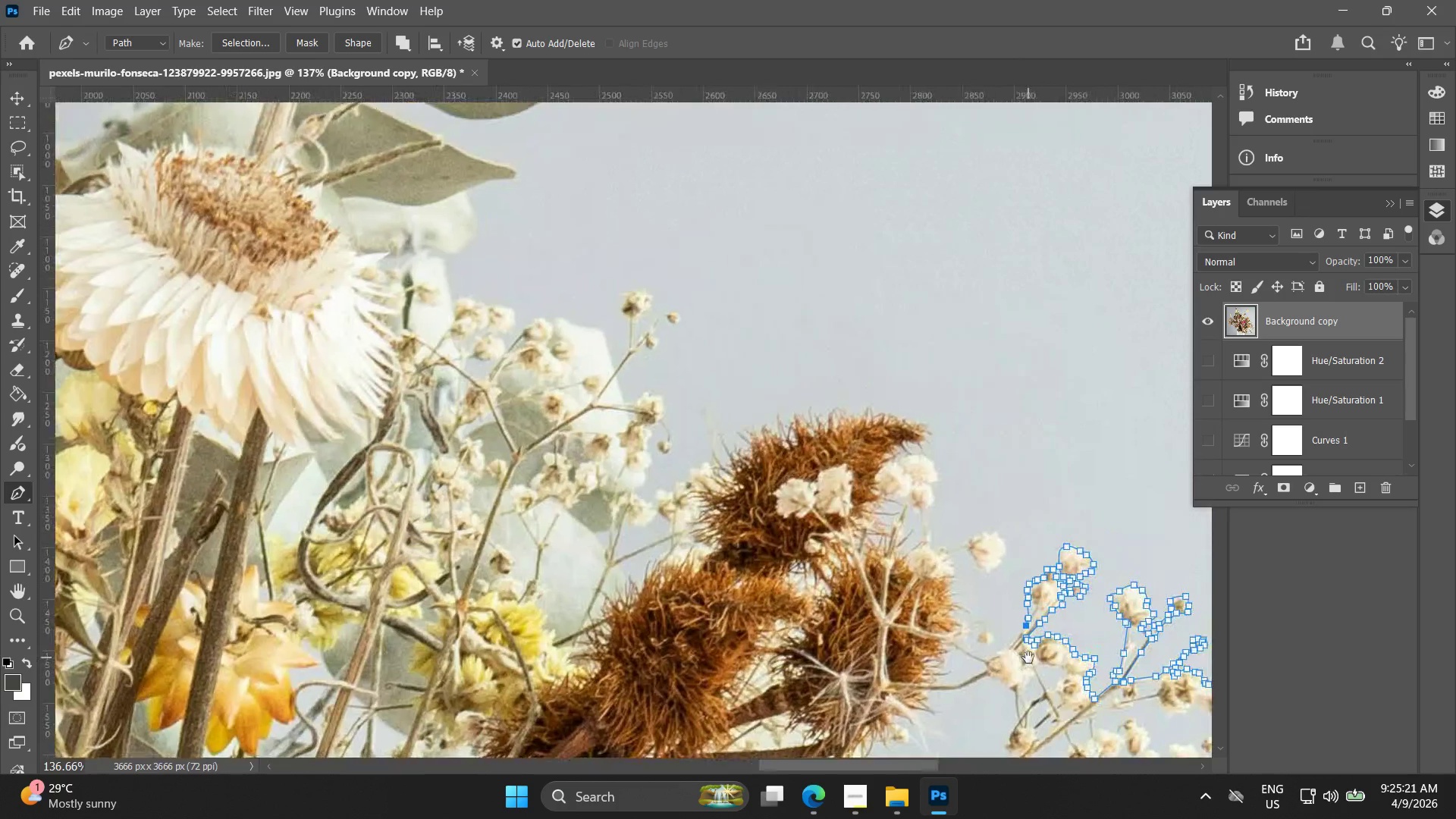 
key(Space)
 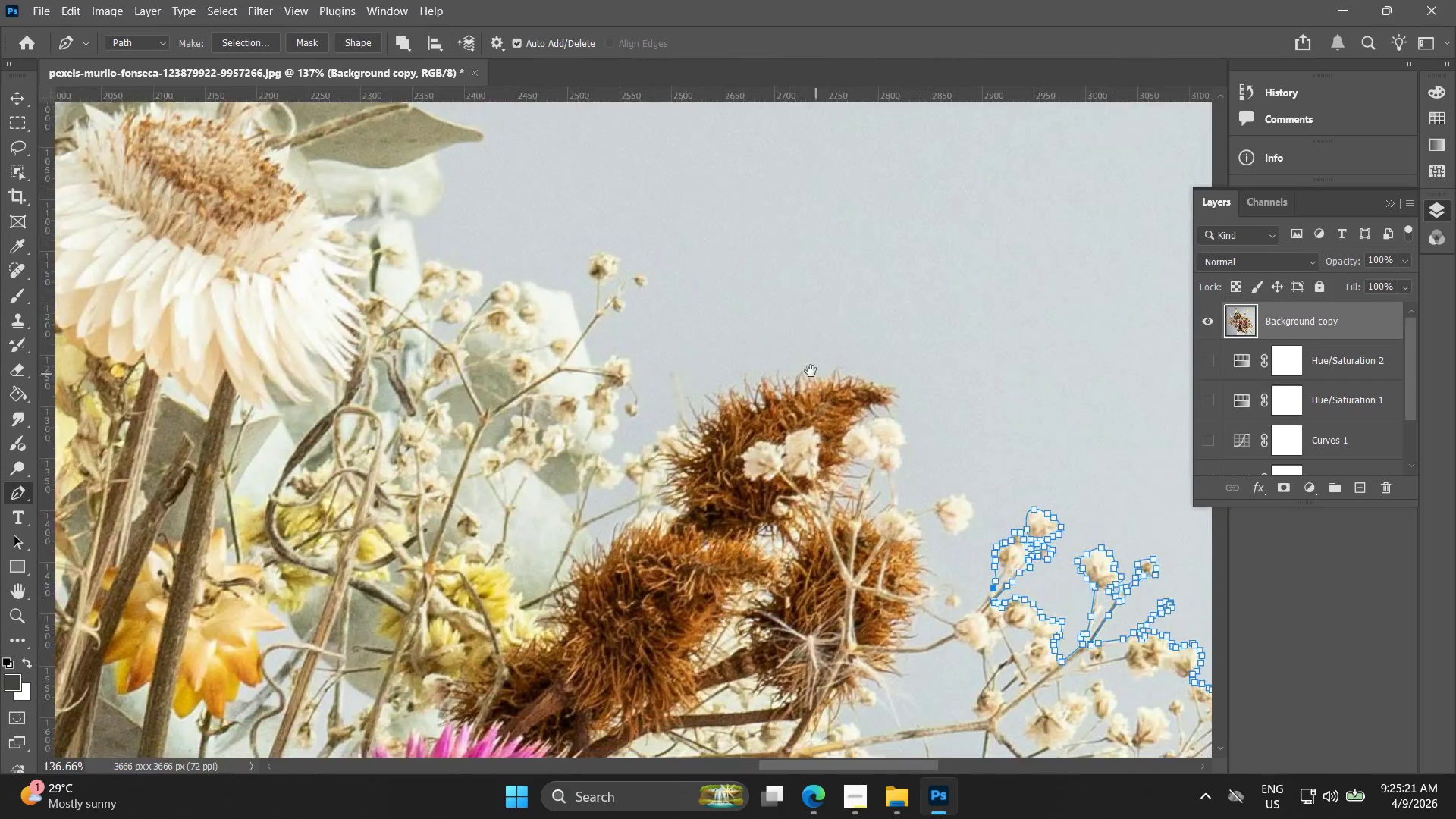 
hold_key(key=AltLeft, duration=1.5)
 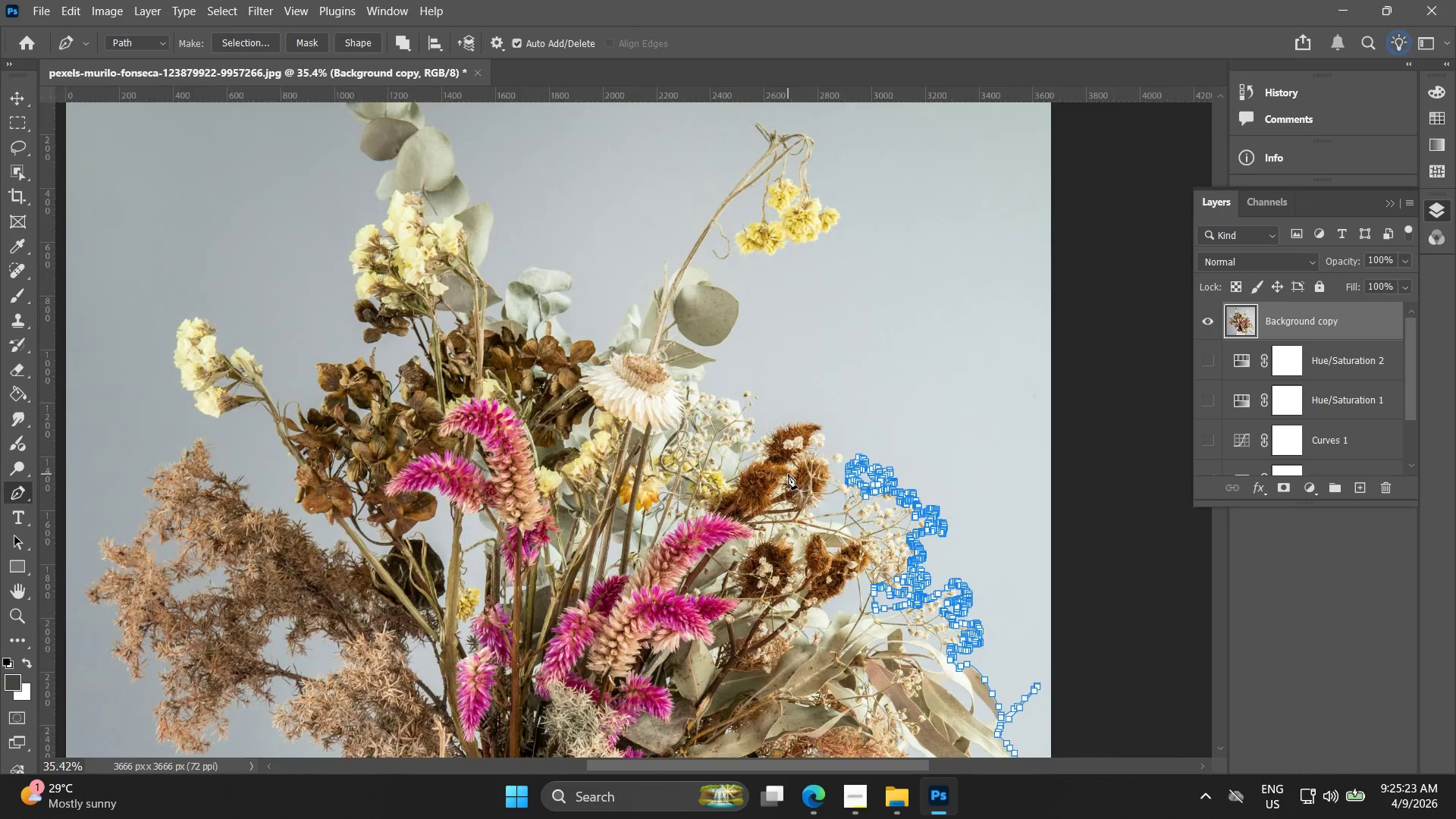 
key(Alt+AltLeft)
 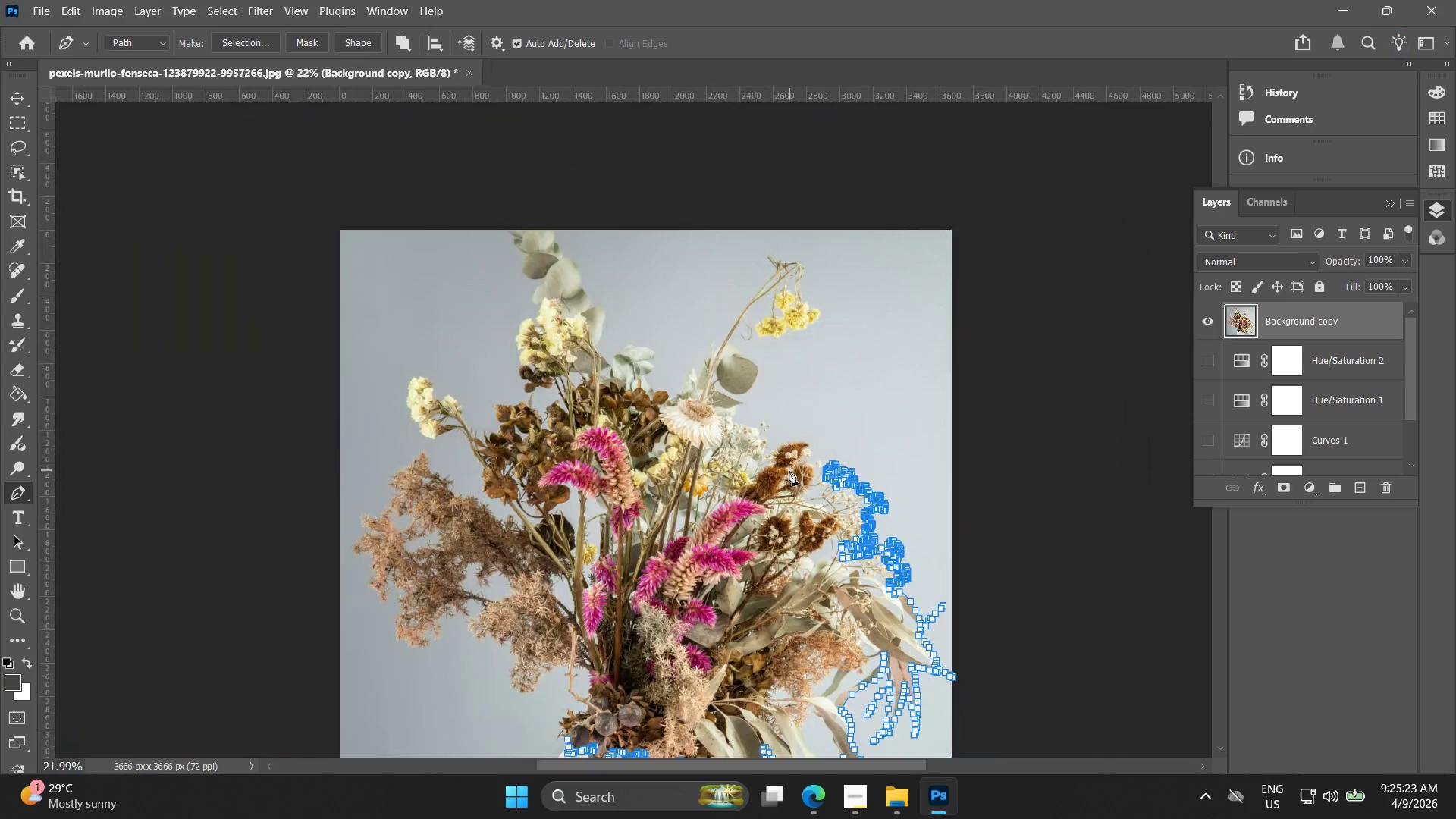 
key(Alt+AltLeft)
 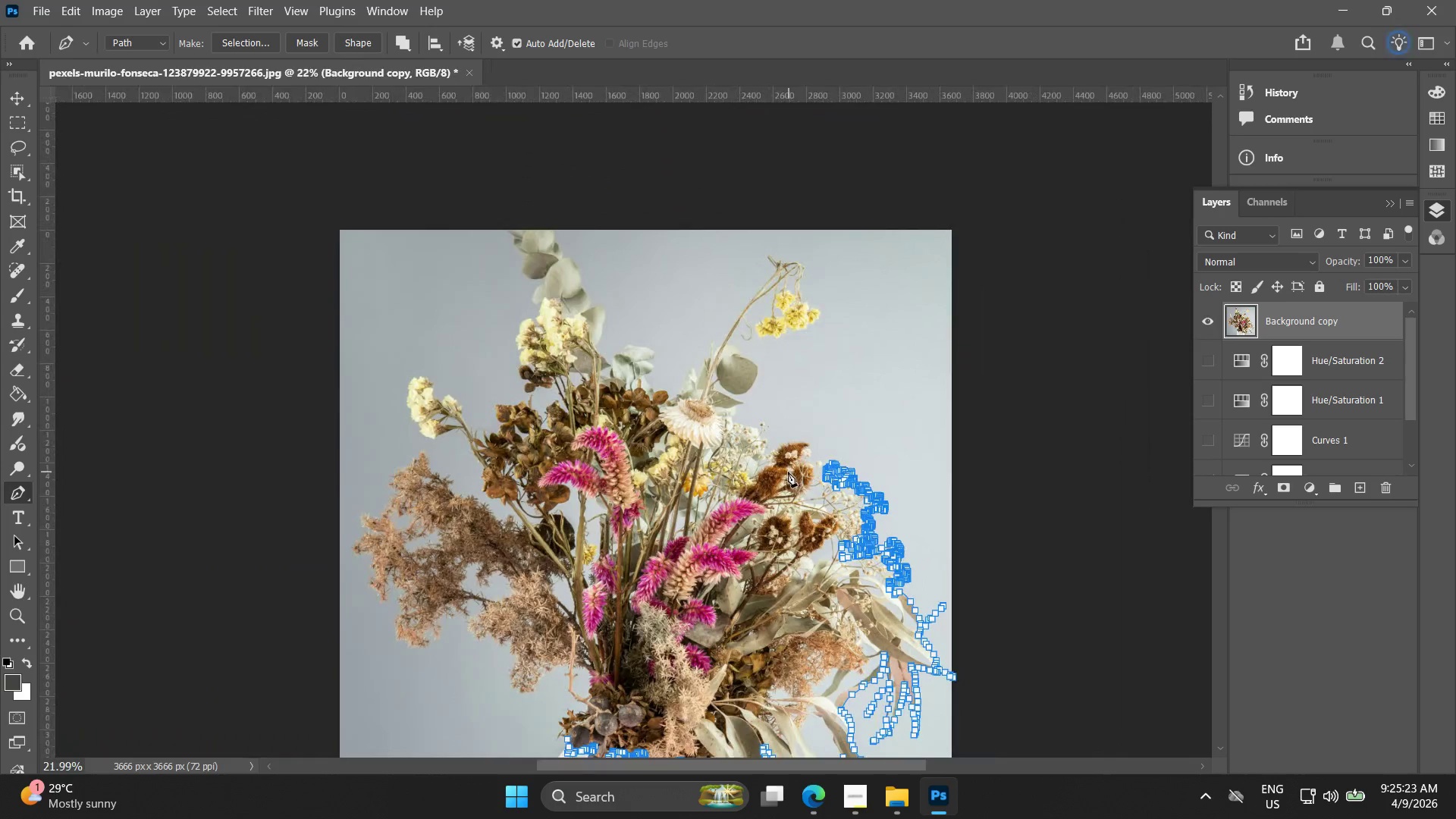 
key(Alt+AltLeft)
 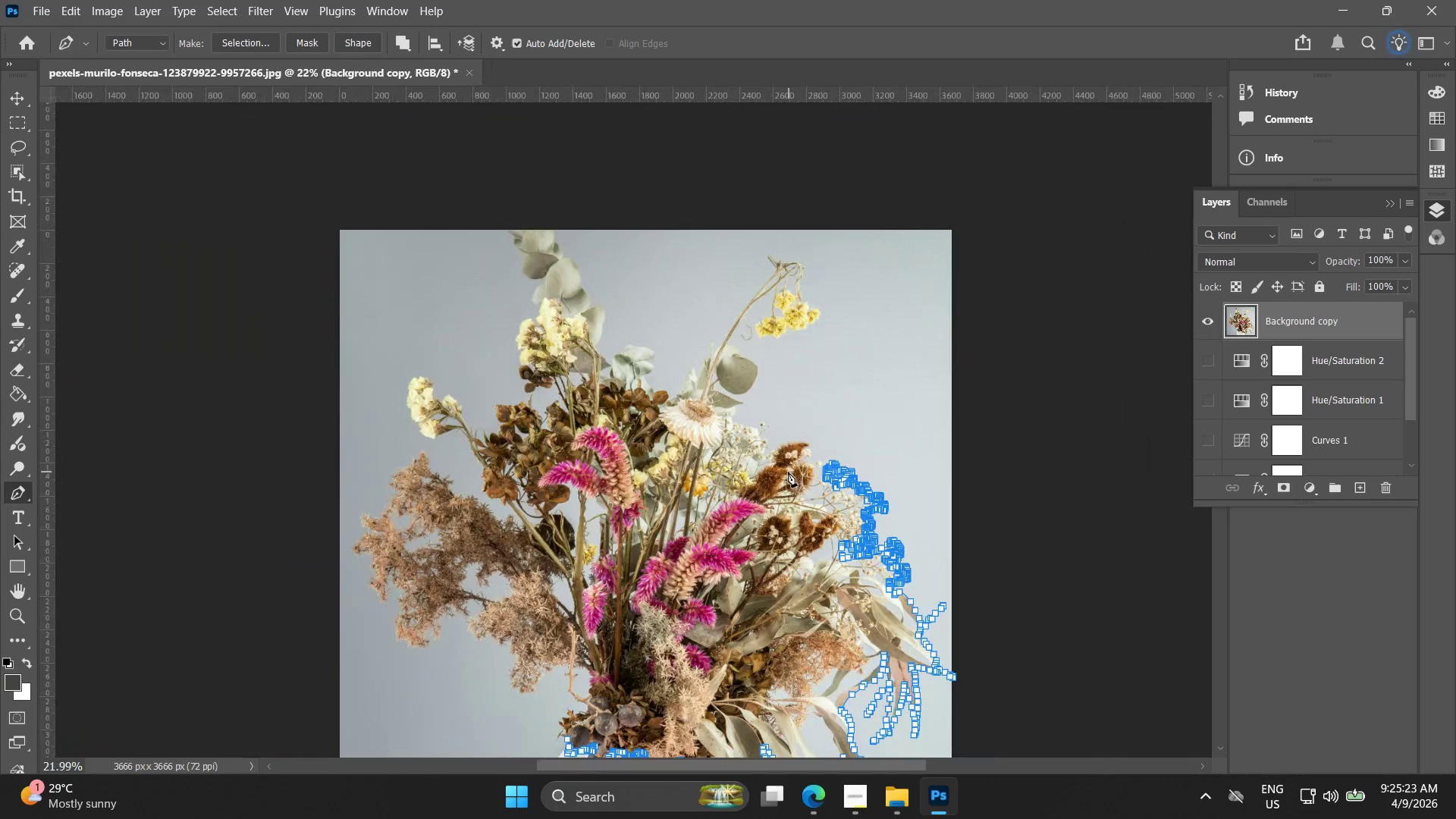 
key(Alt+AltLeft)
 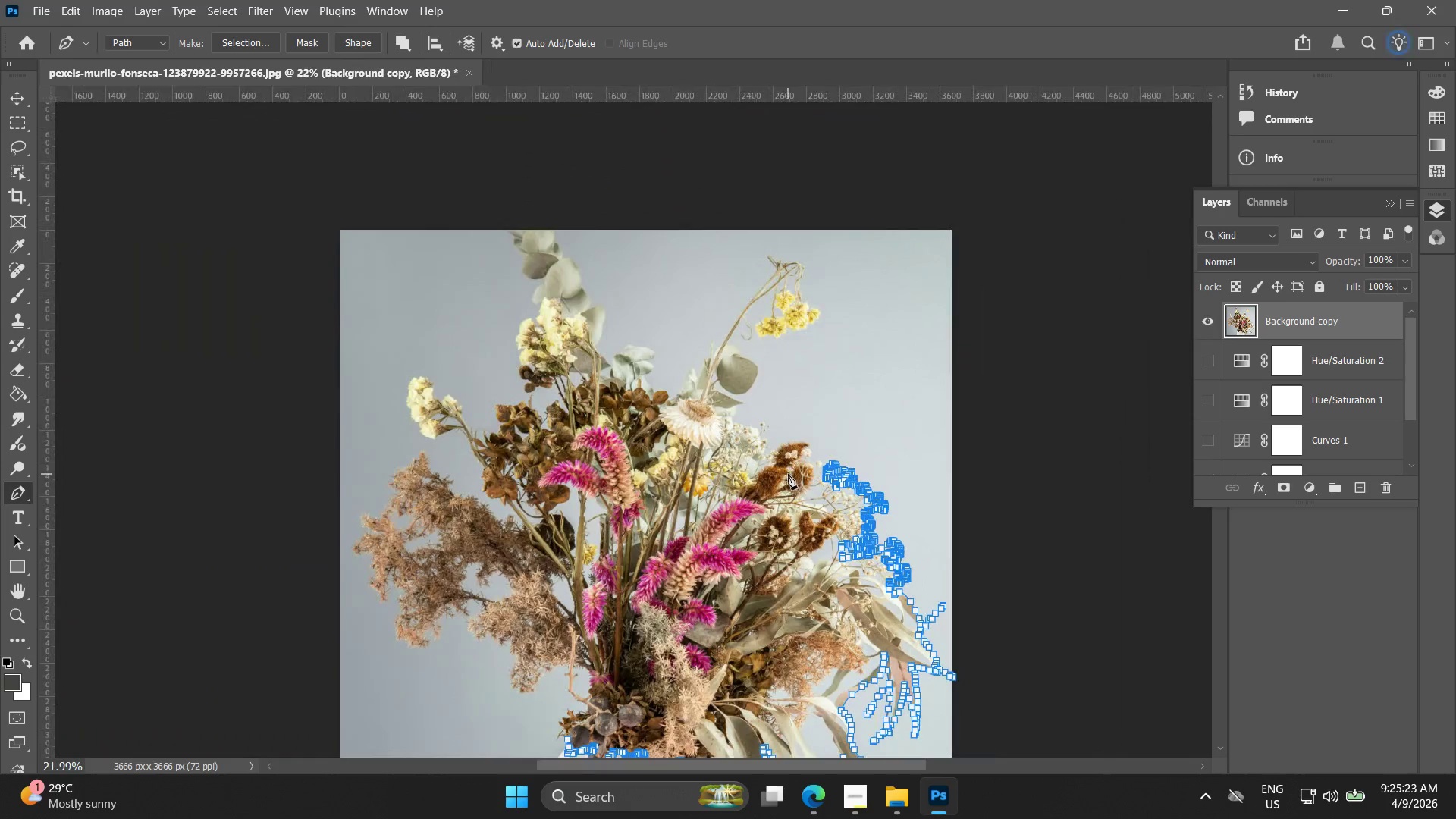 
key(Alt+AltLeft)
 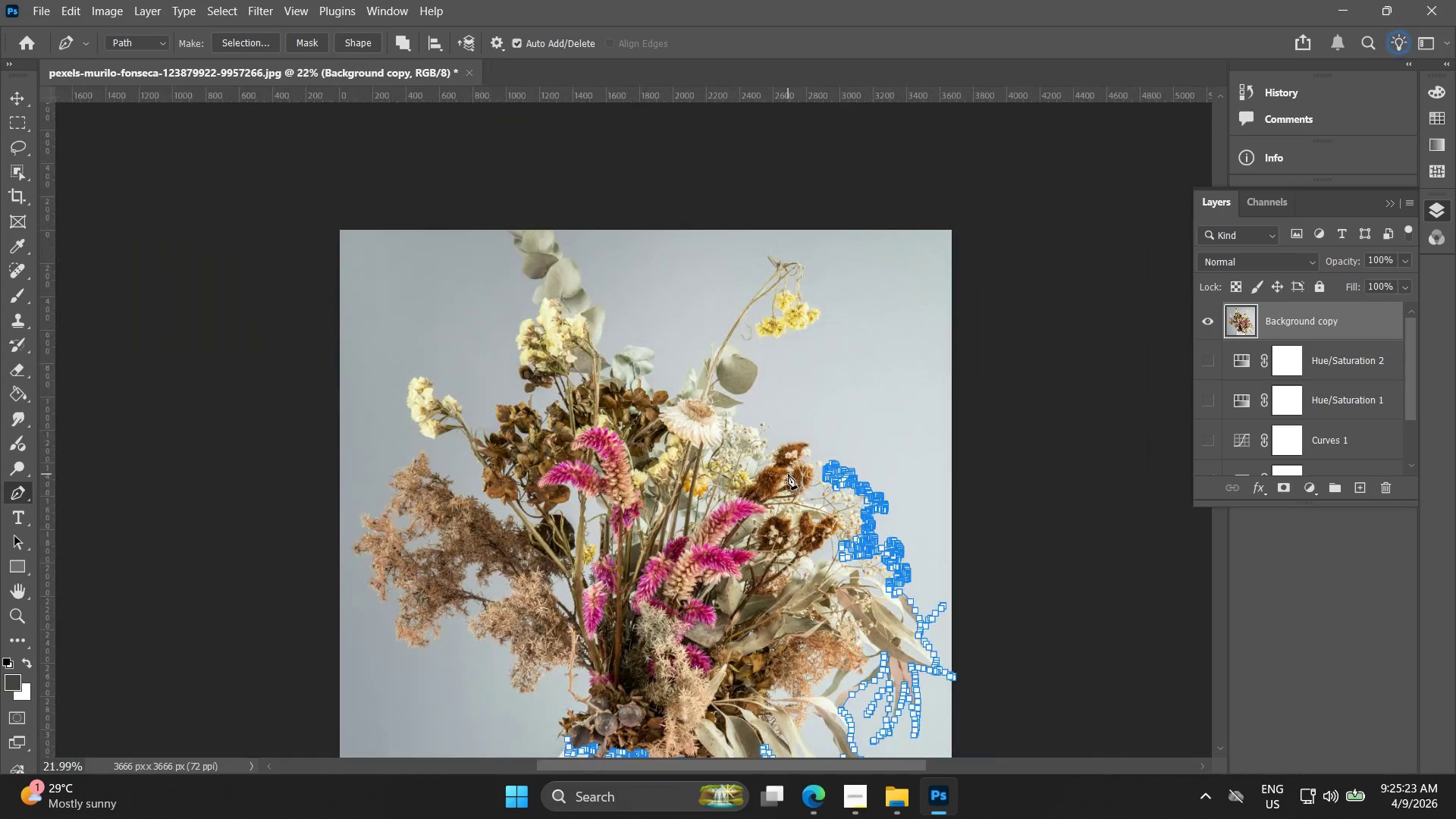 
key(Alt+AltLeft)
 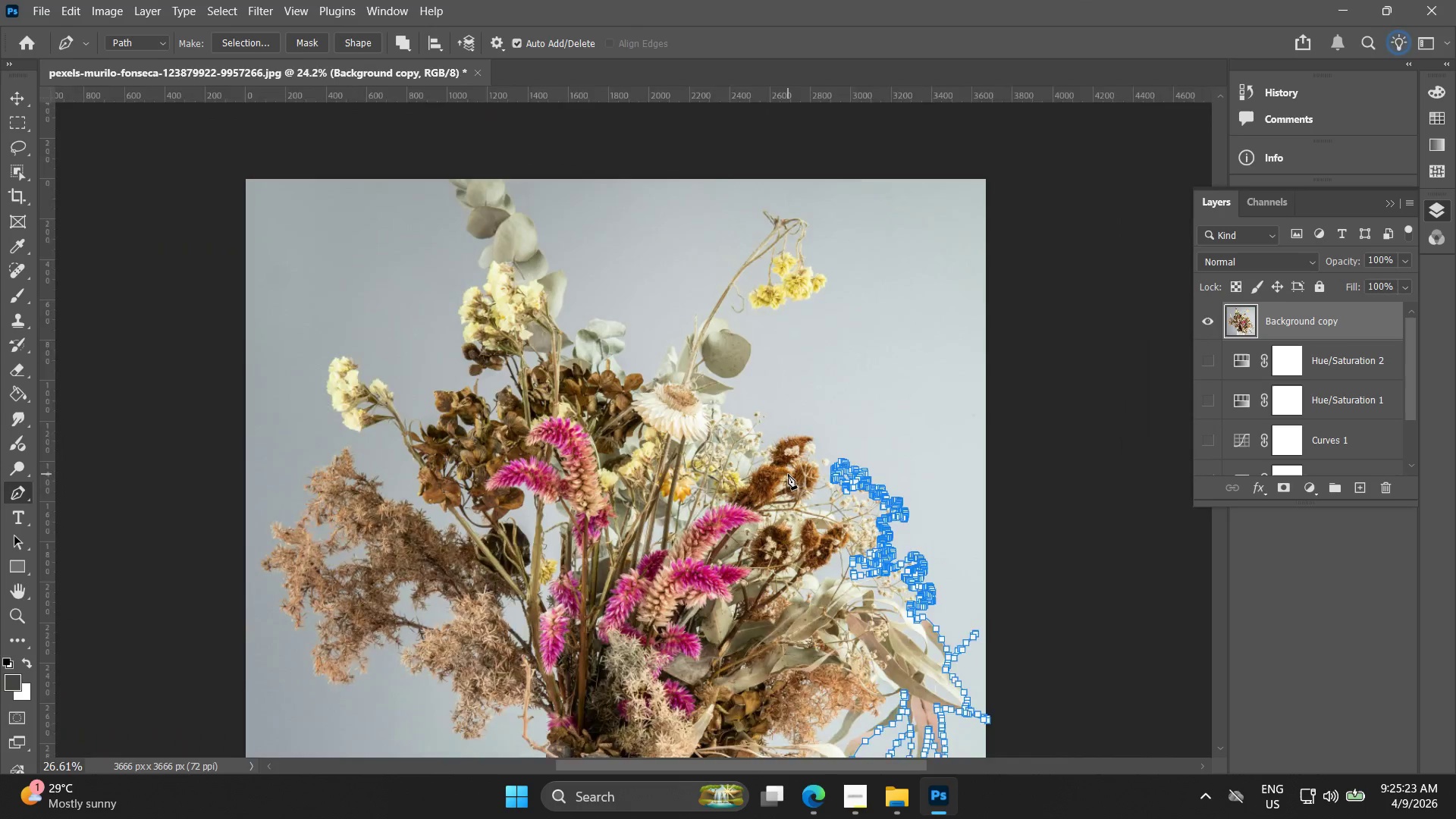 
key(Alt+AltLeft)
 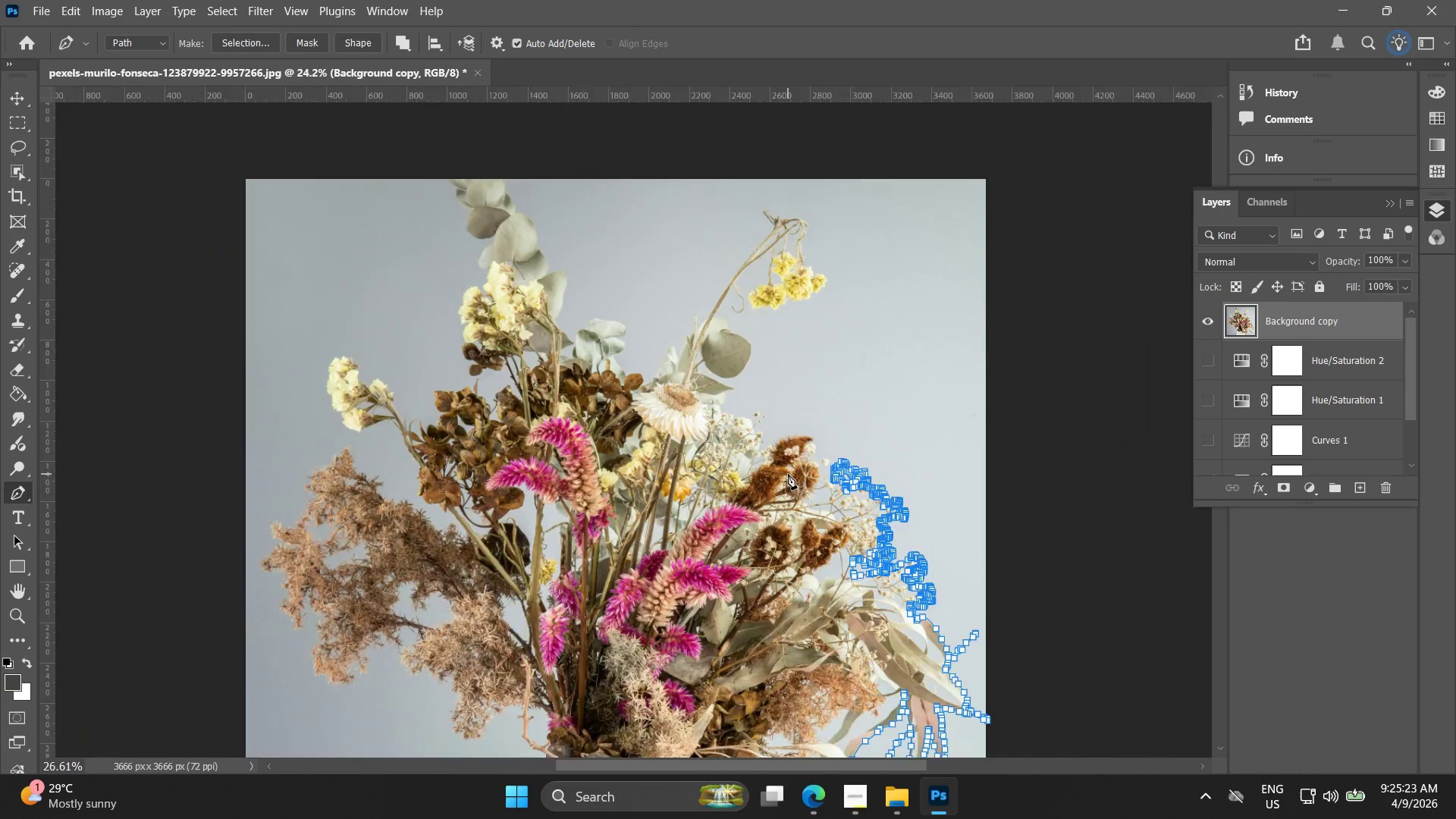 
key(Alt+AltLeft)
 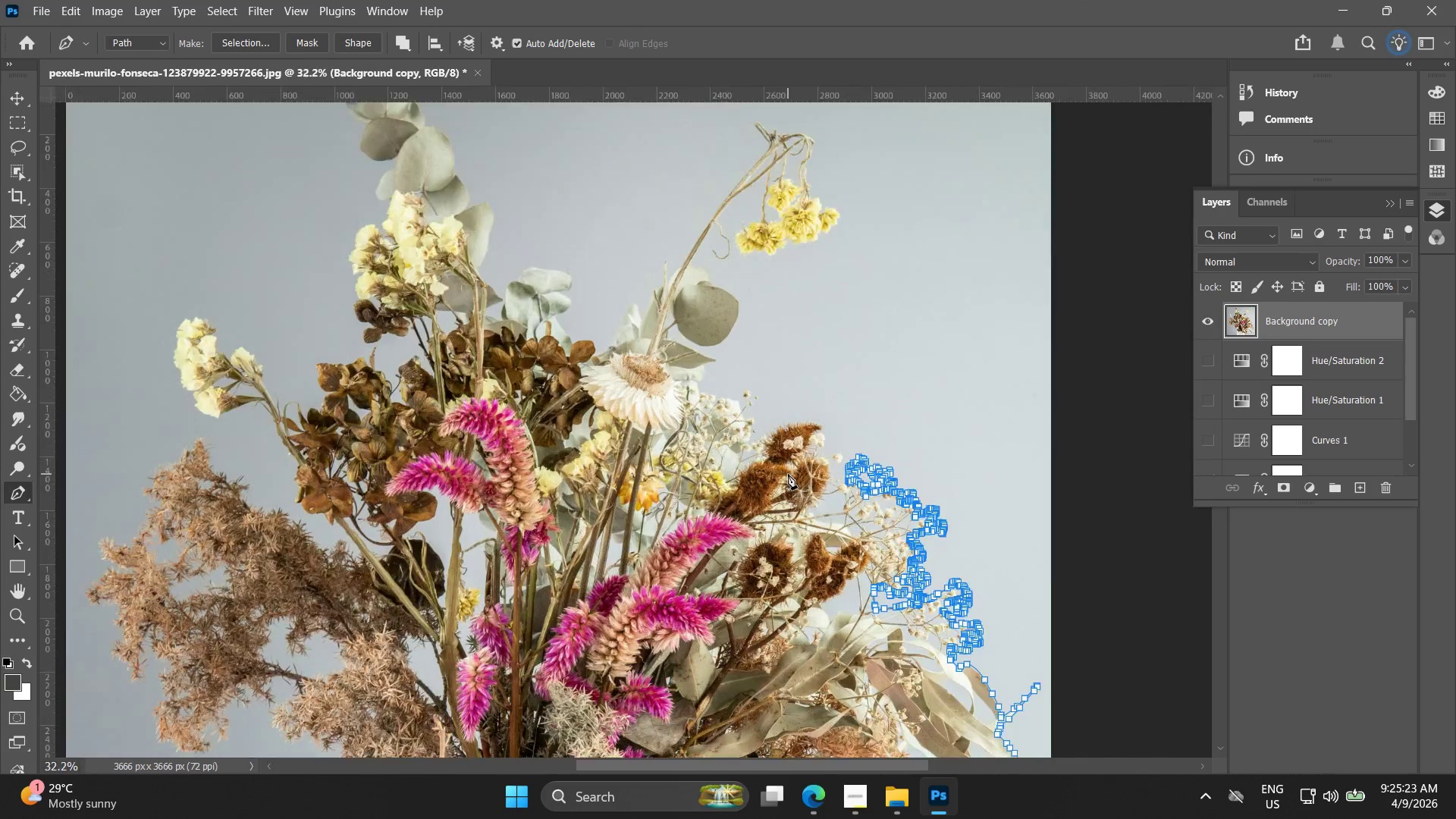 
key(Alt+AltLeft)
 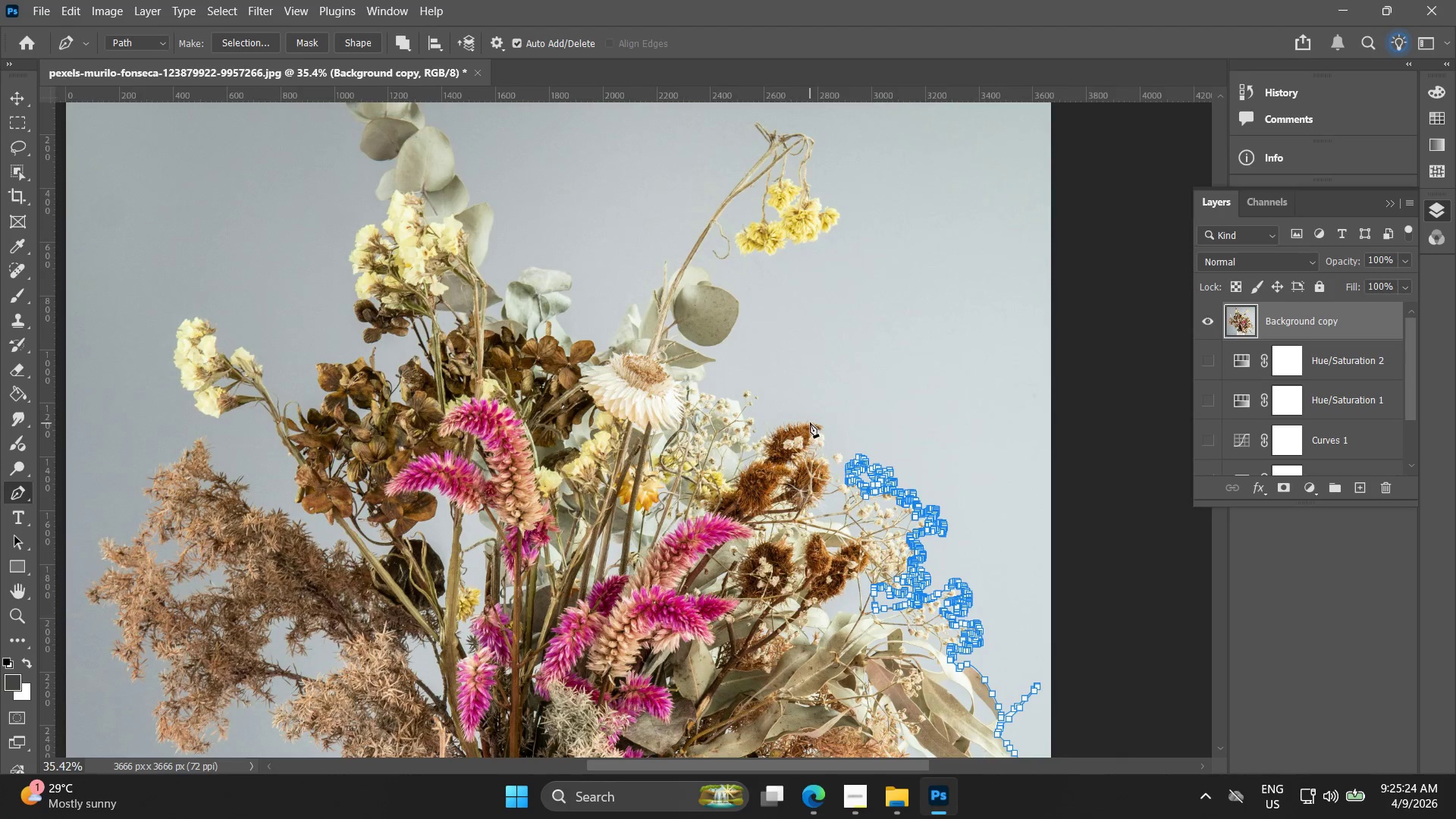 
scroll: coordinate [788, 474], scroll_direction: down, amount: 15.0
 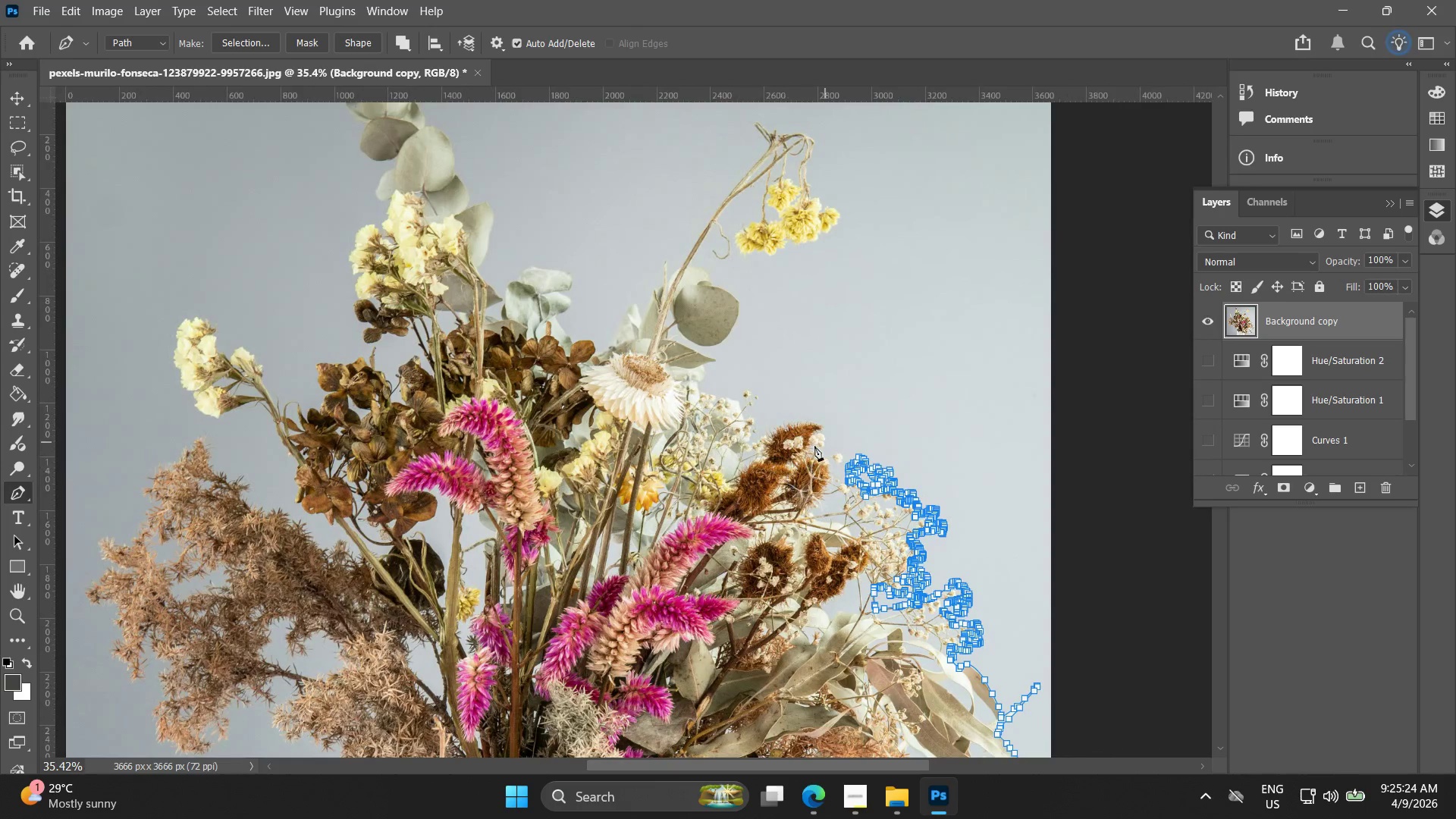 
hold_key(key=AltLeft, duration=1.52)
 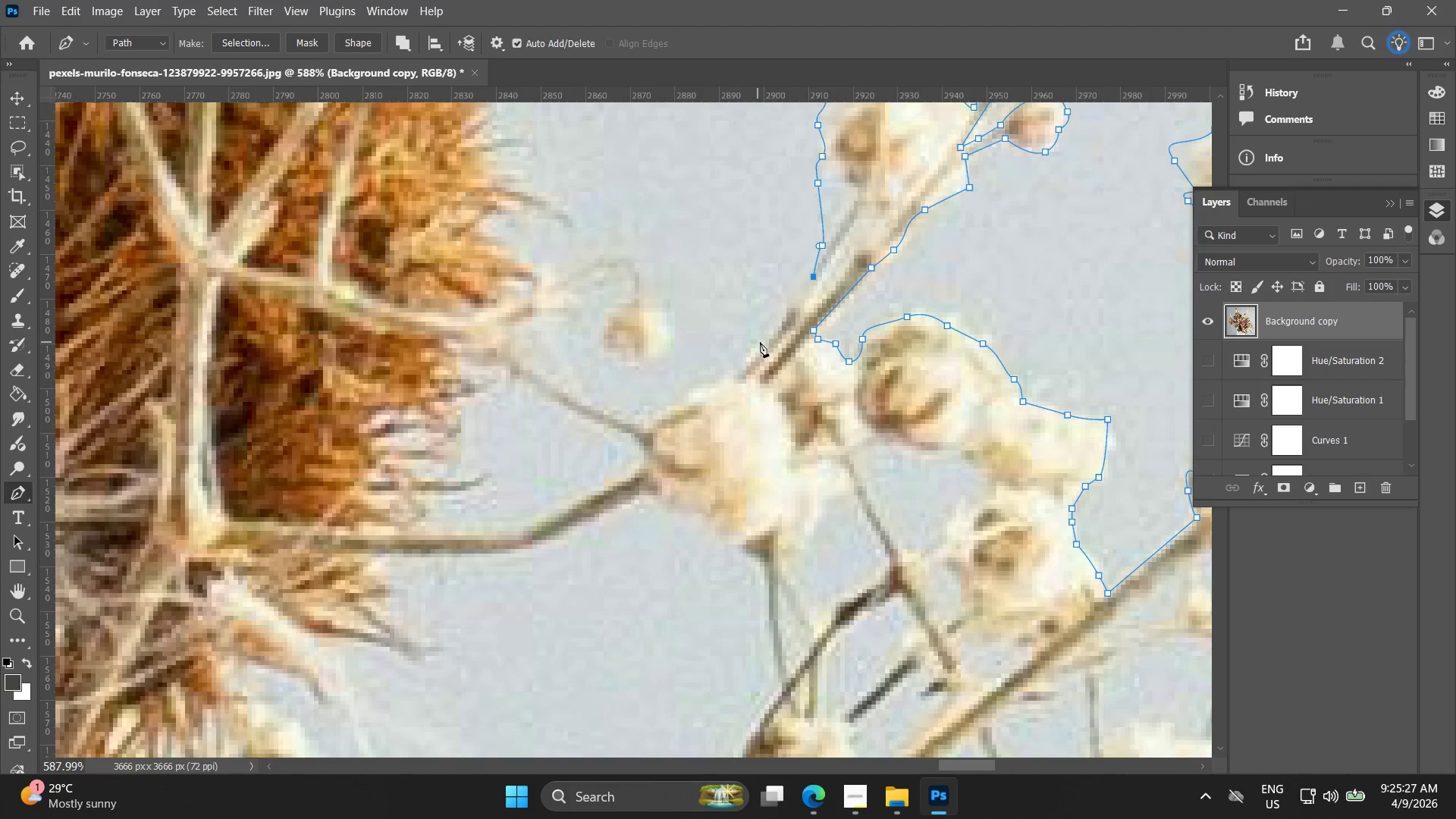 
key(Alt+AltLeft)
 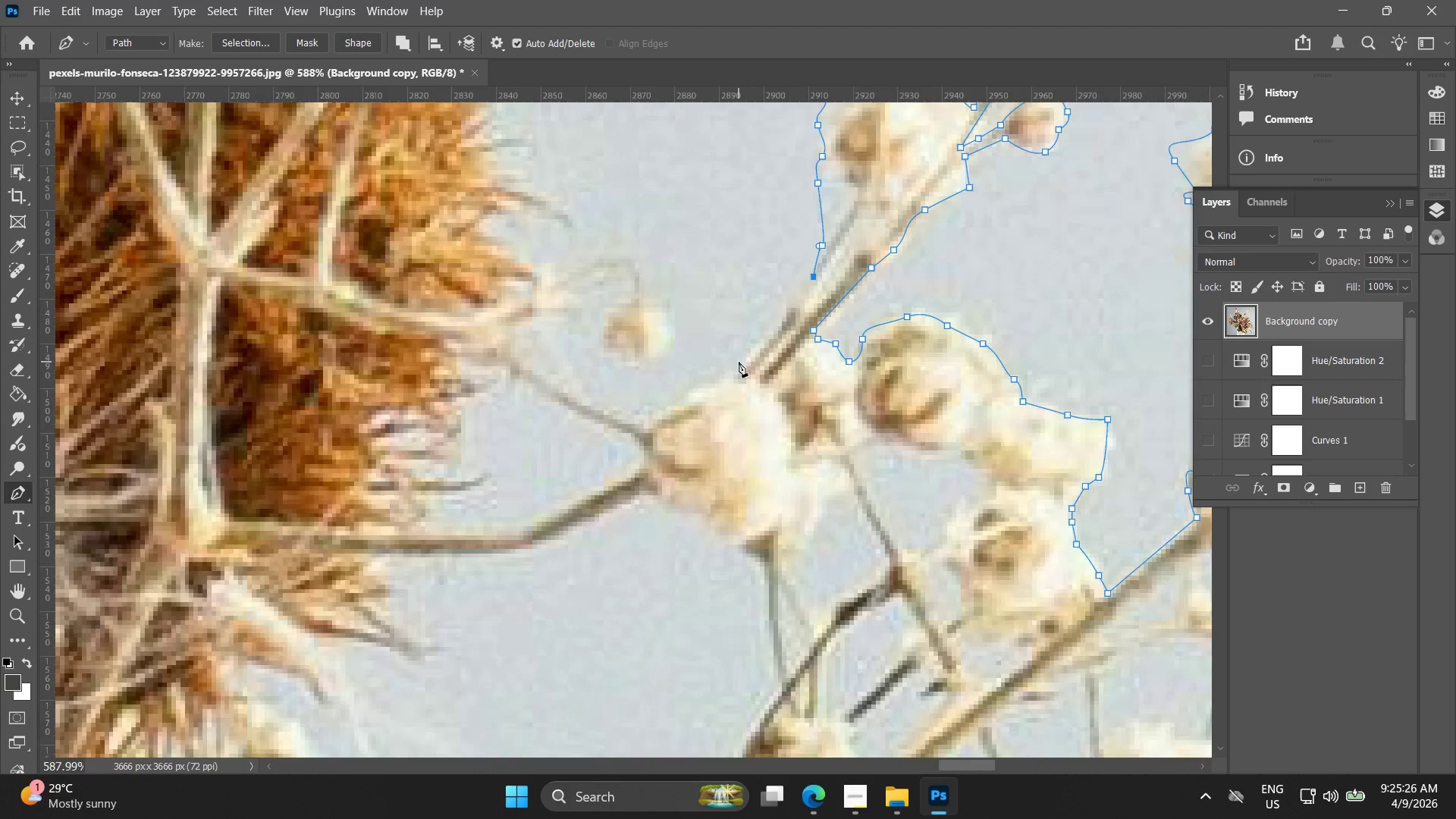 
key(Alt+AltLeft)
 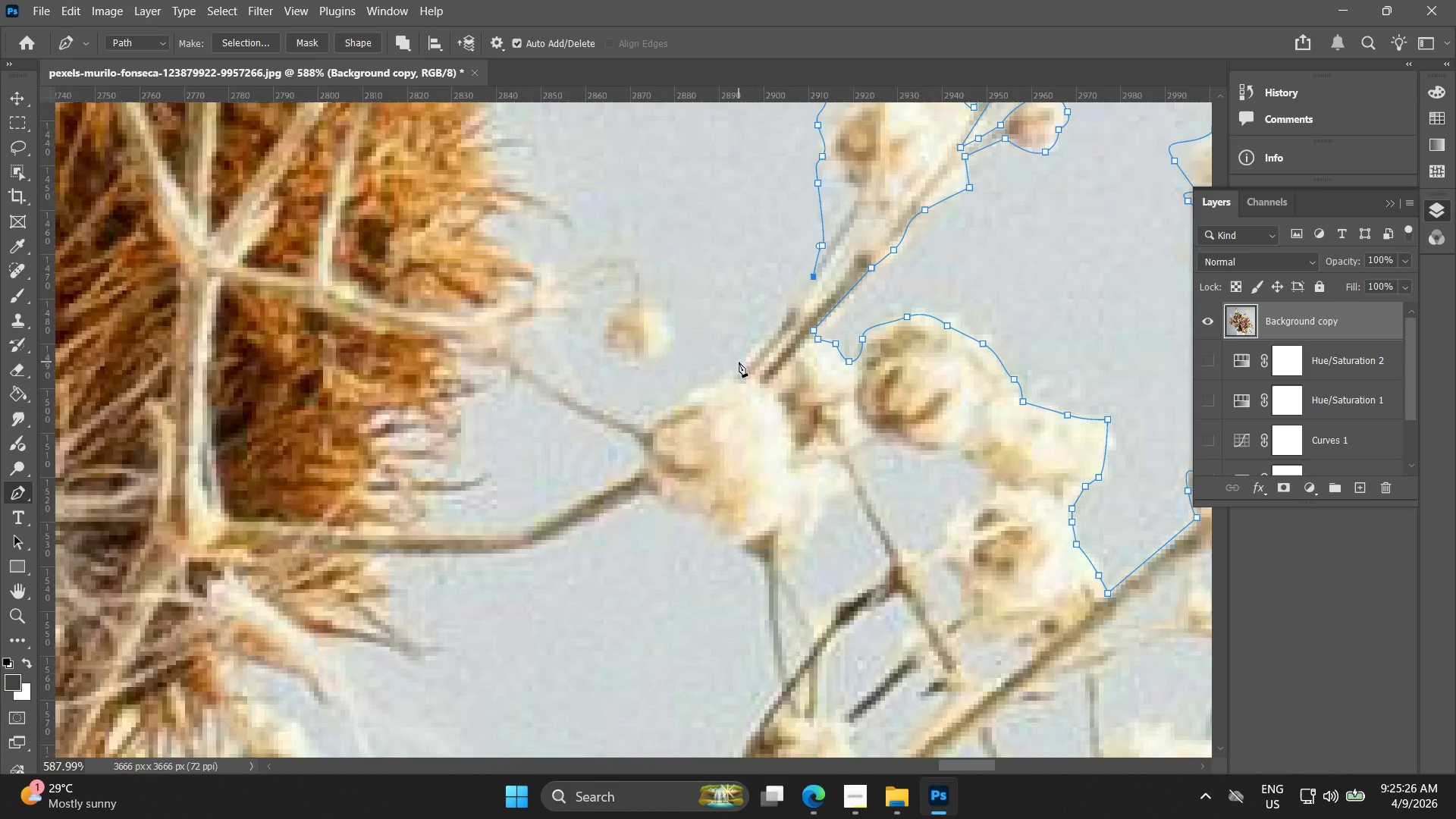 
key(Alt+AltLeft)
 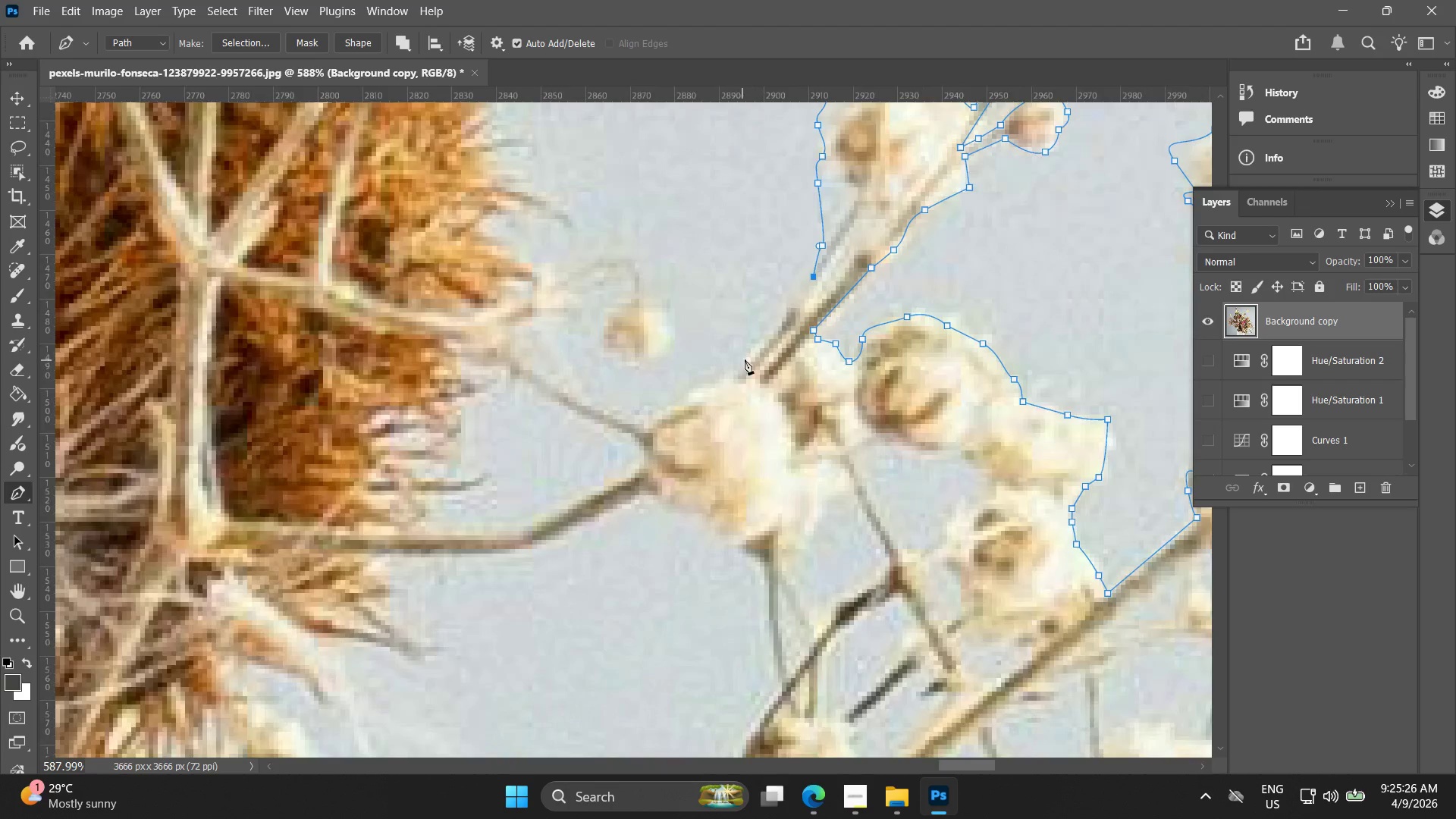 
key(Alt+AltLeft)
 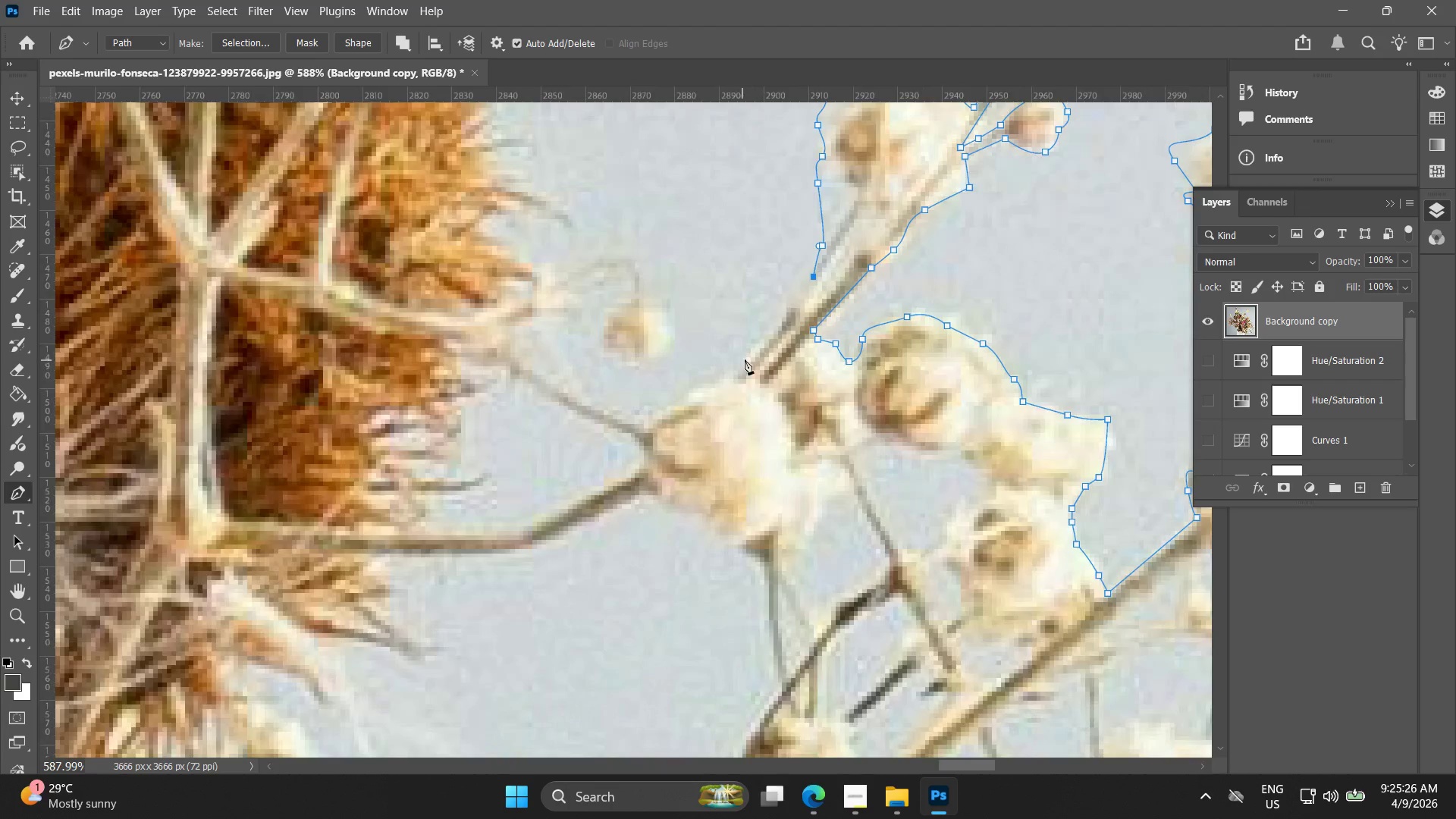 
key(Alt+AltLeft)
 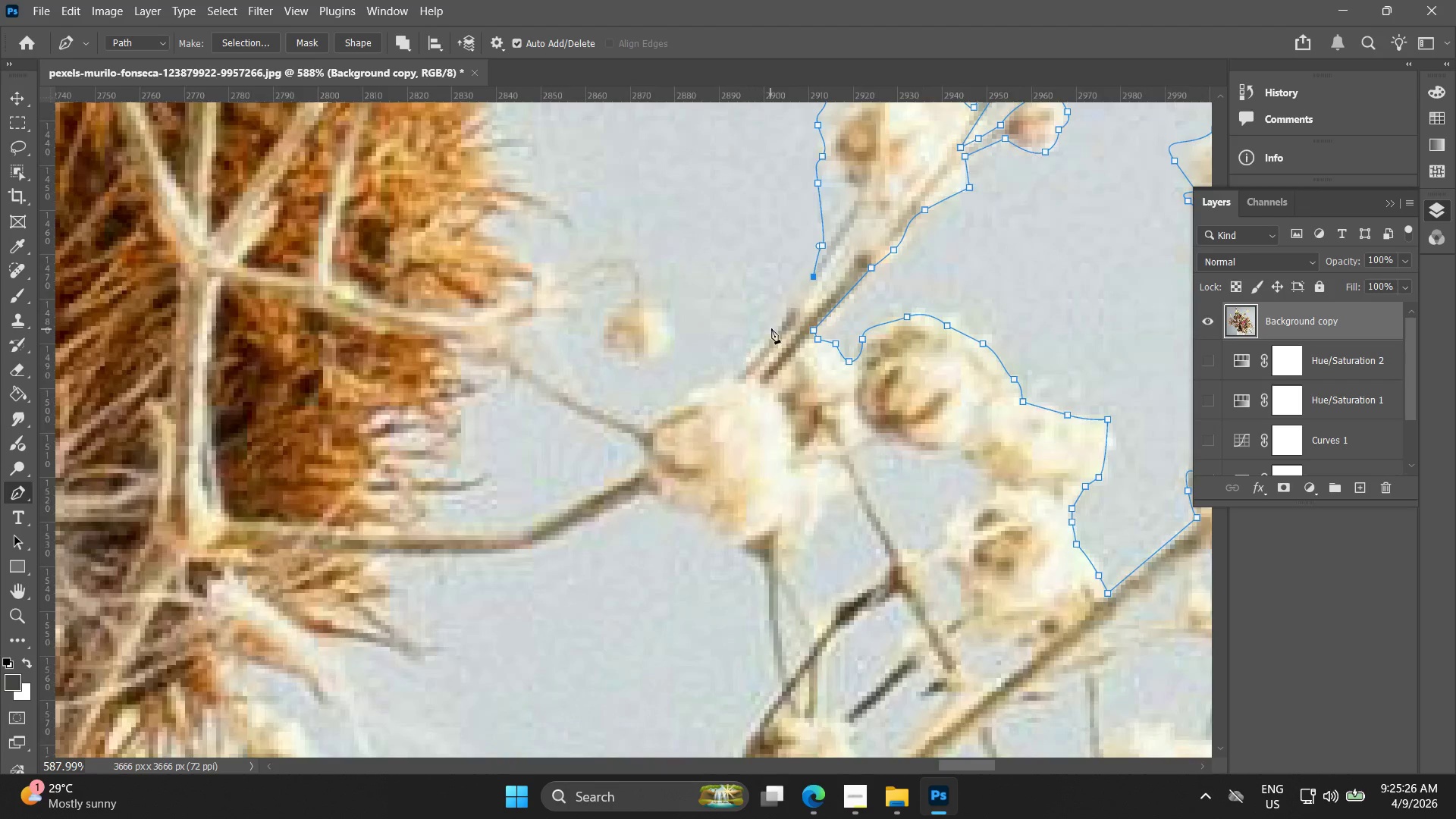 
key(Alt+AltLeft)
 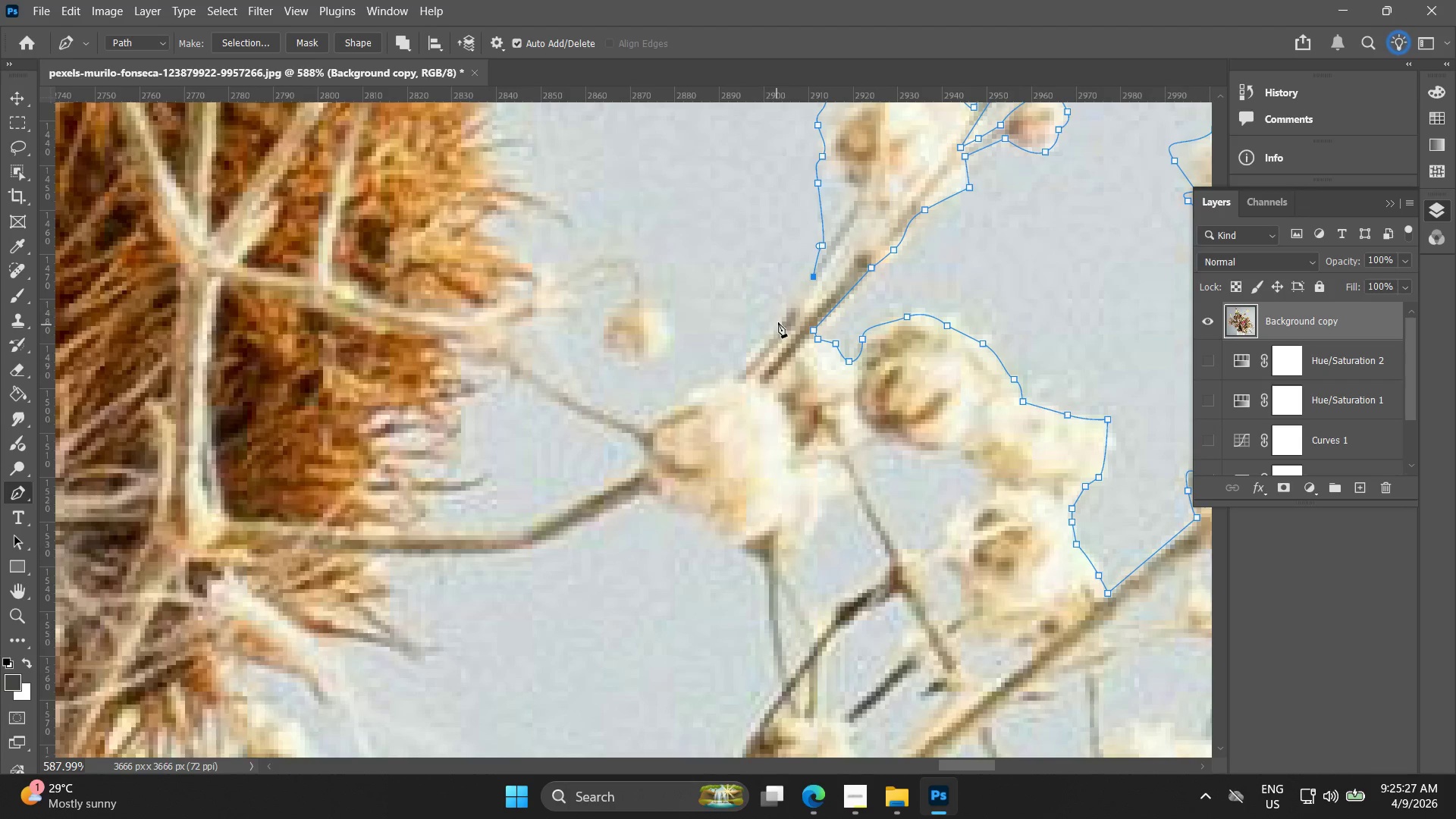 
scroll: coordinate [739, 362], scroll_direction: up, amount: 30.0
 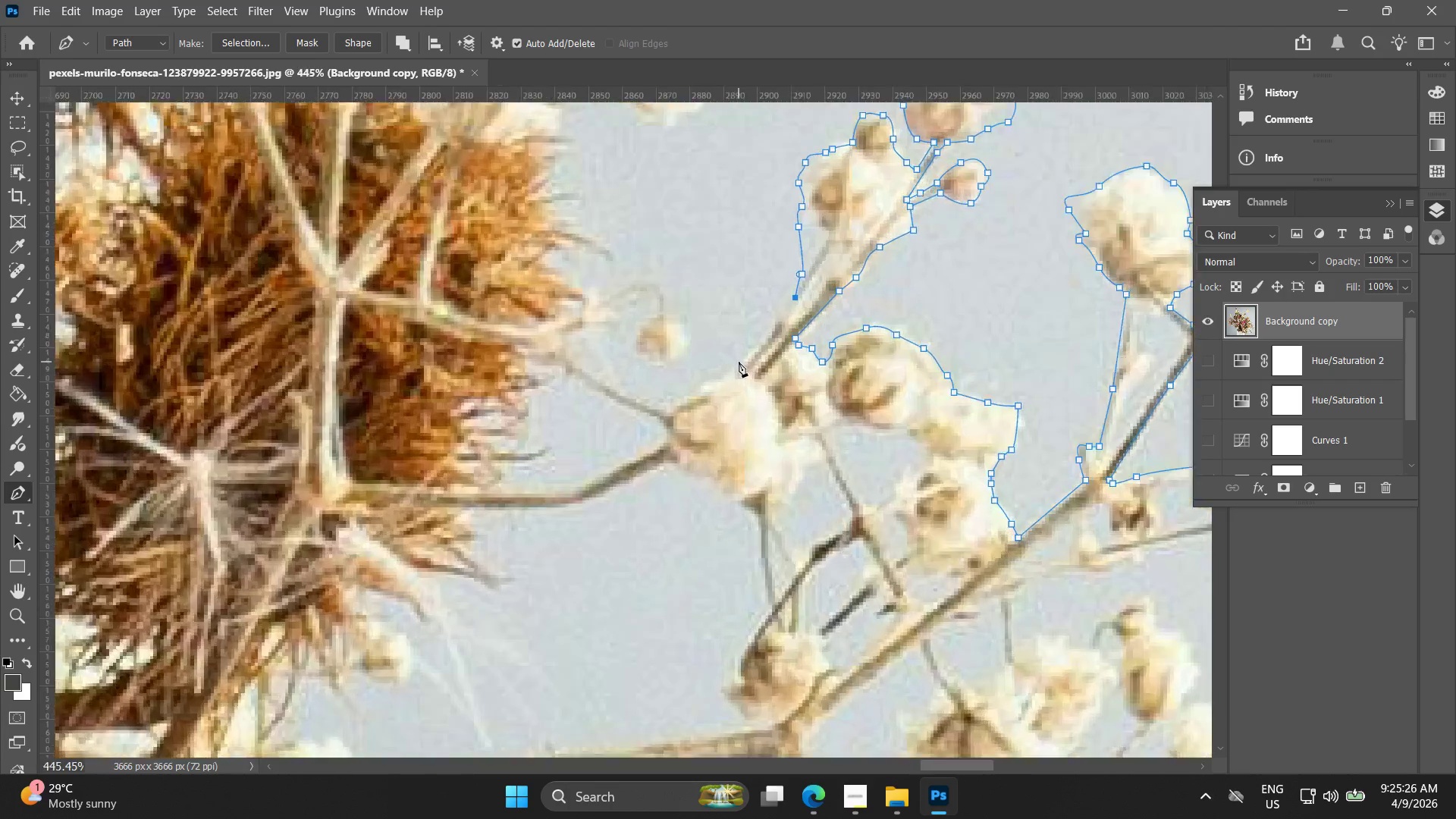 
left_click_drag(start_coordinate=[792, 313], to_coordinate=[789, 319])
 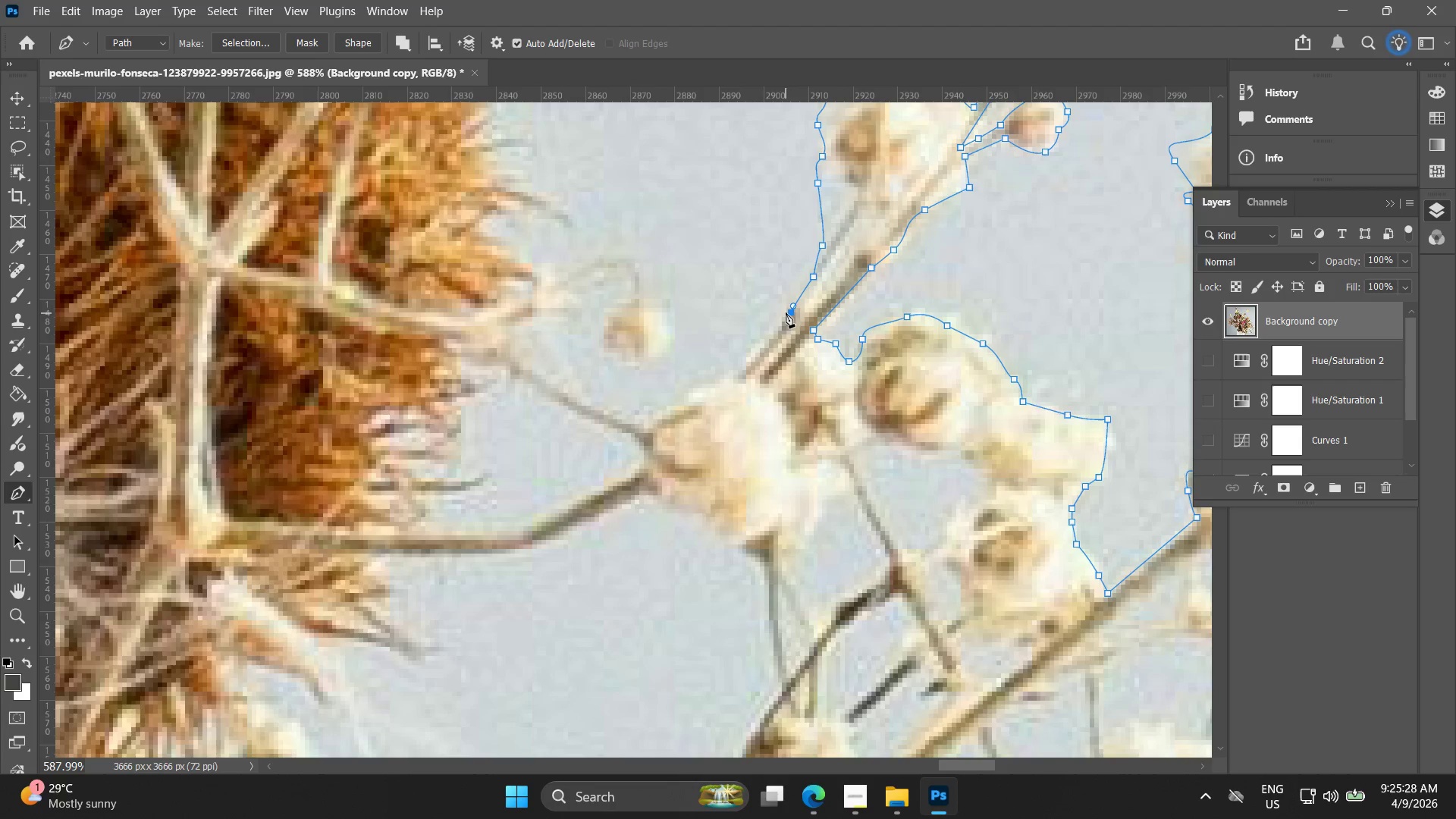 
key(Control+ControlLeft)
 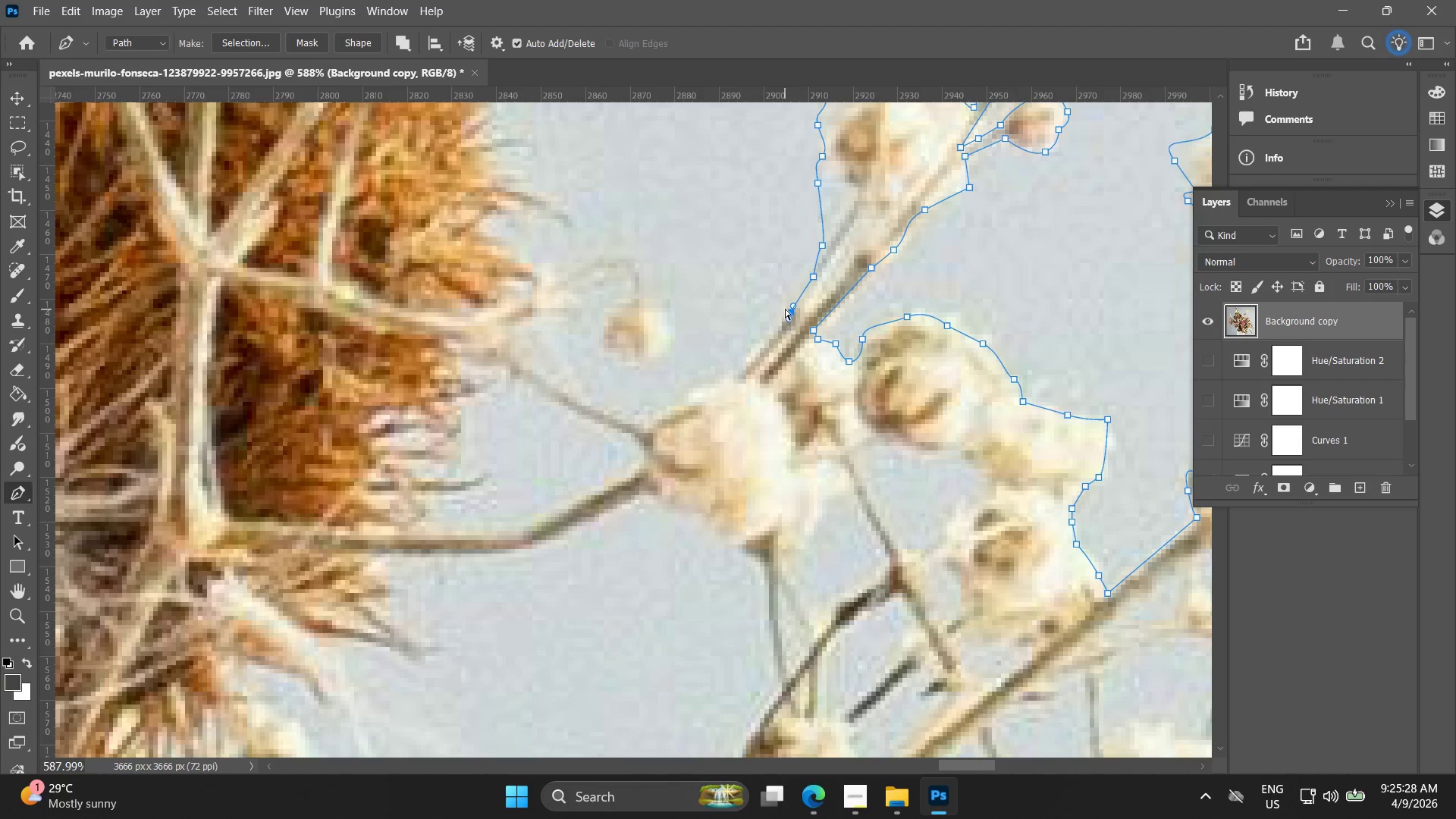 
key(Control+Z)
 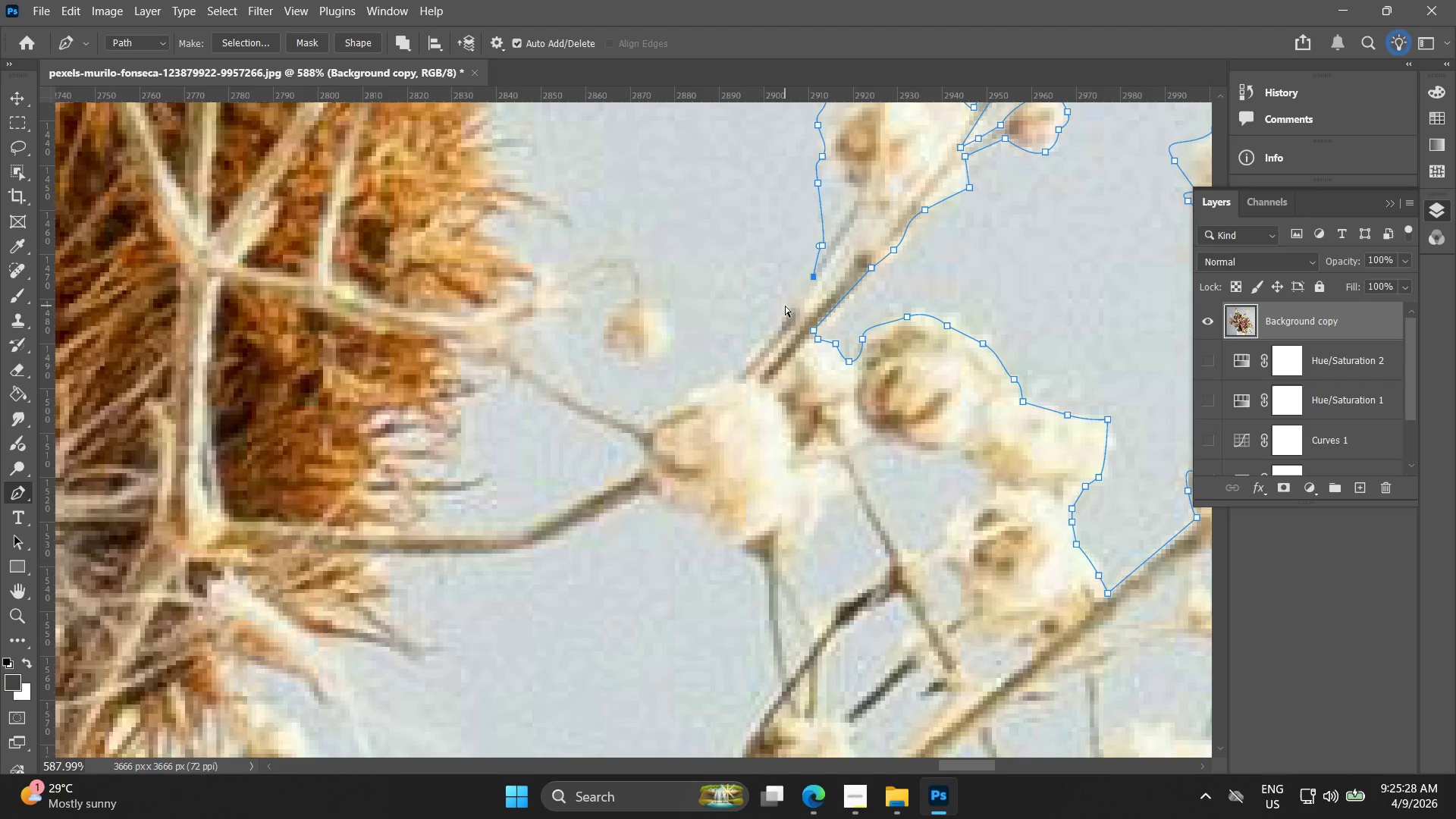 
left_click_drag(start_coordinate=[785, 306], to_coordinate=[777, 334])
 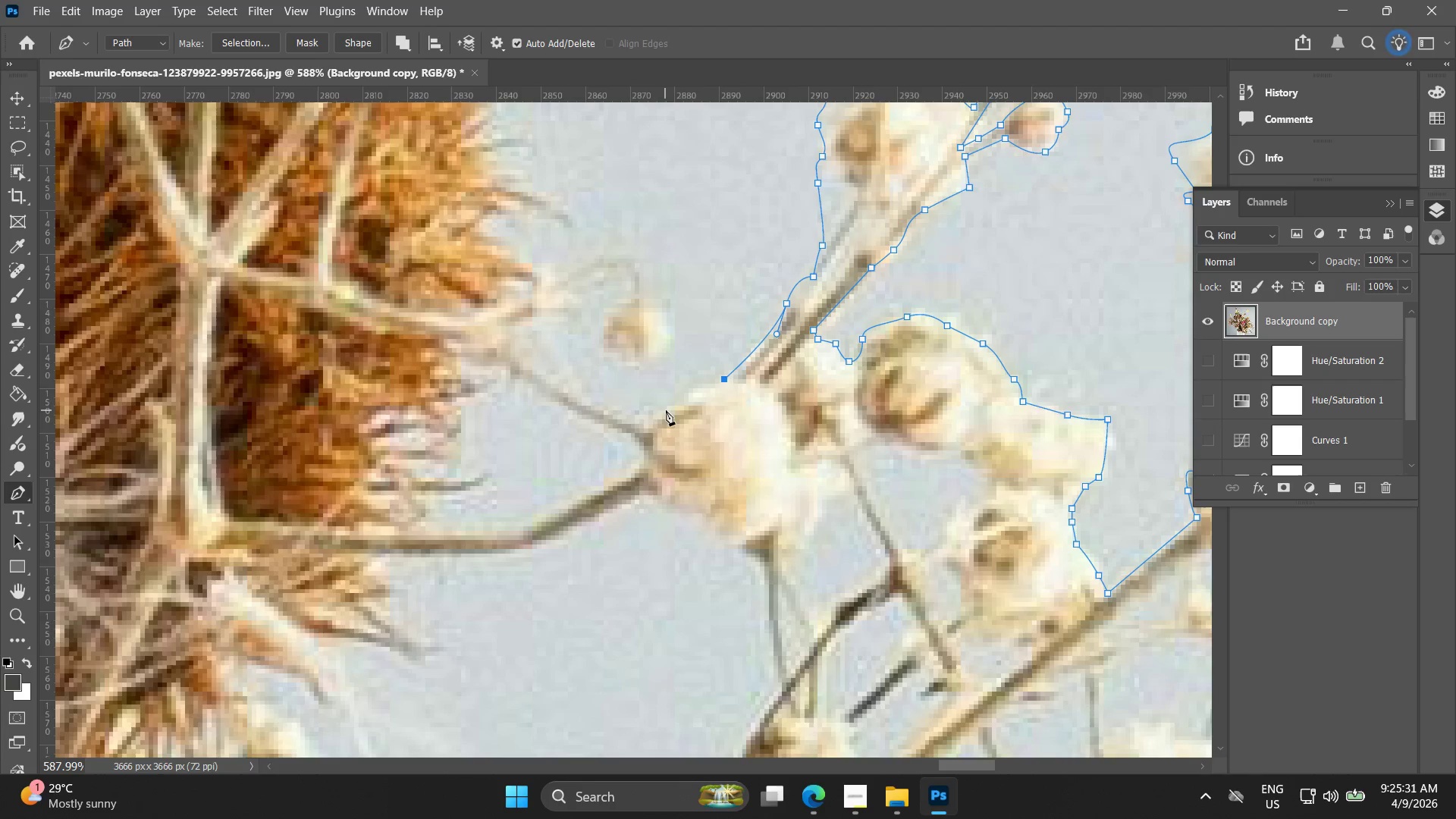 
left_click_drag(start_coordinate=[676, 406], to_coordinate=[660, 428])
 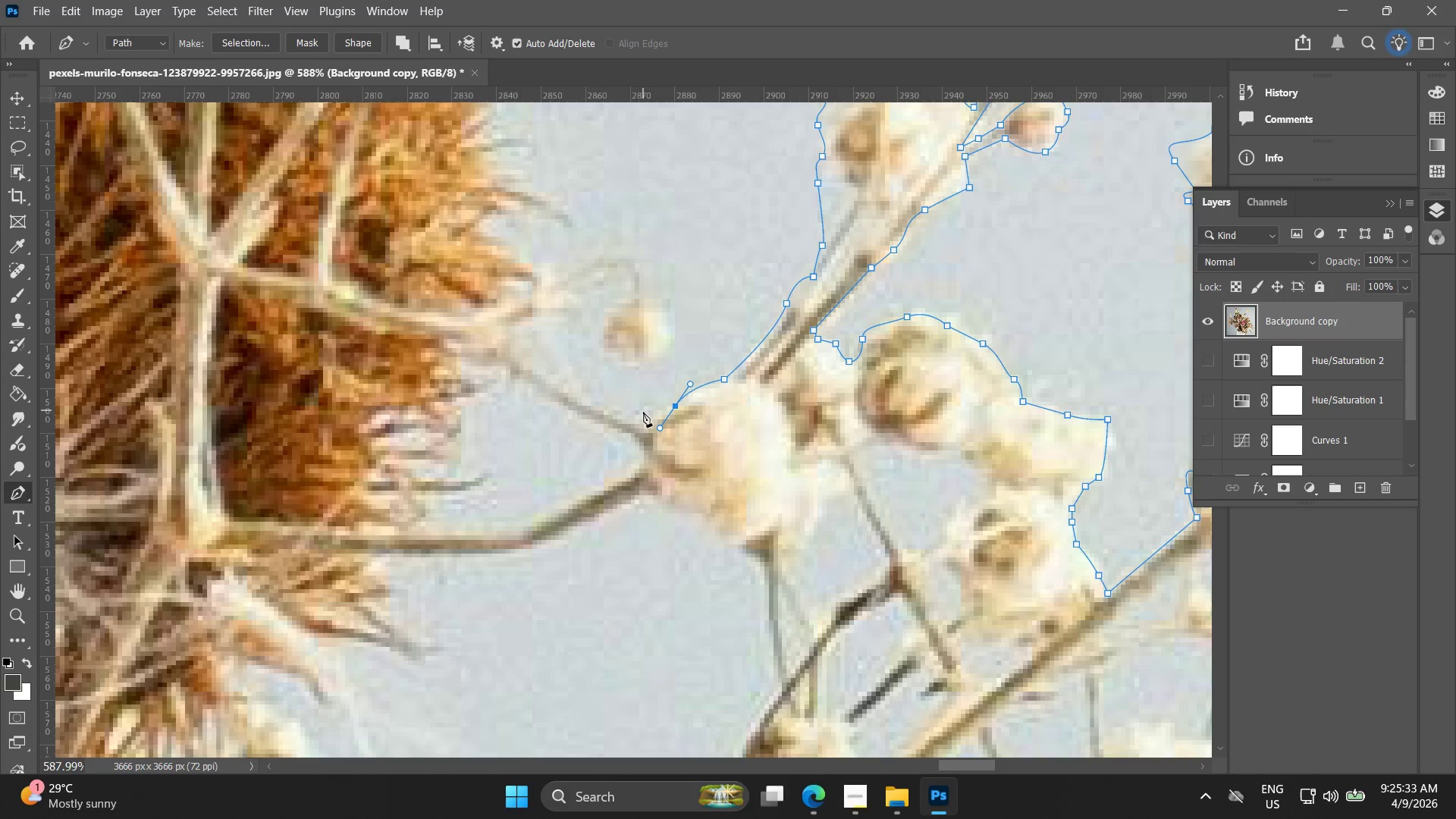 
left_click([643, 419])
 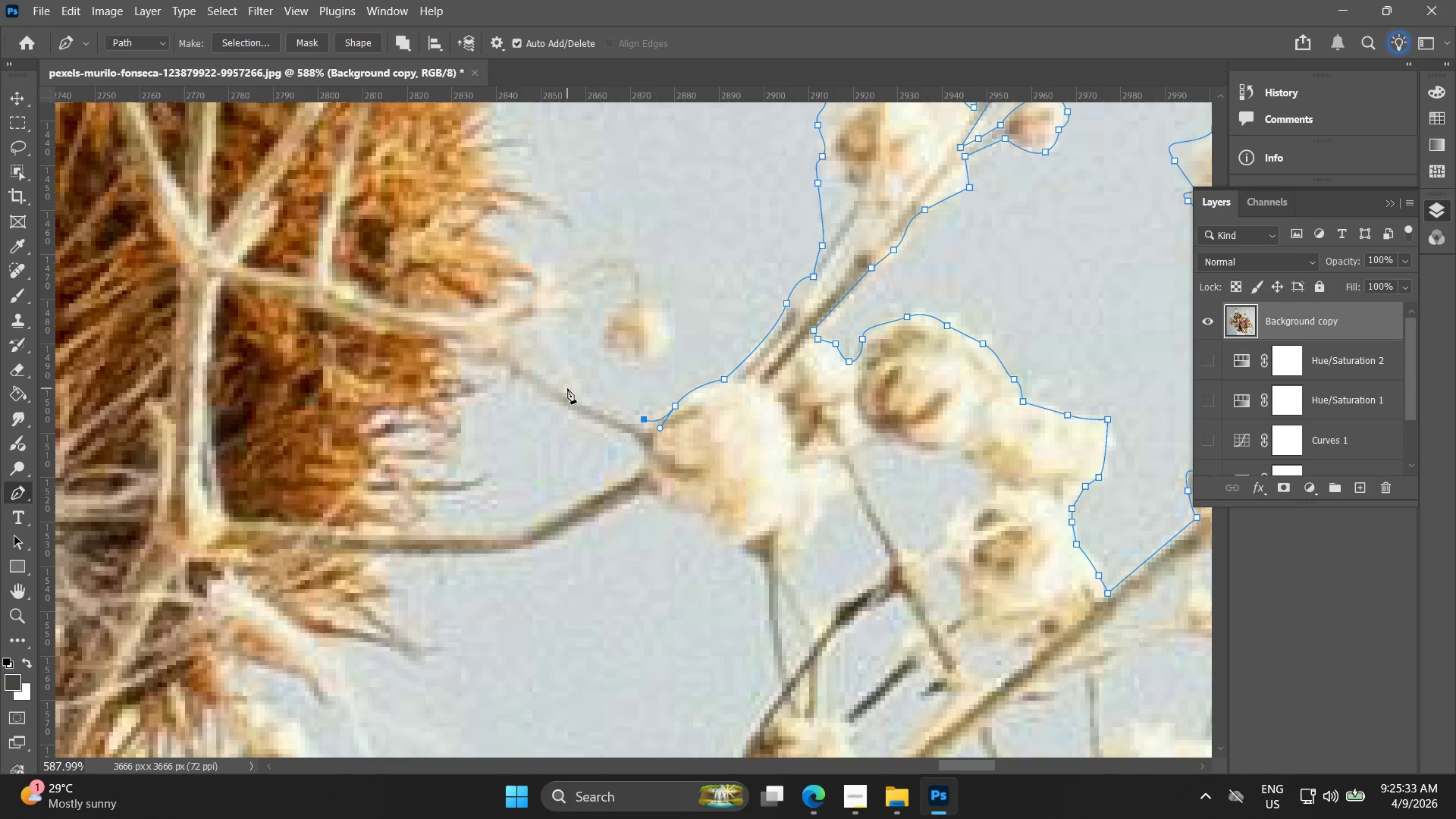 
left_click_drag(start_coordinate=[565, 388], to_coordinate=[558, 388])
 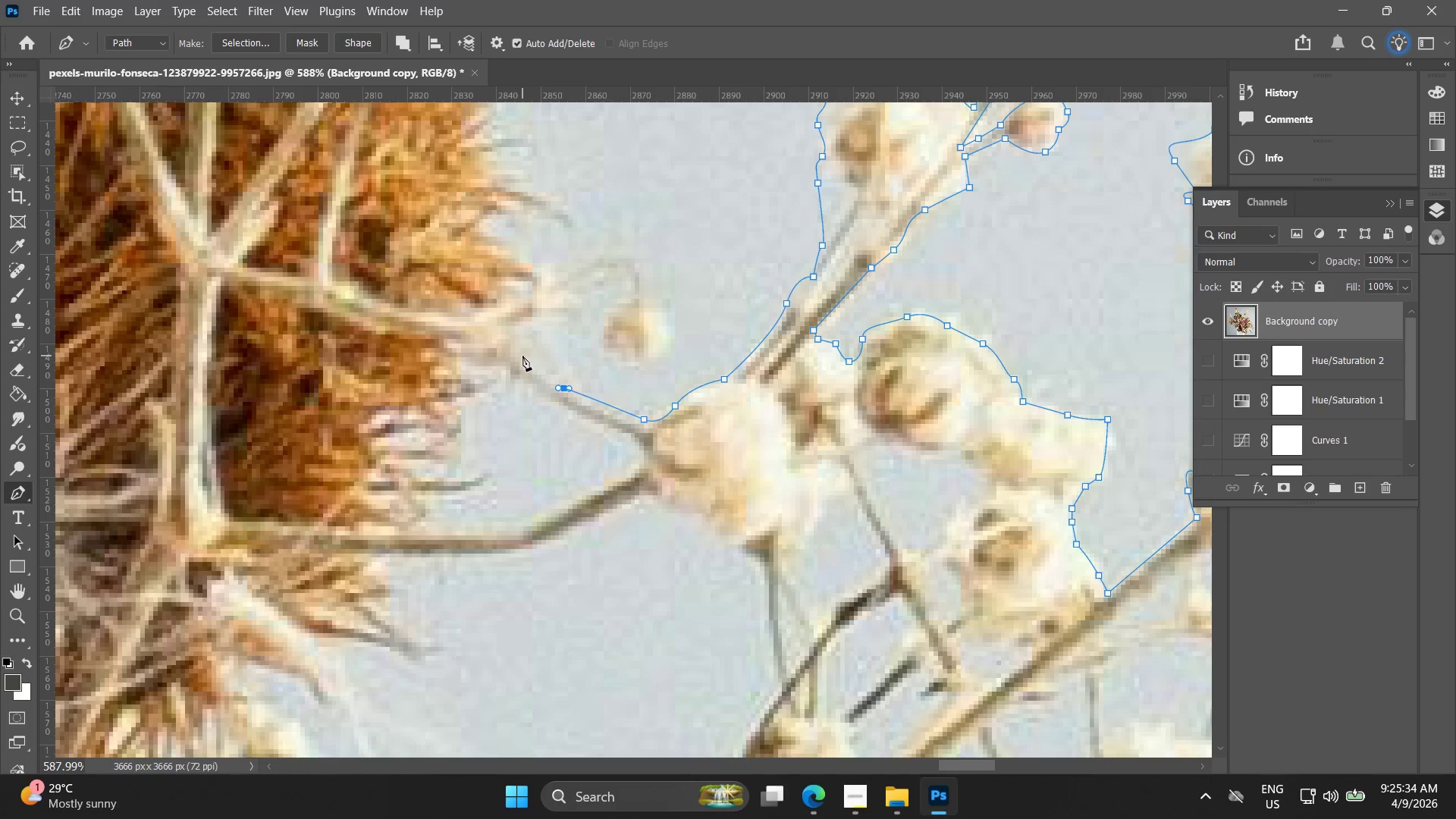 
left_click([522, 352])
 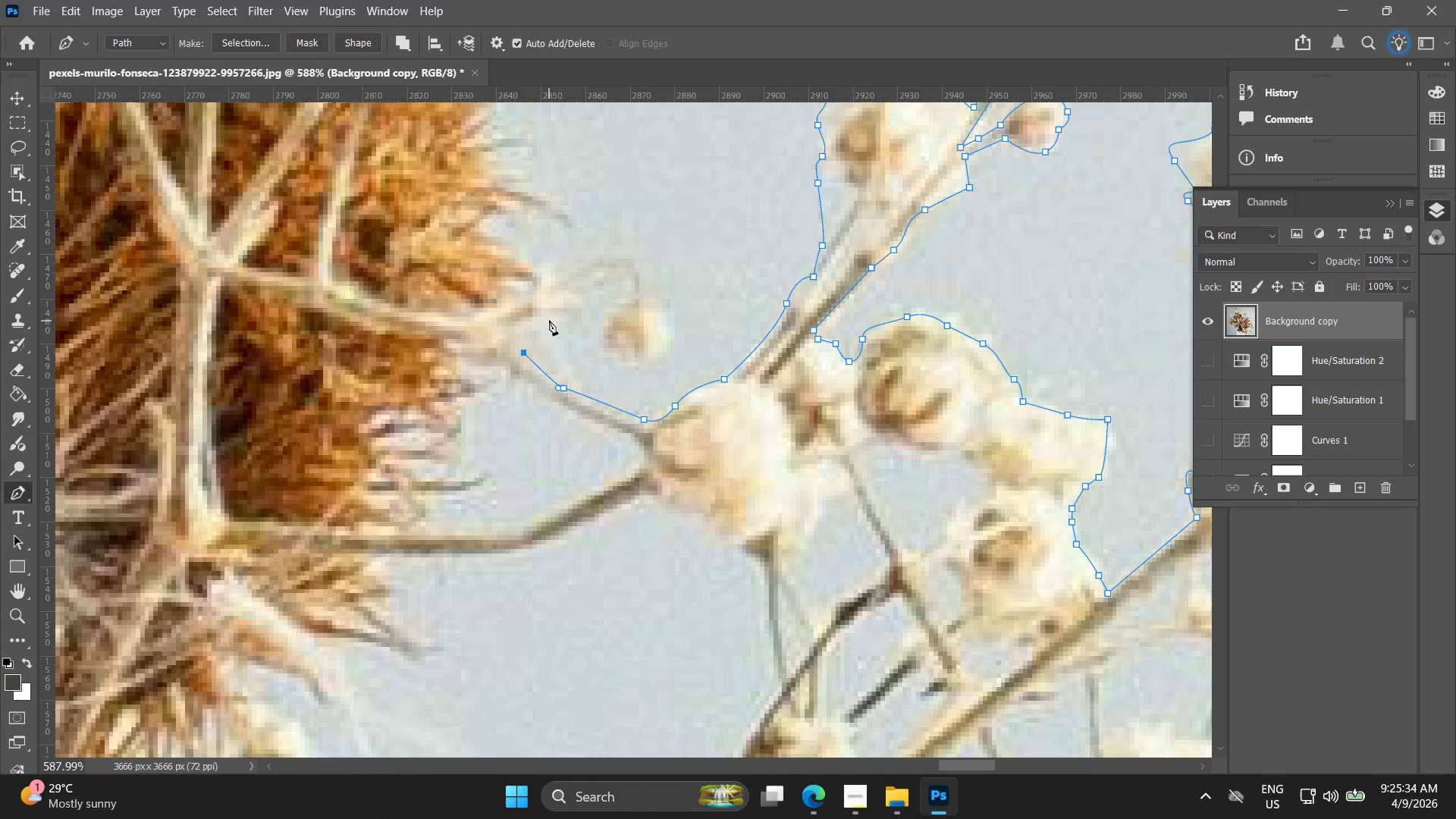 
left_click_drag(start_coordinate=[549, 318], to_coordinate=[579, 307])
 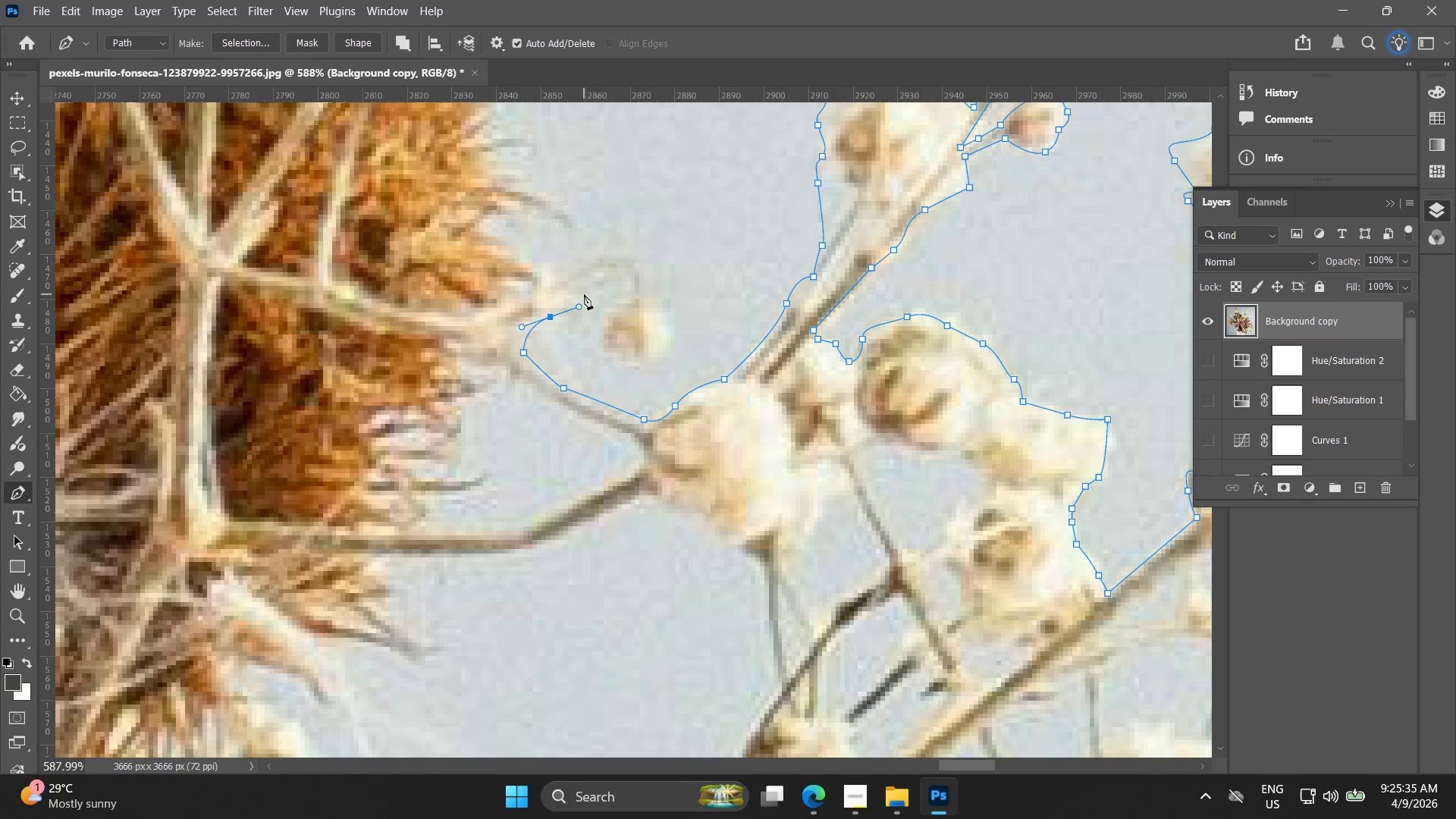 
left_click([584, 294])
 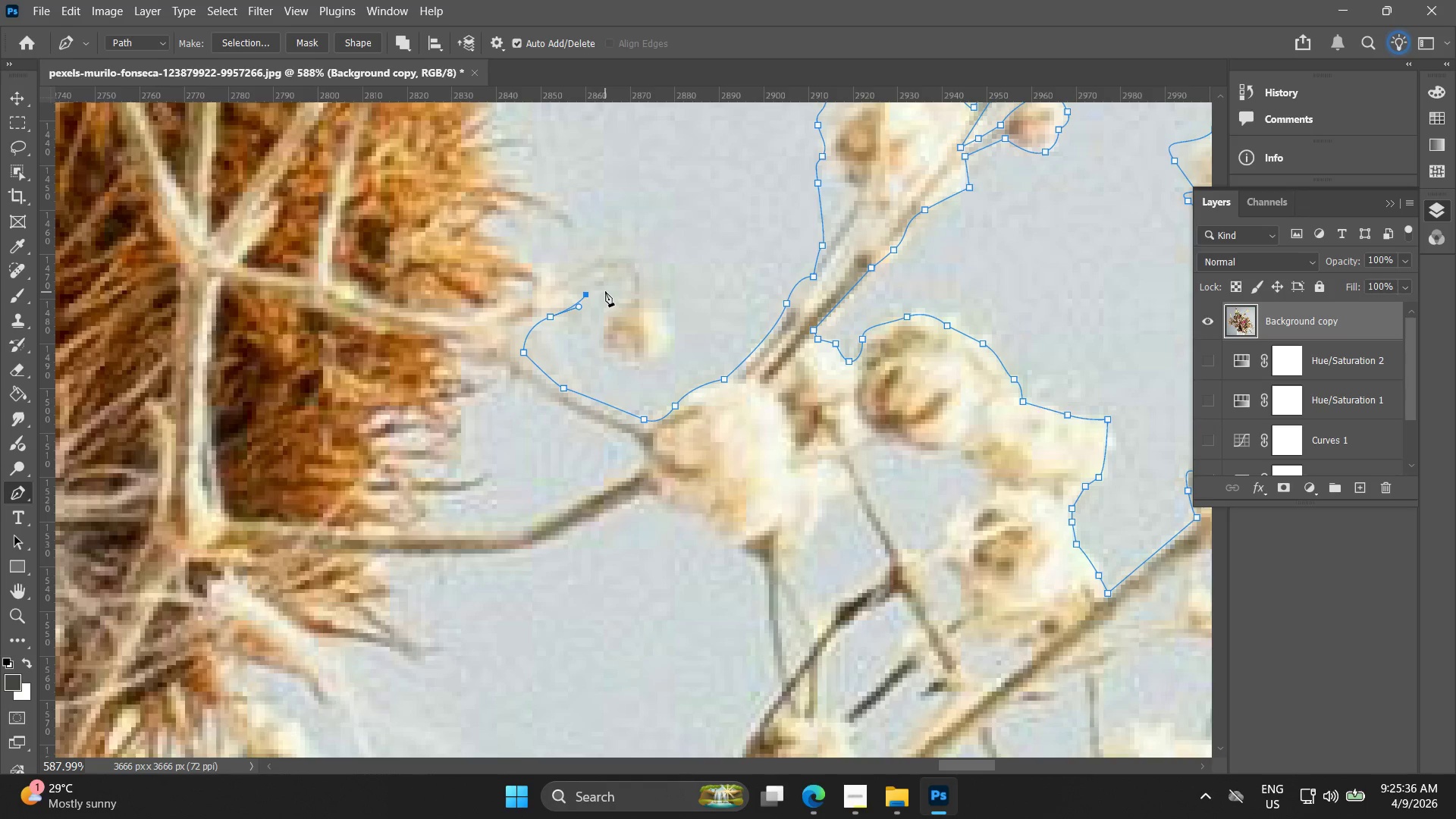 
left_click_drag(start_coordinate=[612, 290], to_coordinate=[620, 296])
 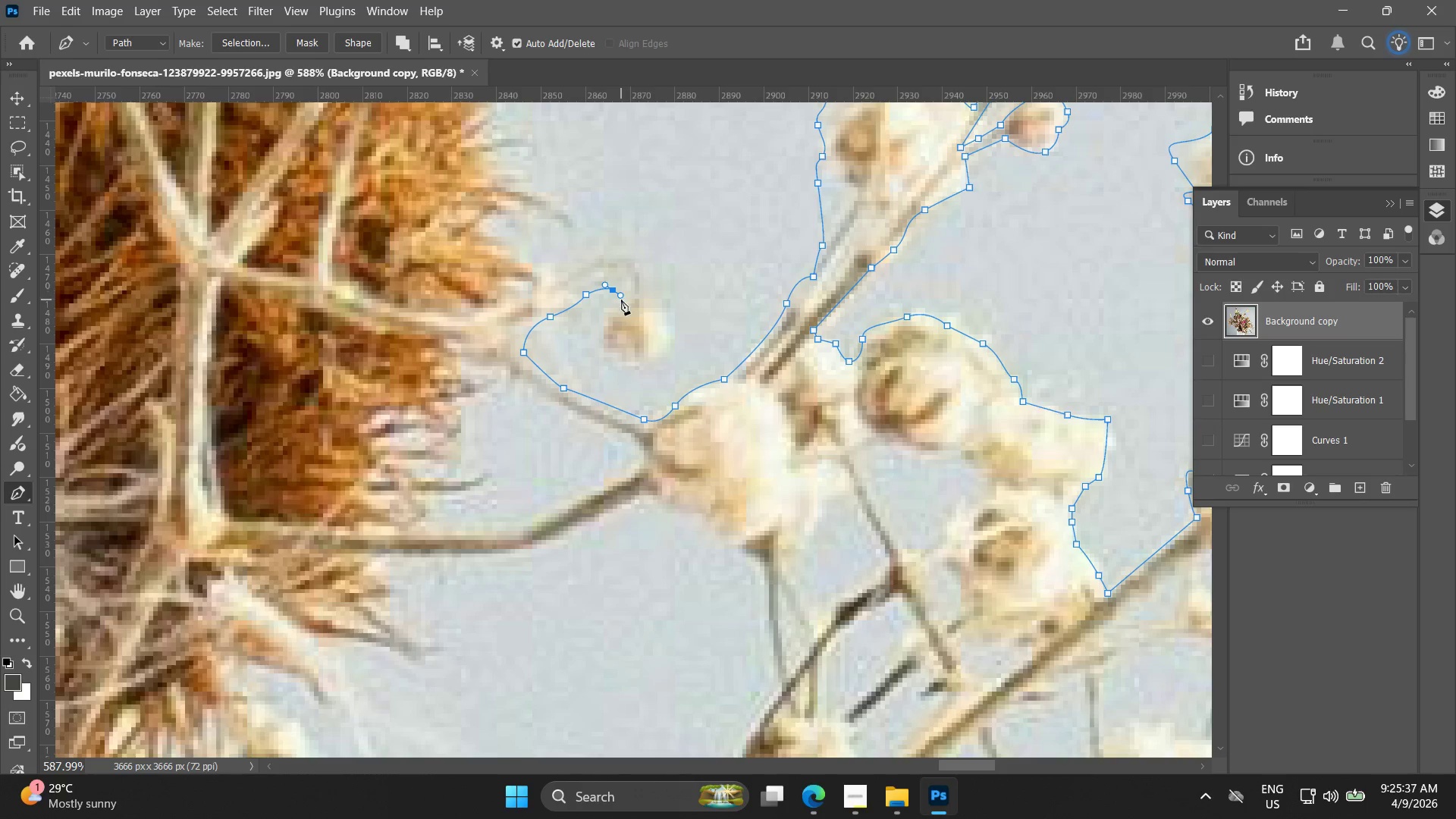 
left_click_drag(start_coordinate=[621, 301], to_coordinate=[613, 312])
 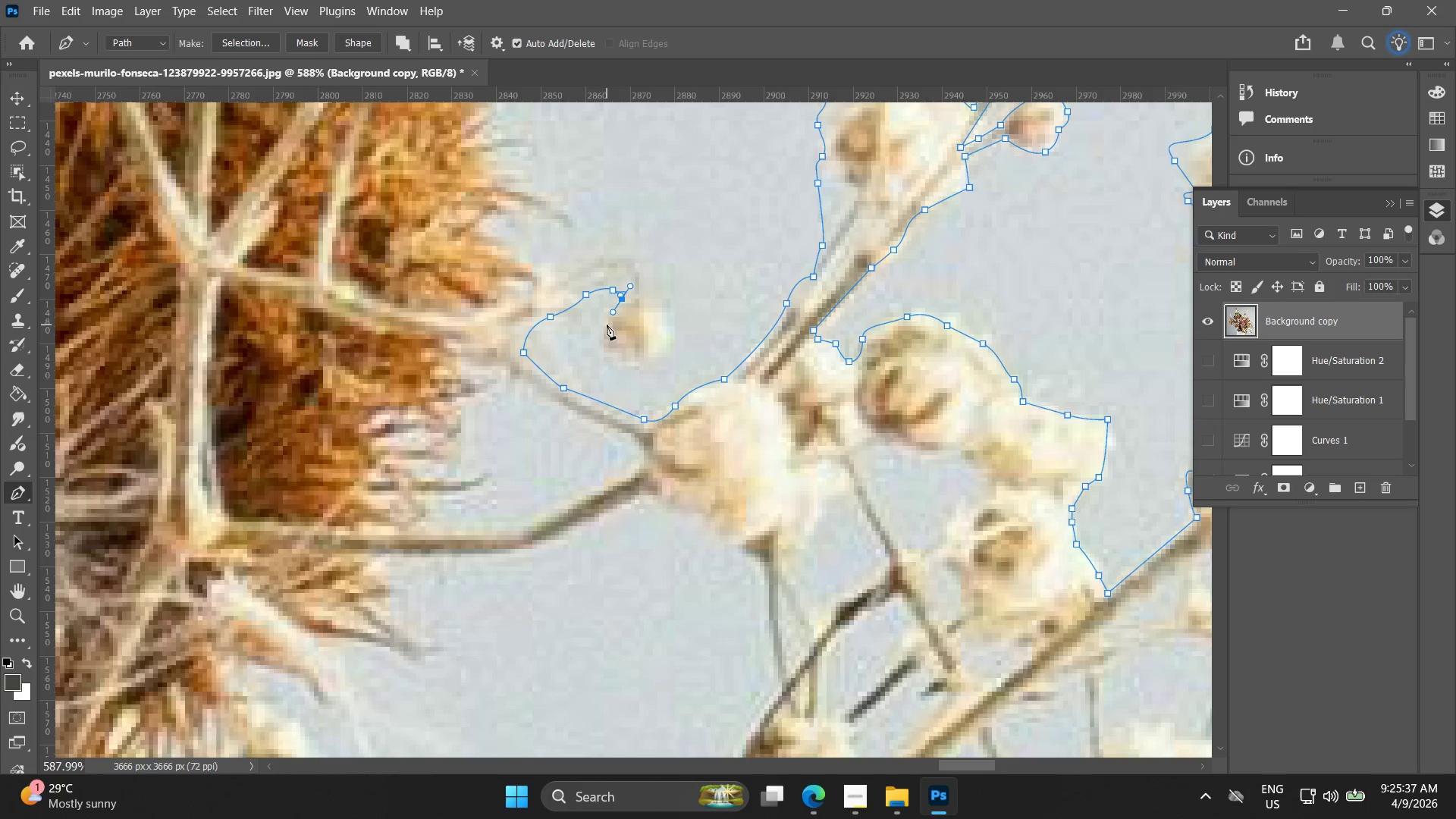 
left_click_drag(start_coordinate=[607, 331], to_coordinate=[605, 341])
 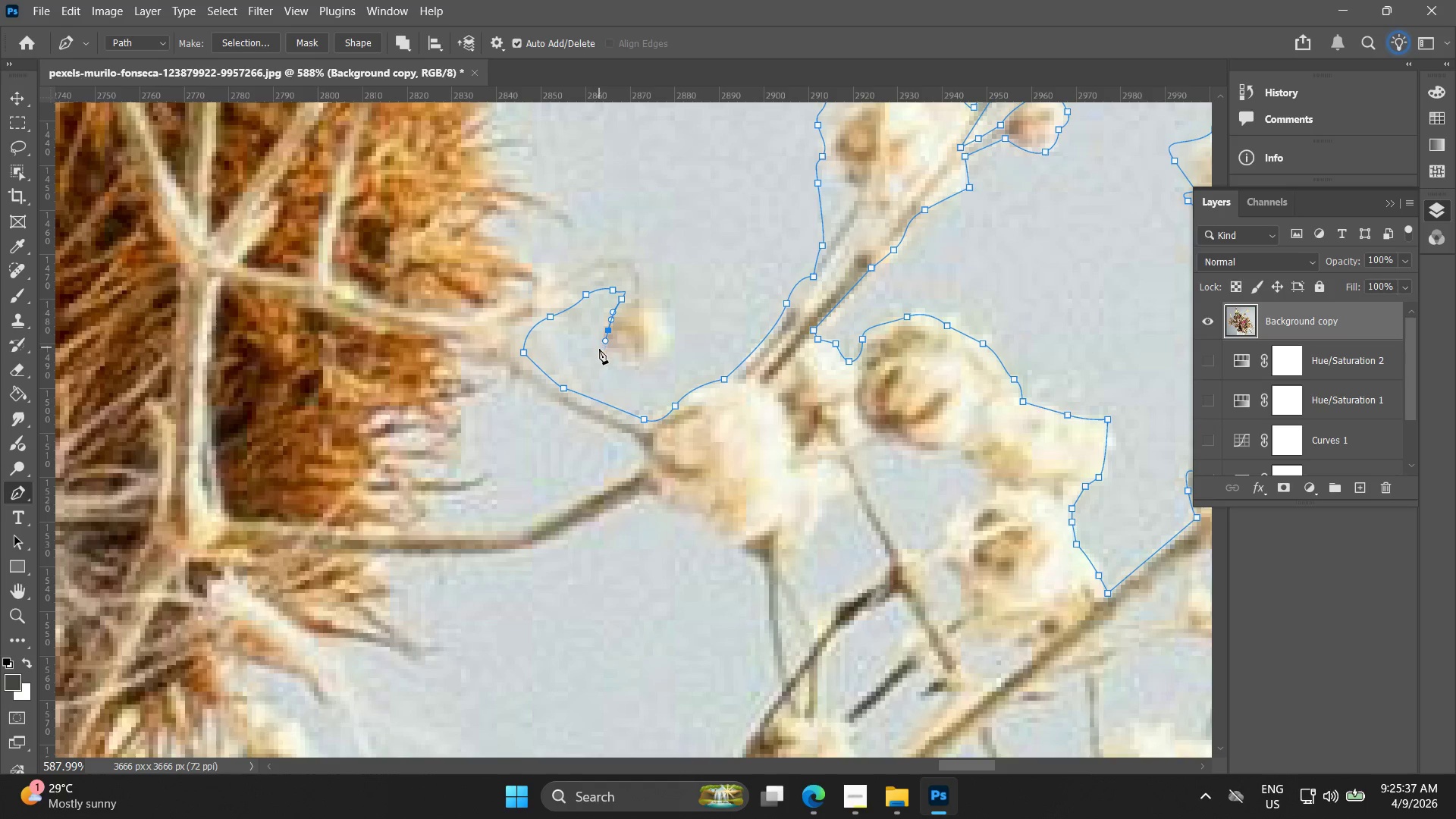 
left_click_drag(start_coordinate=[602, 354], to_coordinate=[613, 360])
 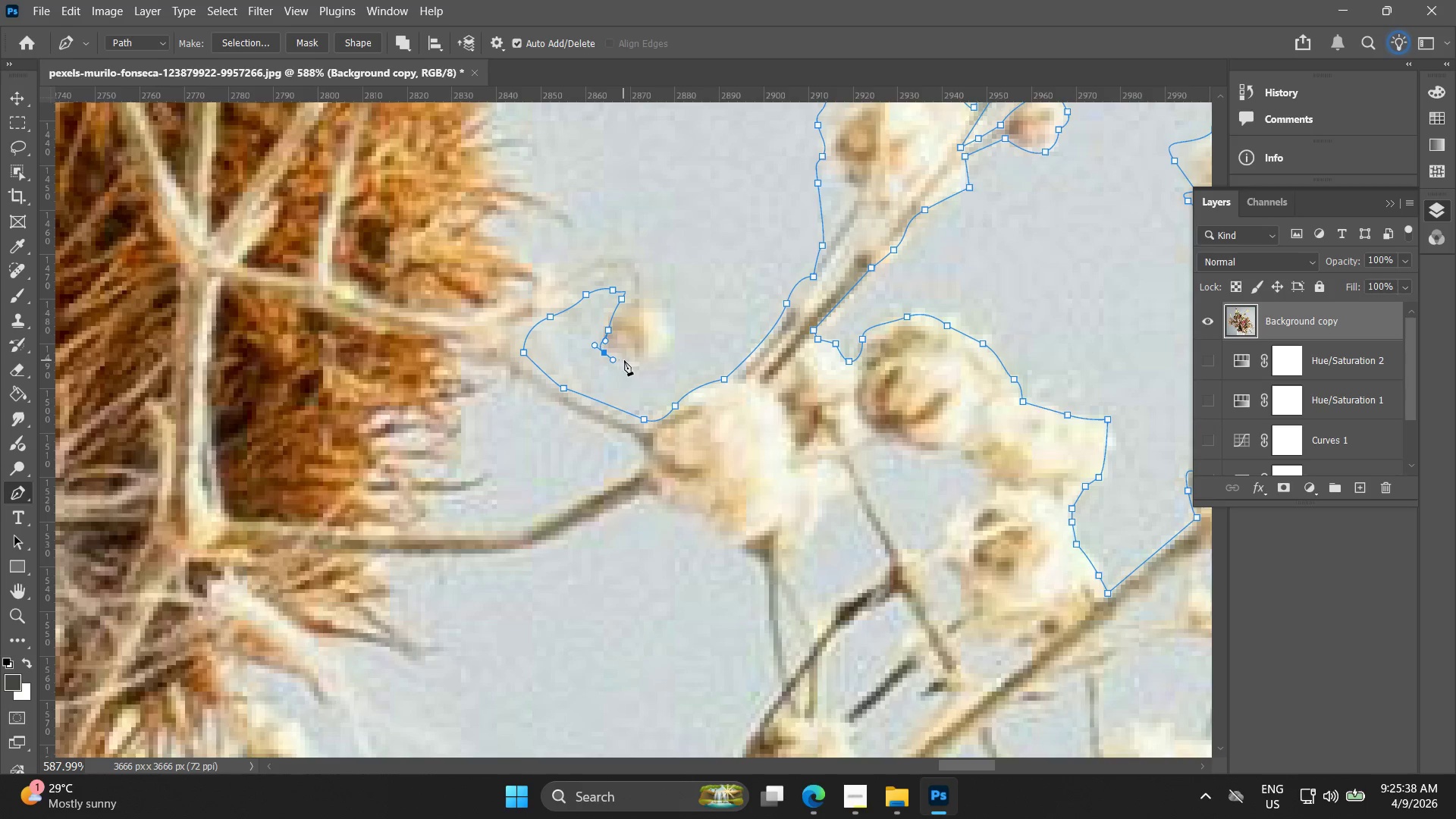 
left_click_drag(start_coordinate=[631, 360], to_coordinate=[639, 362])
 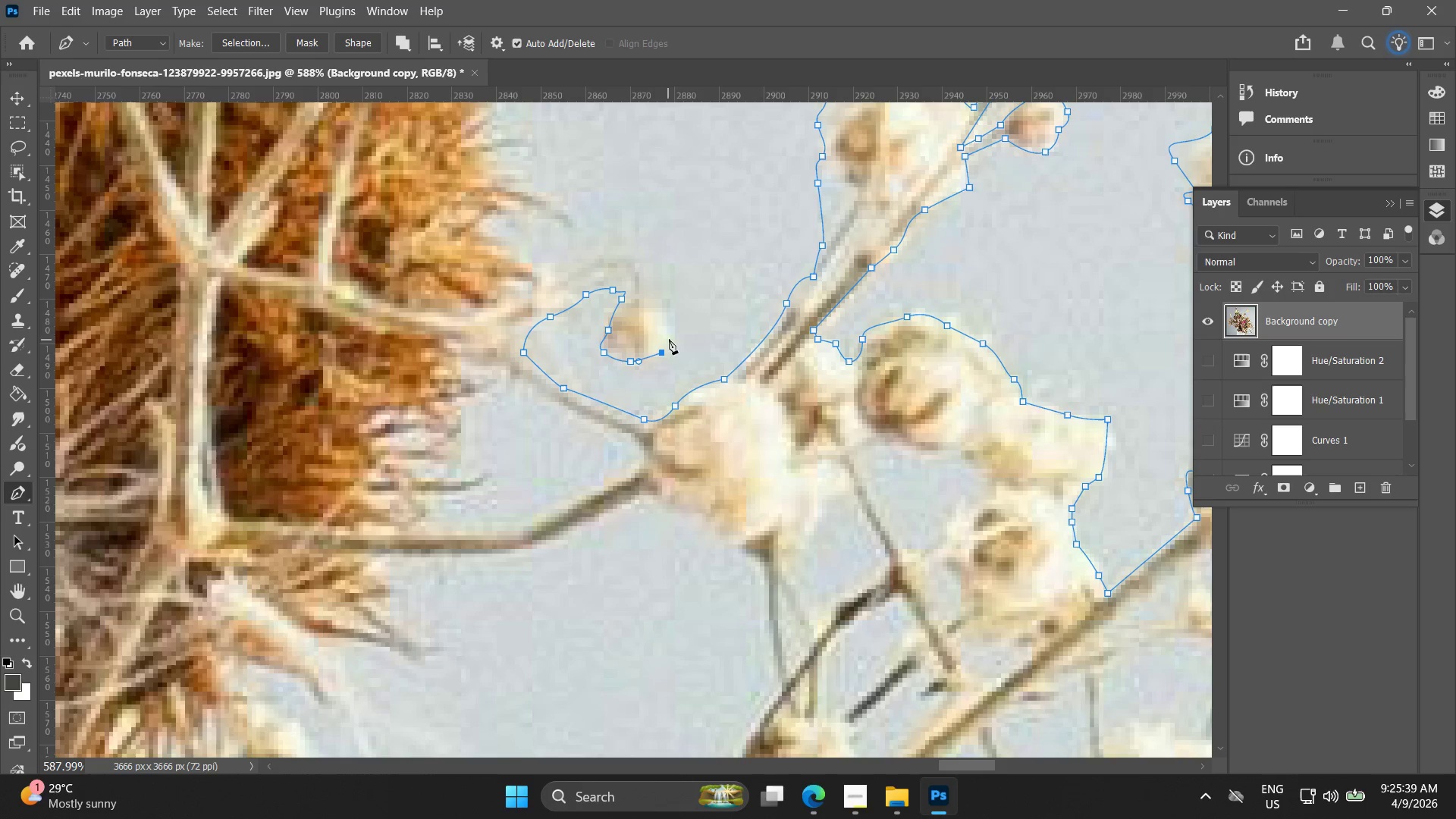 
left_click_drag(start_coordinate=[673, 326], to_coordinate=[651, 293])
 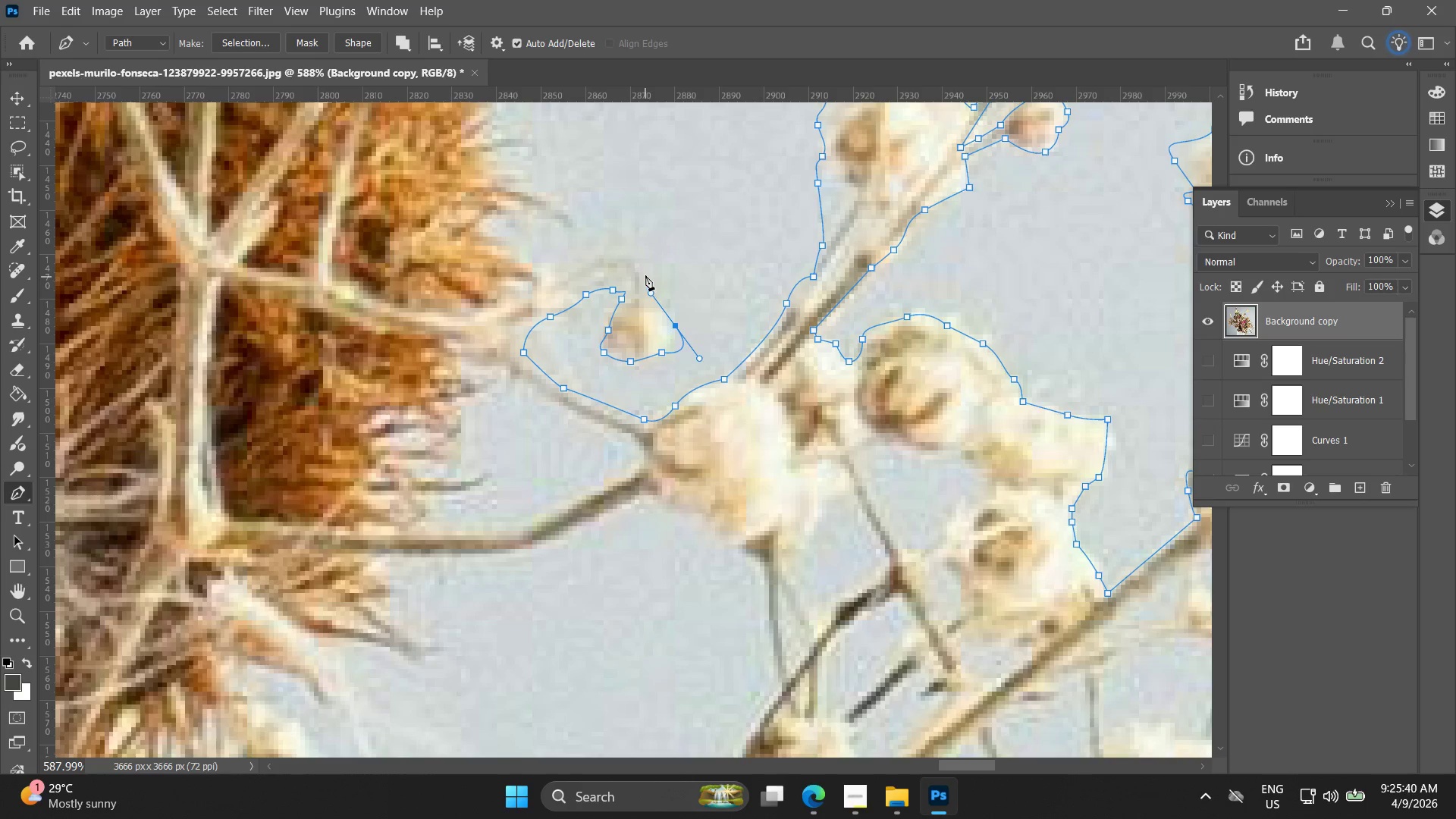 
left_click_drag(start_coordinate=[645, 275], to_coordinate=[643, 265])
 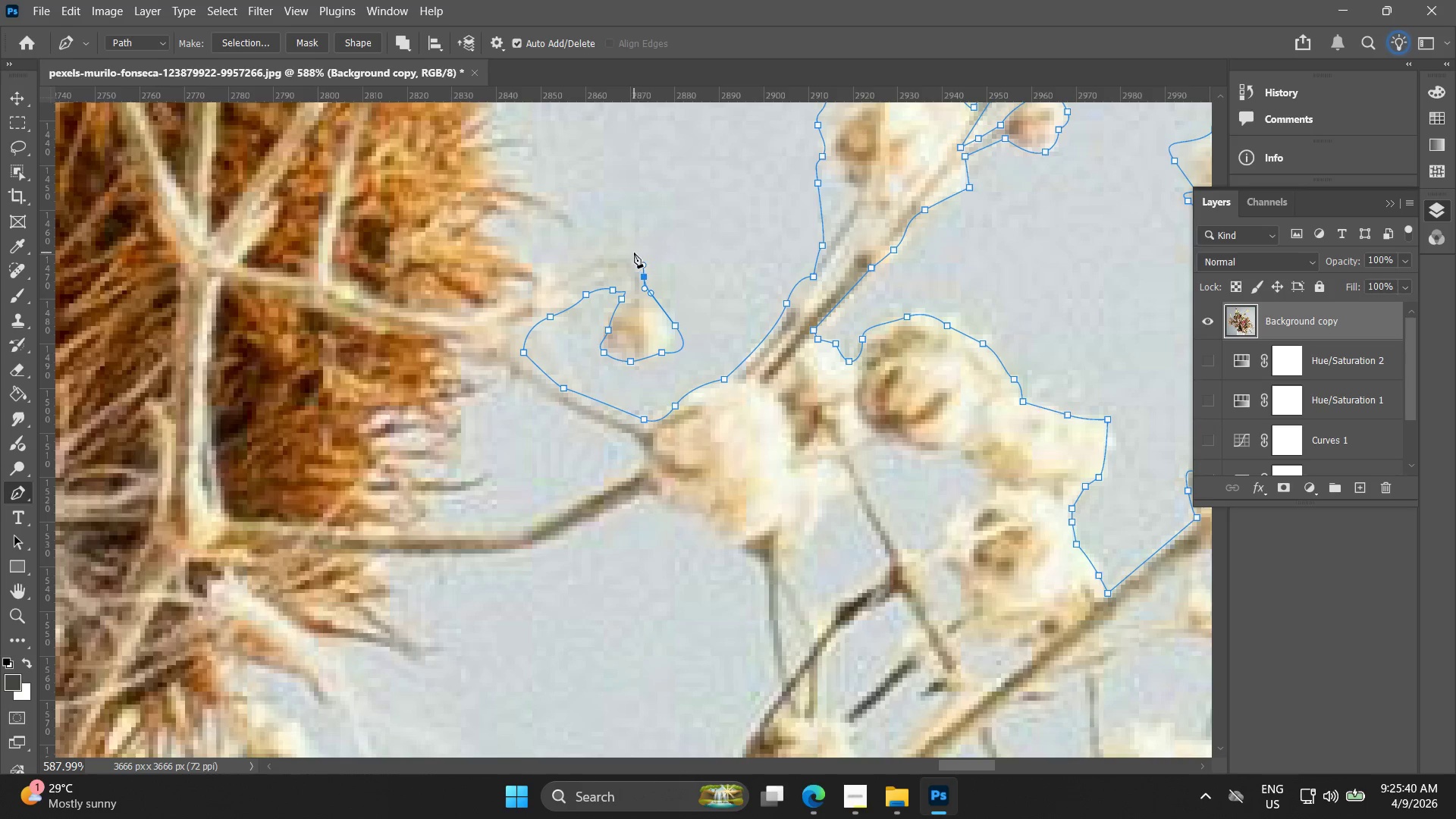 
left_click_drag(start_coordinate=[633, 253], to_coordinate=[614, 256])
 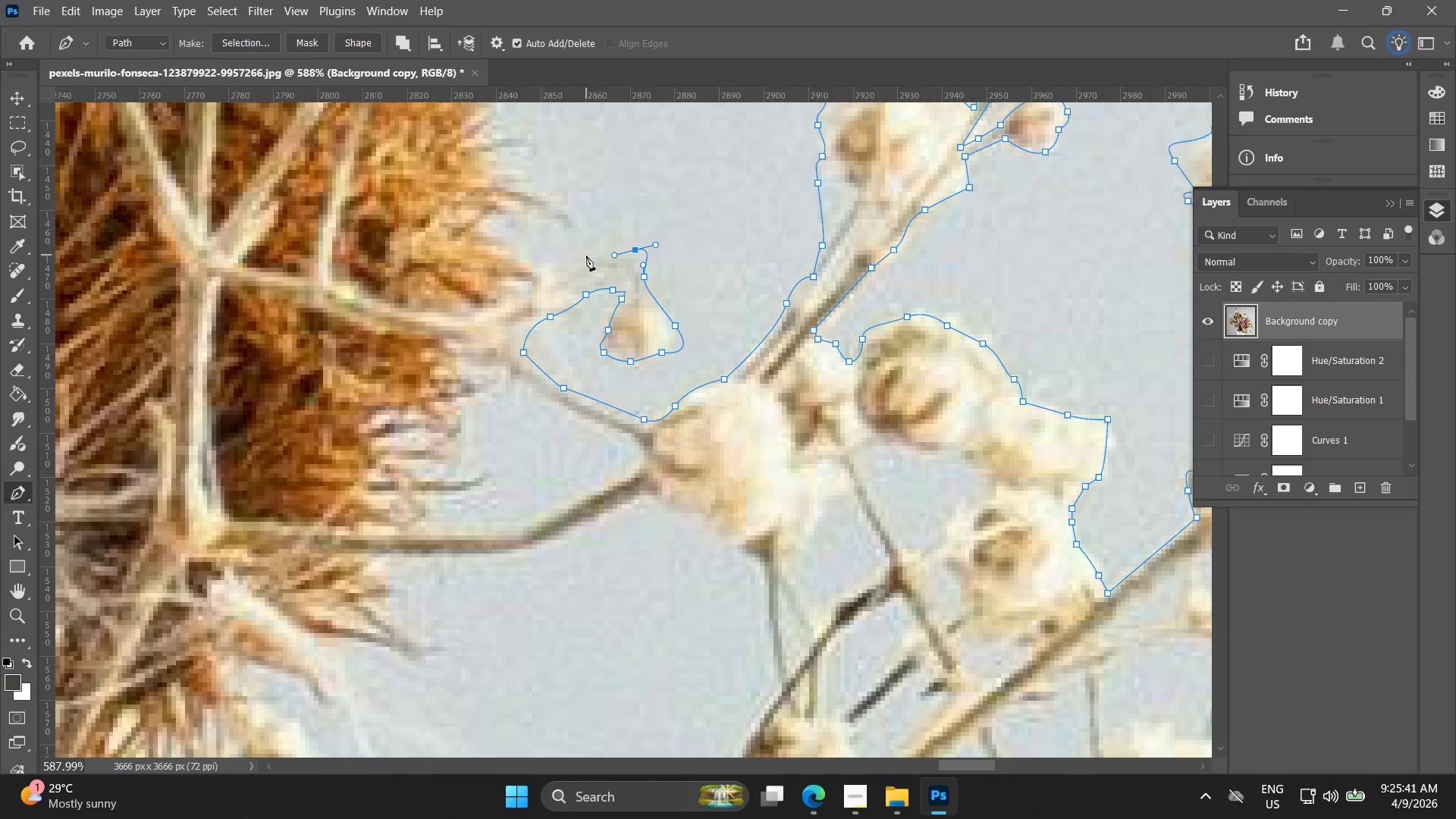 
left_click_drag(start_coordinate=[582, 258], to_coordinate=[565, 273])
 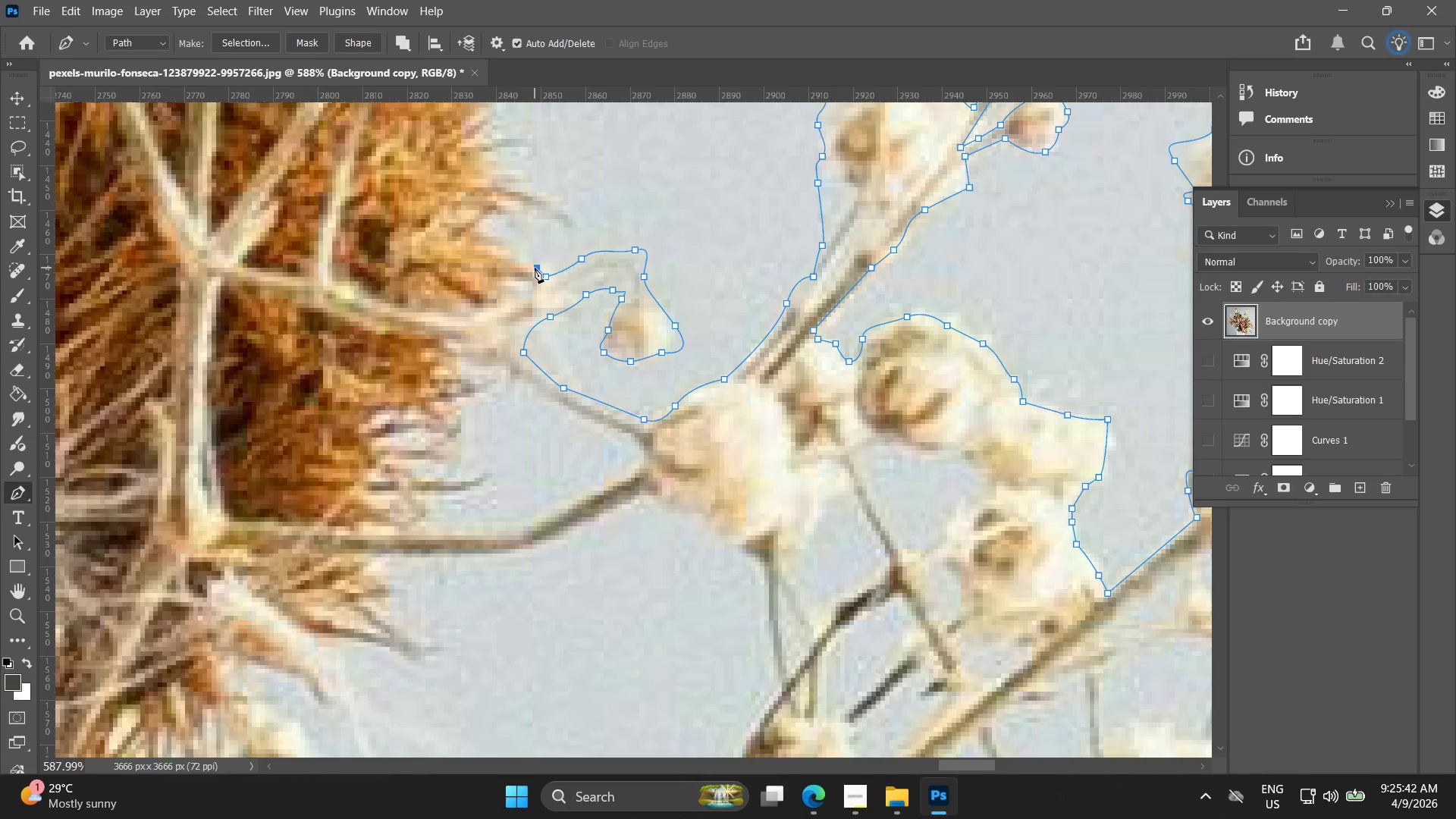 
left_click_drag(start_coordinate=[519, 253], to_coordinate=[512, 249])
 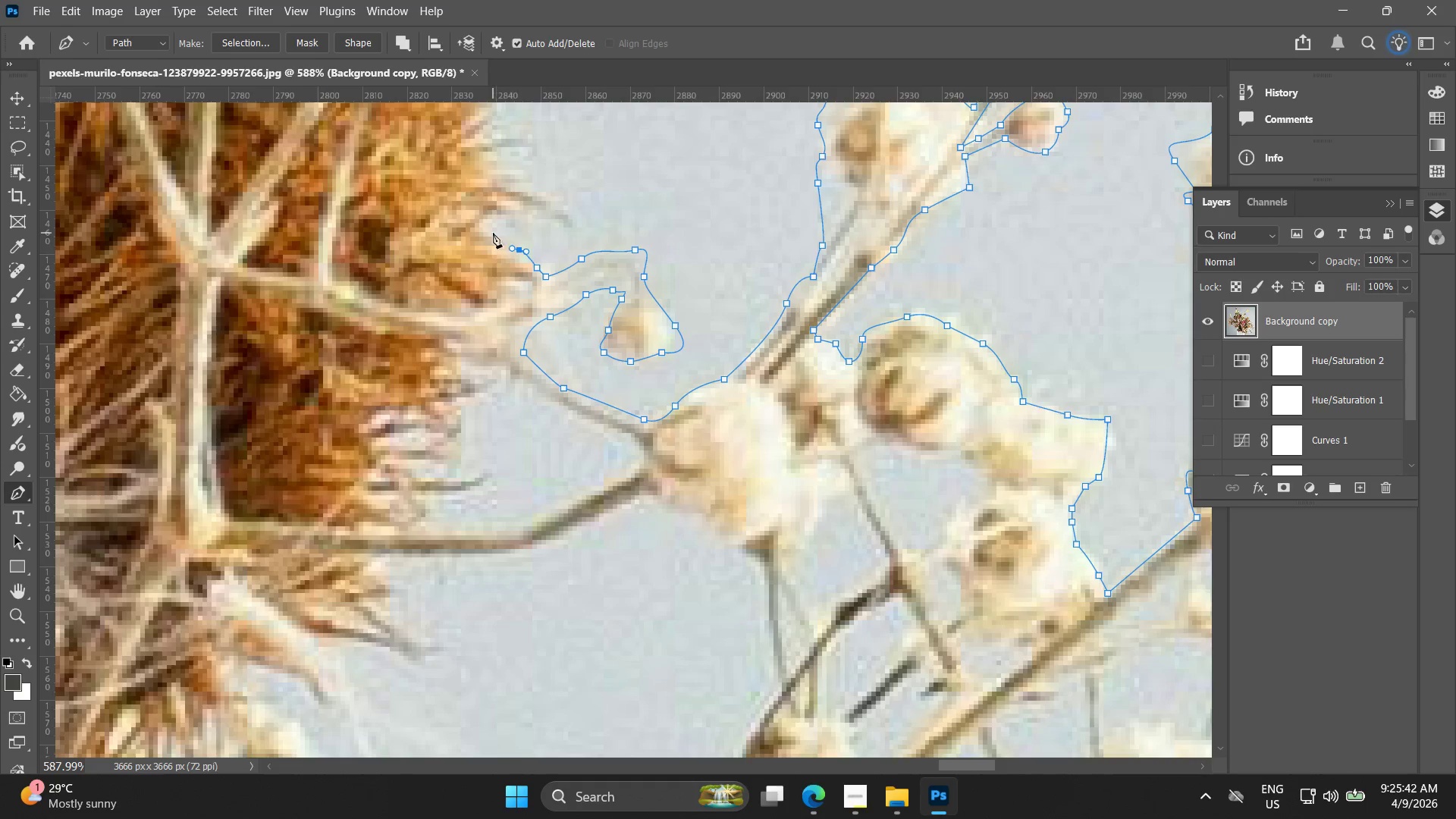 
triple_click([492, 231])
 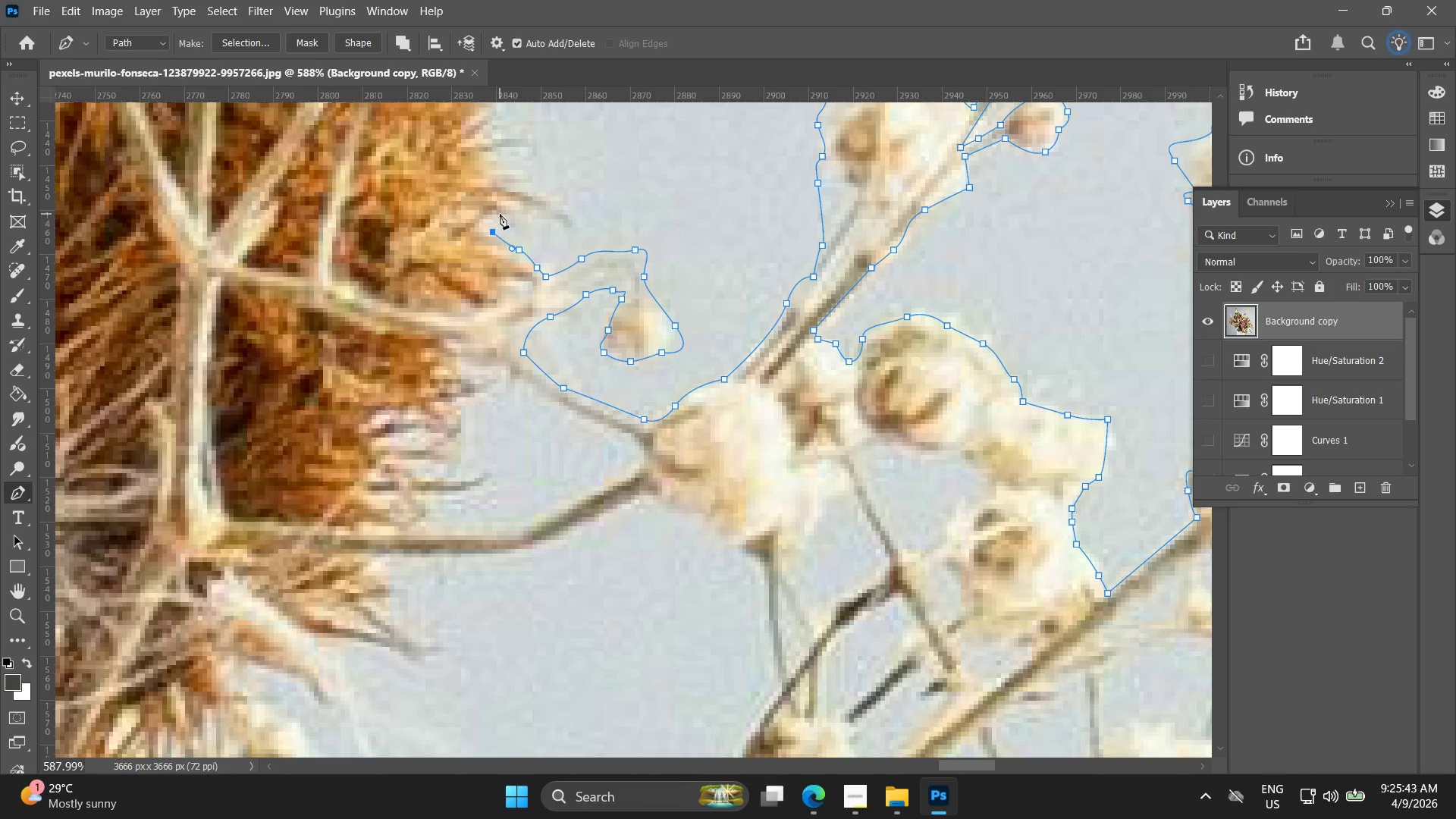 
left_click_drag(start_coordinate=[500, 214], to_coordinate=[518, 217])
 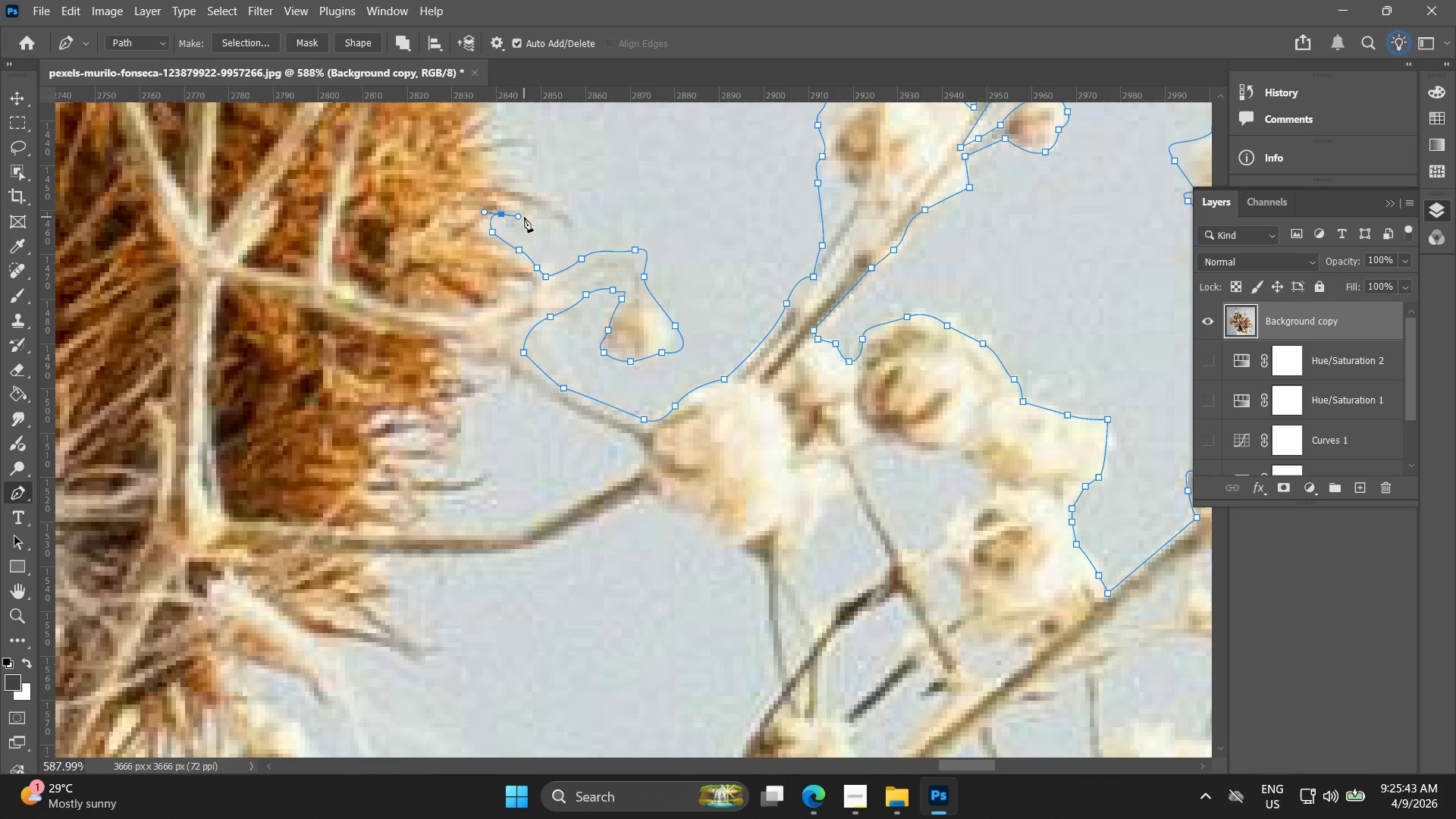 
left_click_drag(start_coordinate=[529, 217], to_coordinate=[543, 221])
 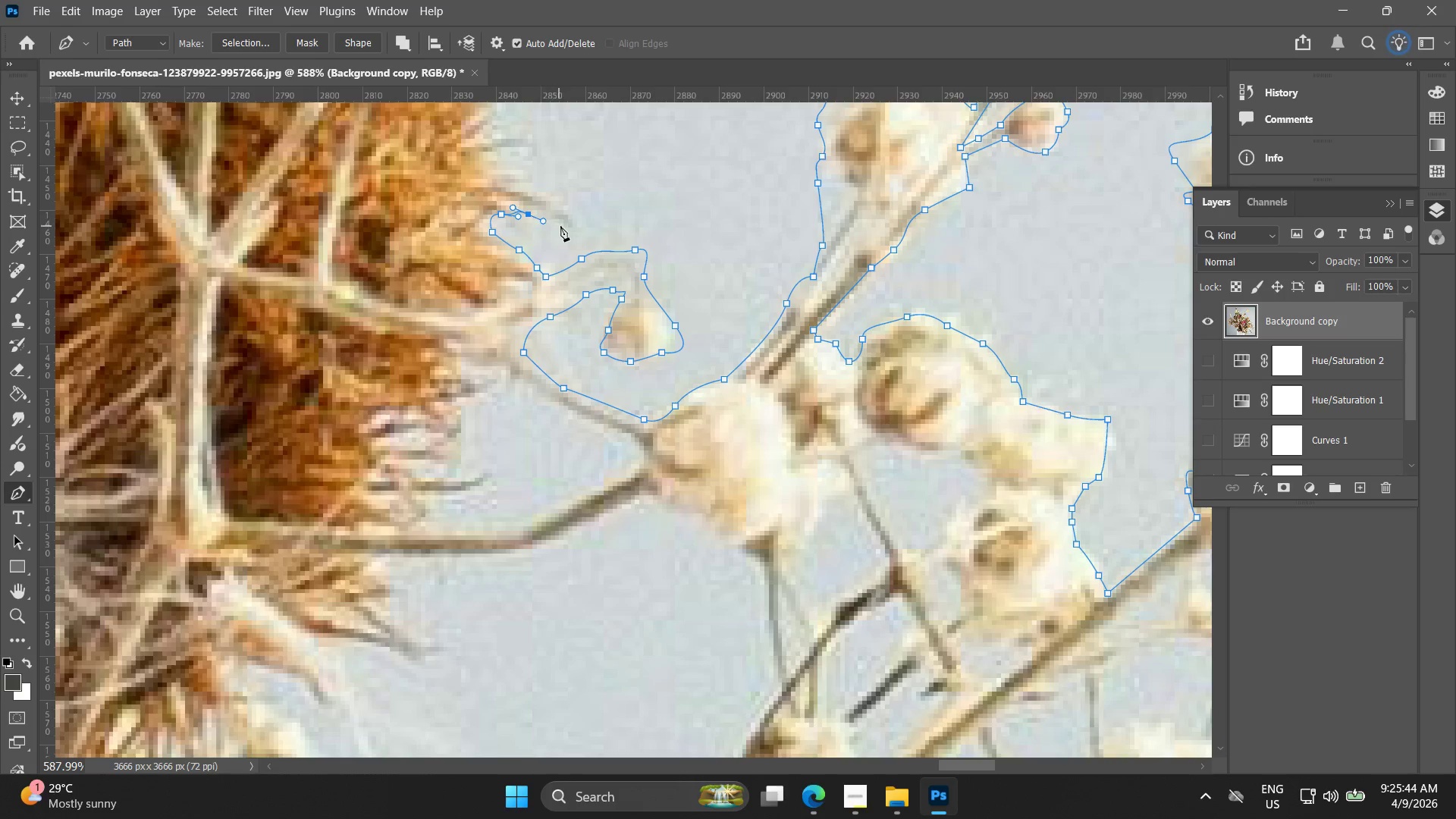 
left_click_drag(start_coordinate=[560, 226], to_coordinate=[567, 228])
 